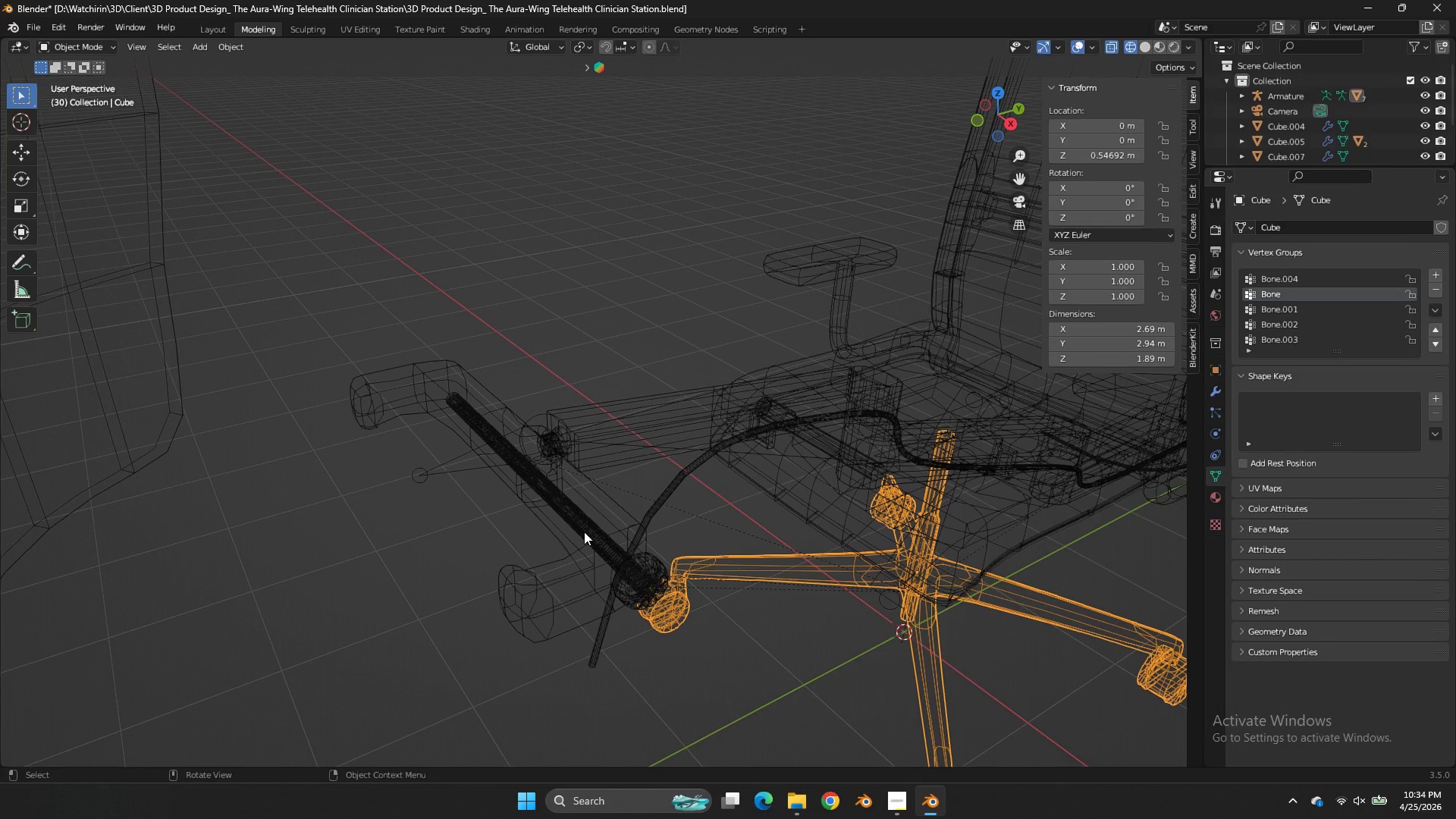 
key(Z)
 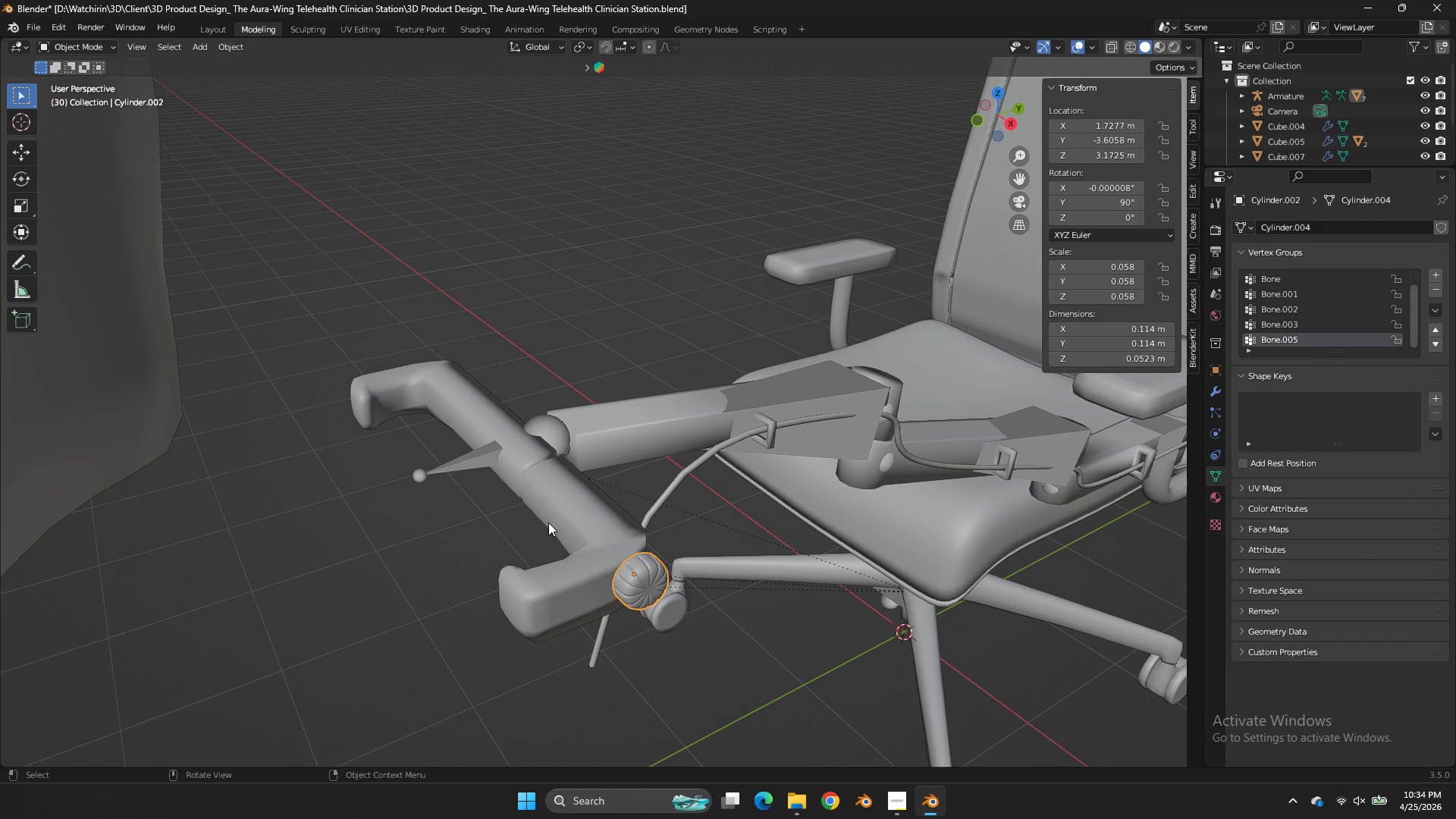 
hold_key(key=ShiftLeft, duration=1.67)
left_click([466, 466])
 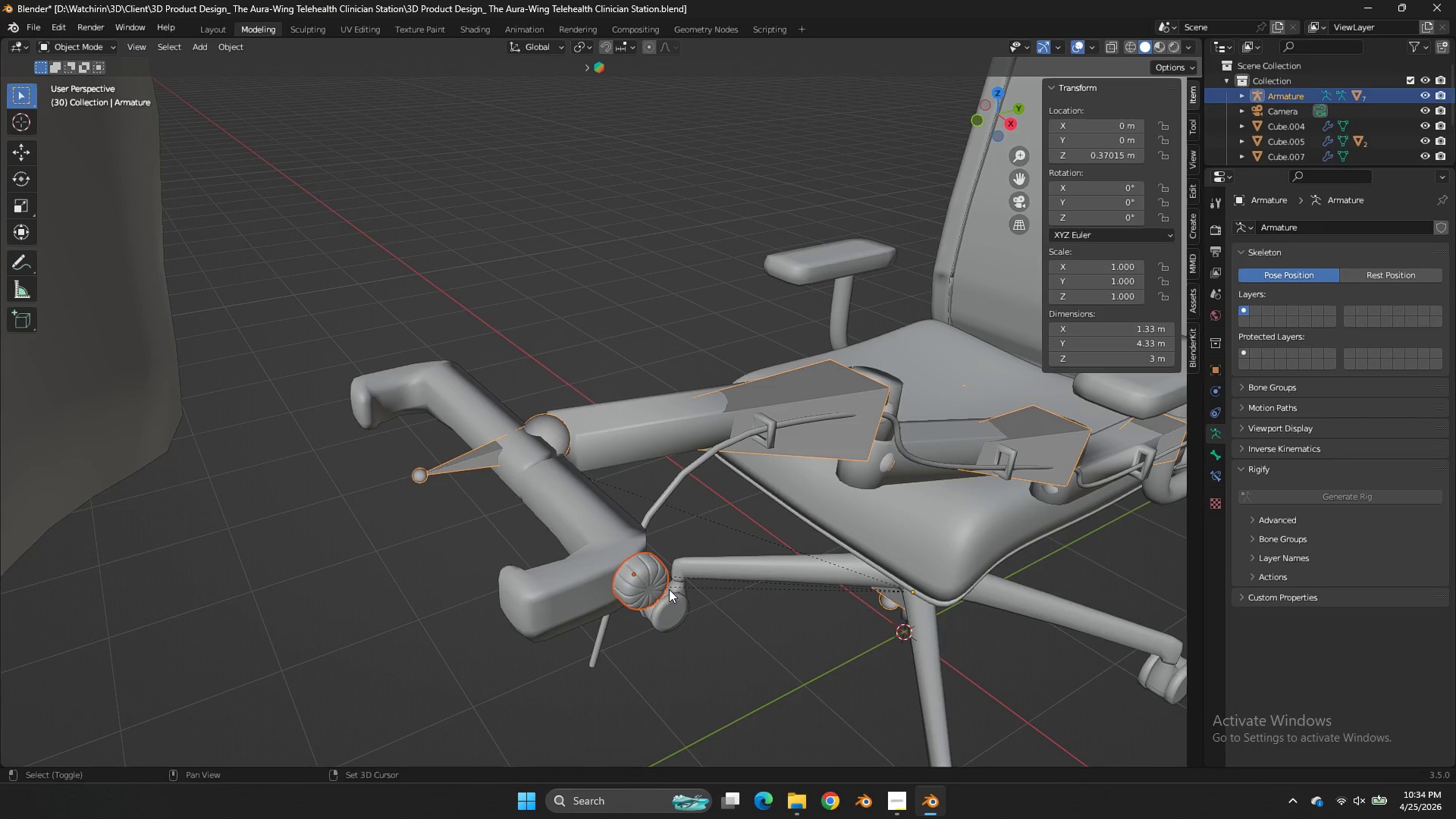 
left_click([669, 589])
 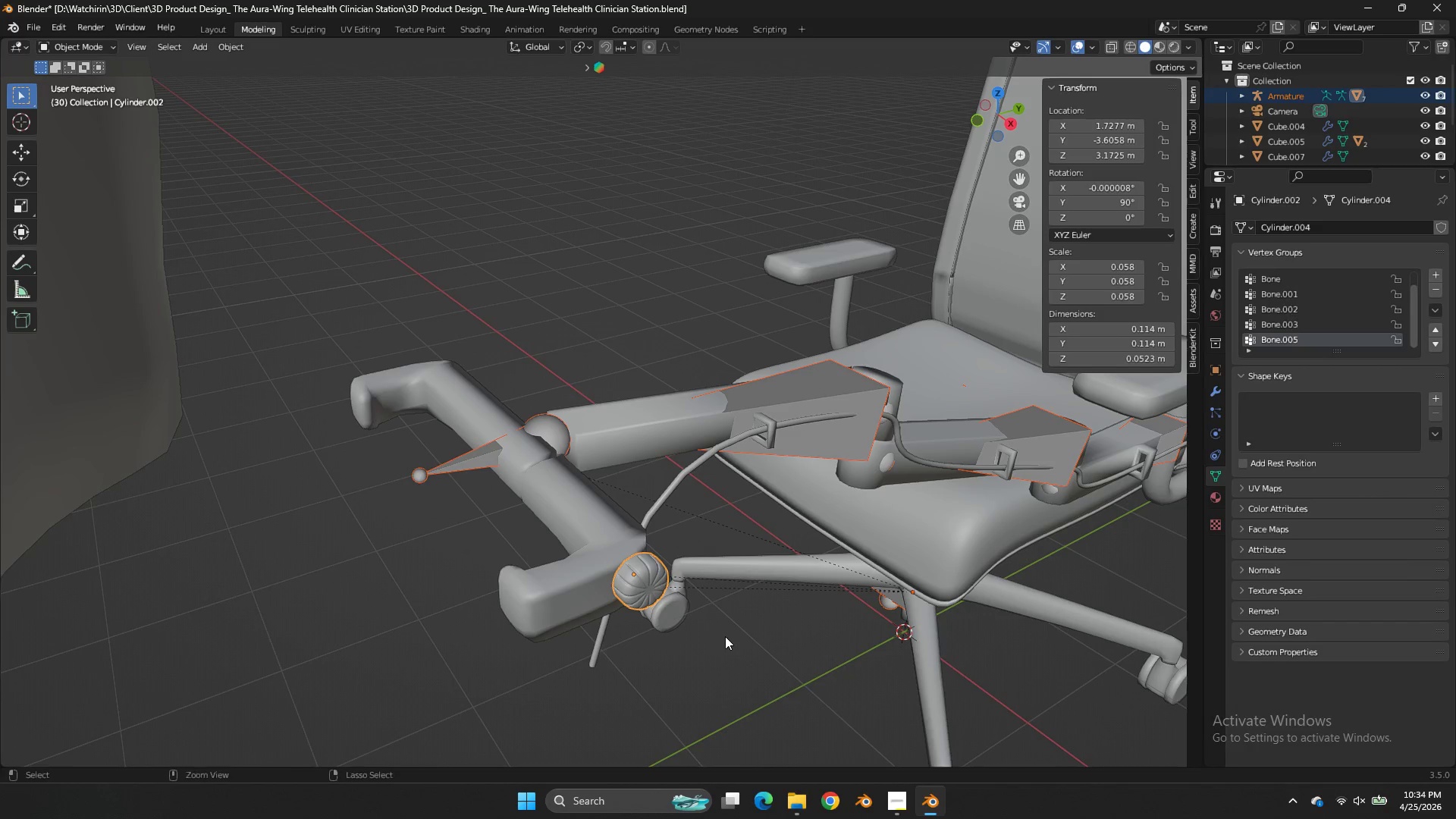 
key(Control+Tab)
 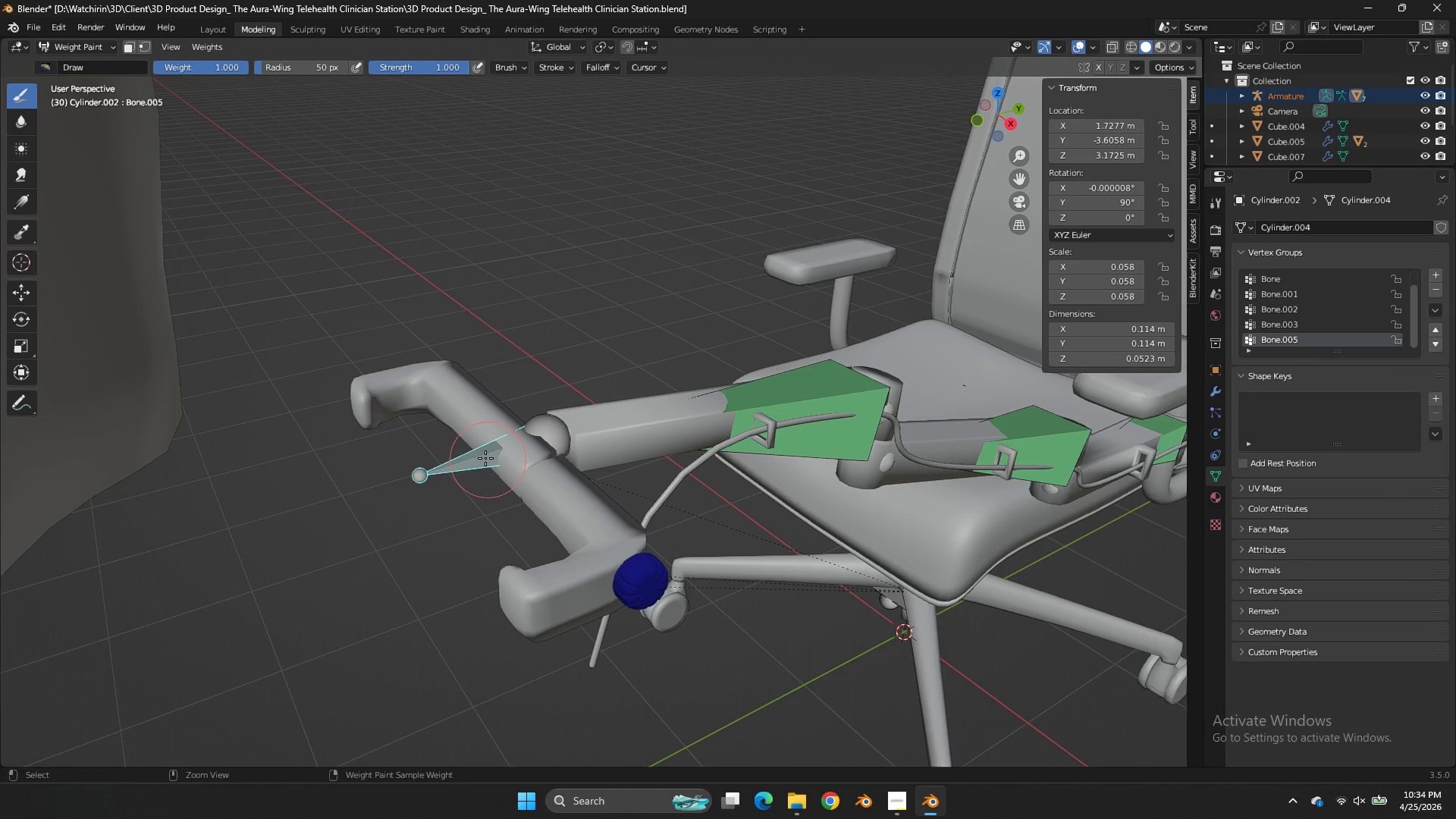 
left_click([485, 458])
 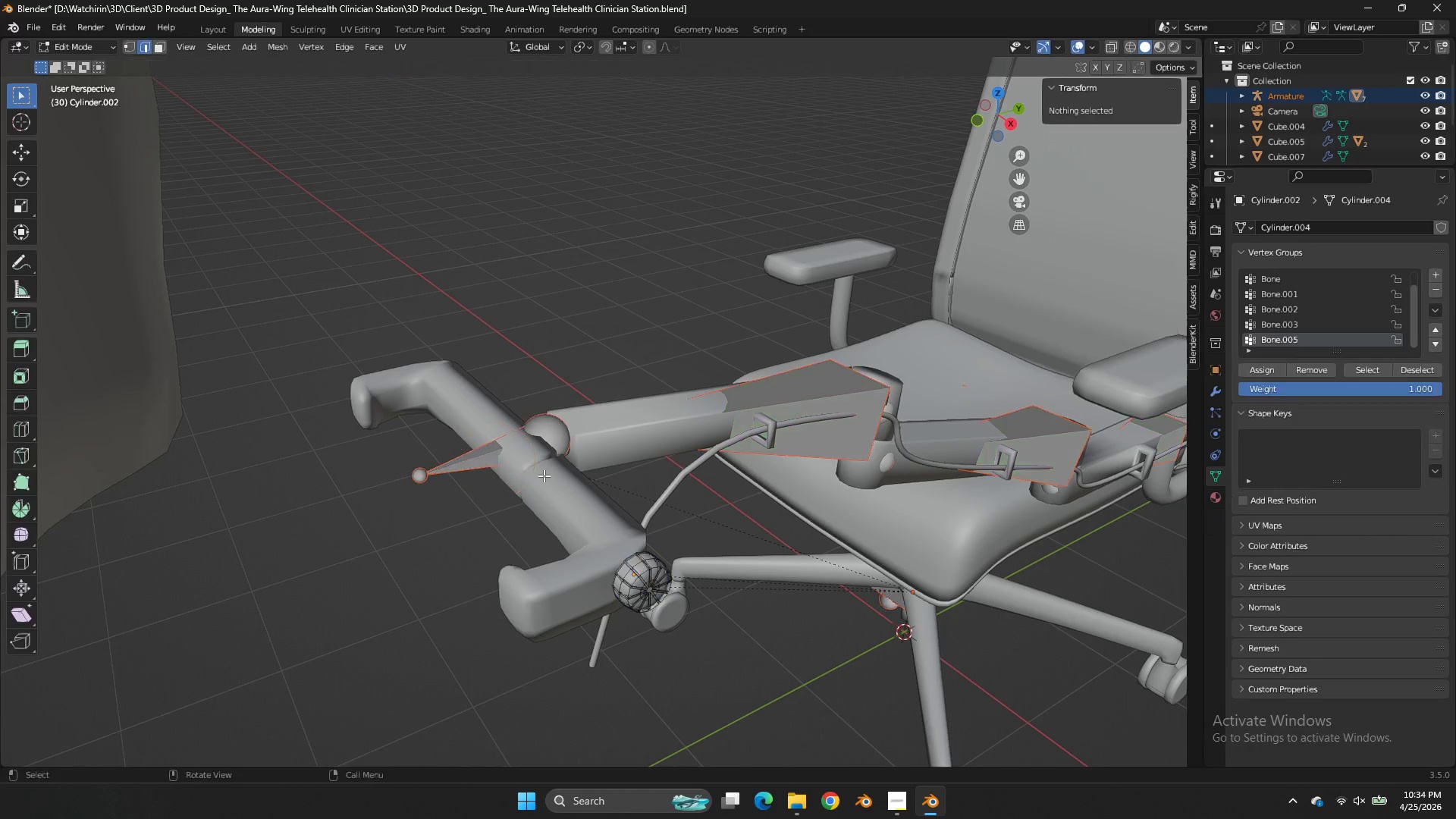 
key(Tab)
 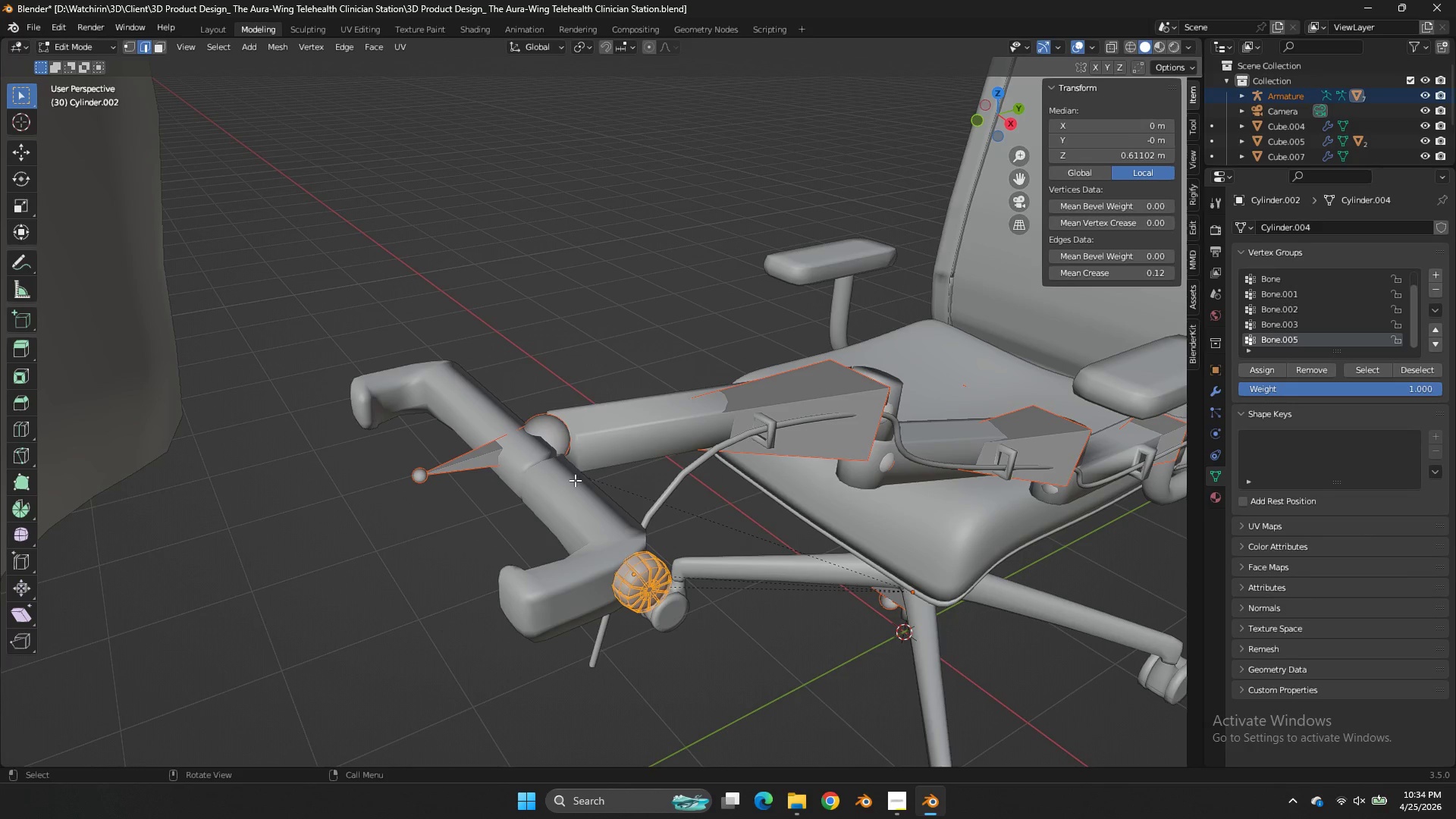 
key(A)
 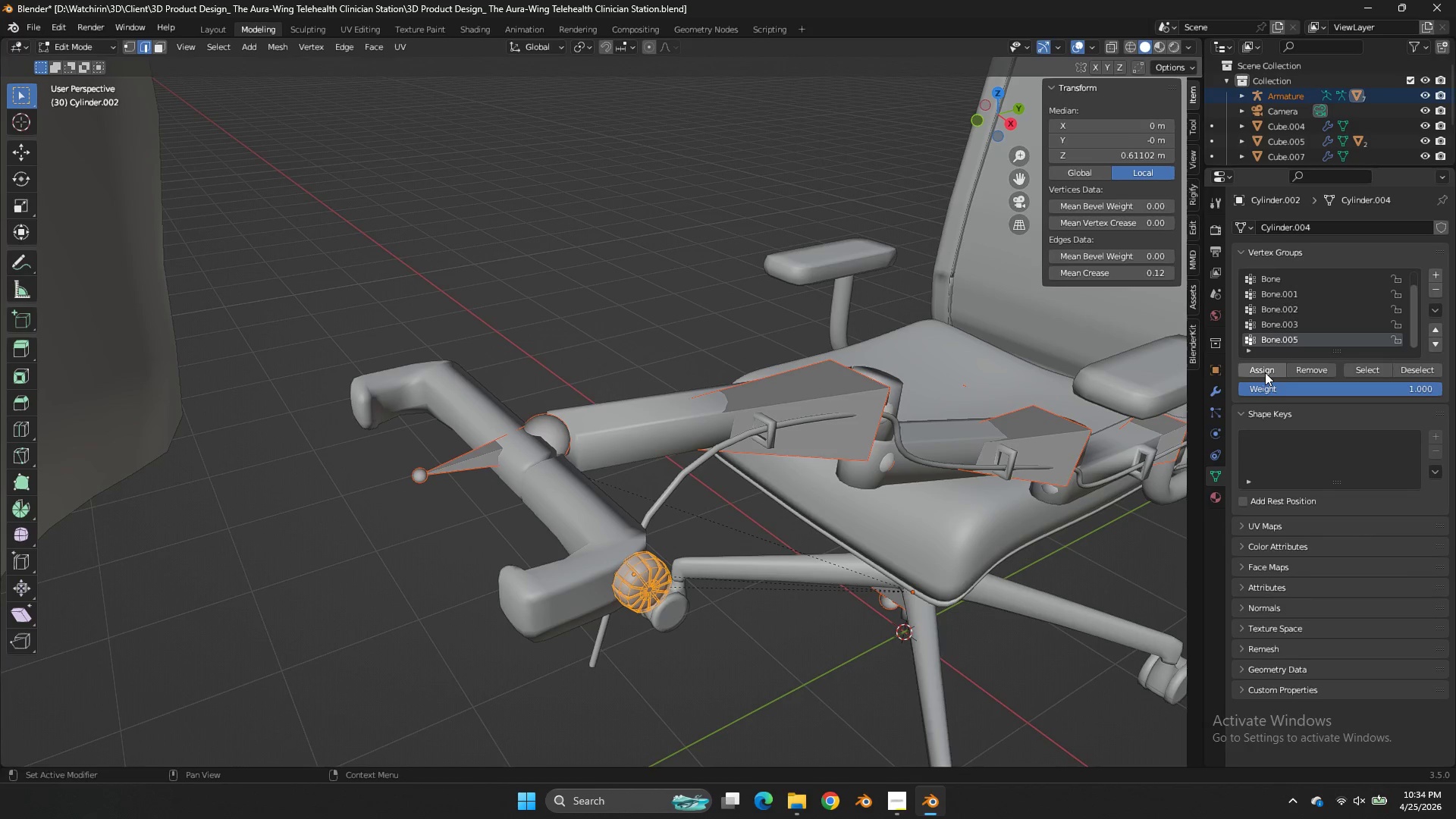 
left_click([1265, 372])
 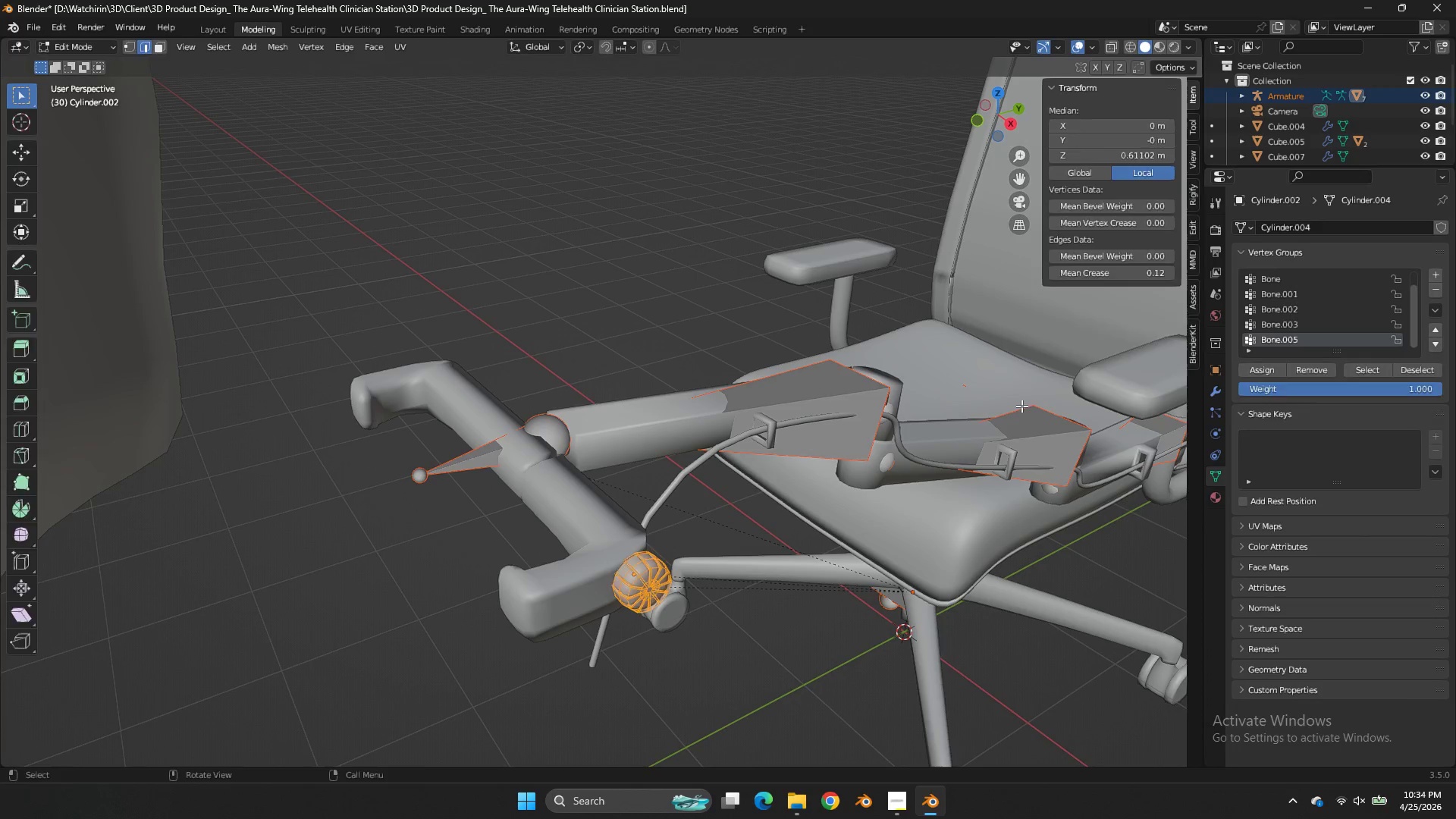 
key(Tab)
type(rrz)
 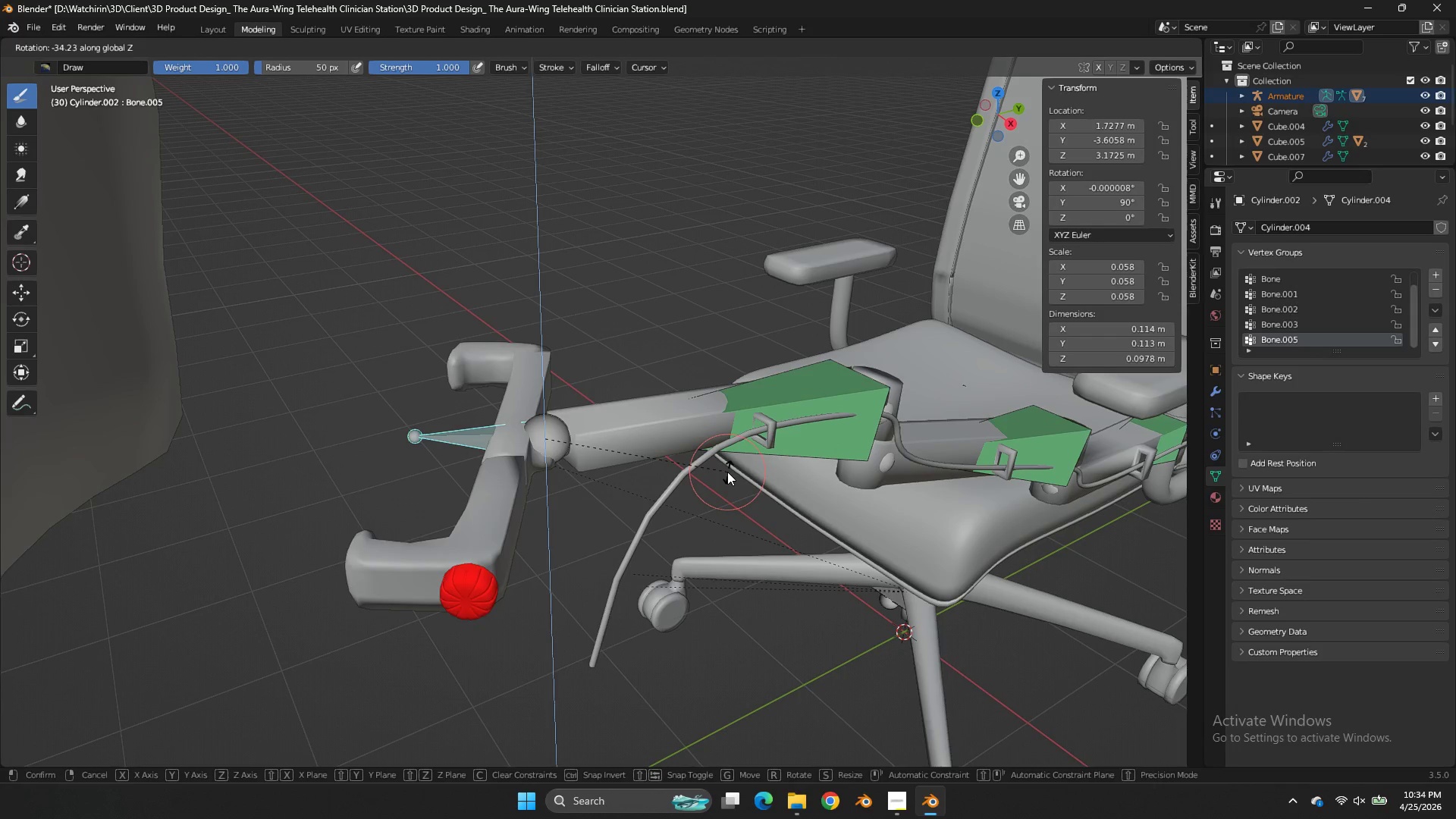 
right_click([727, 472])
 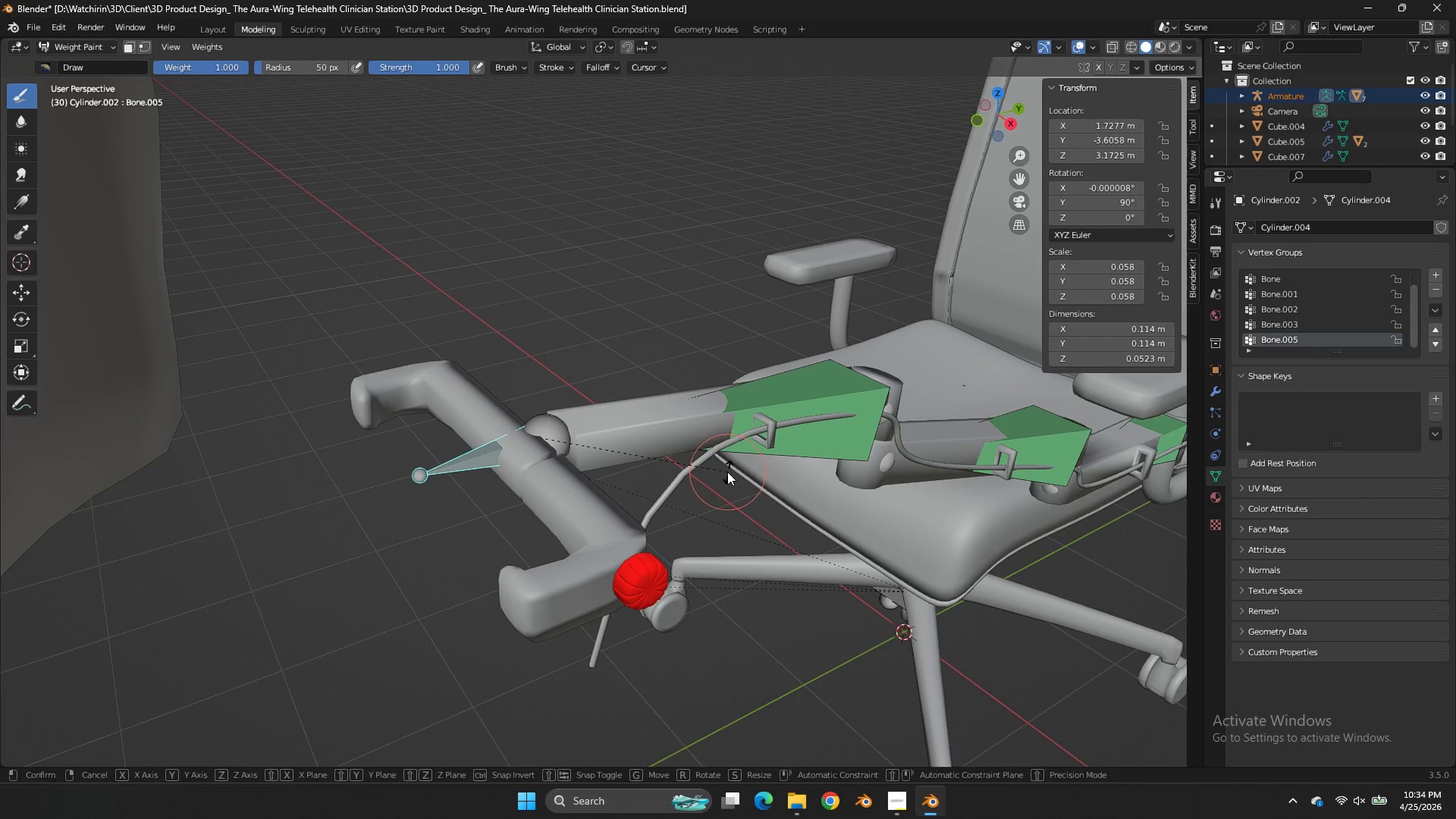 
type(ryy)
 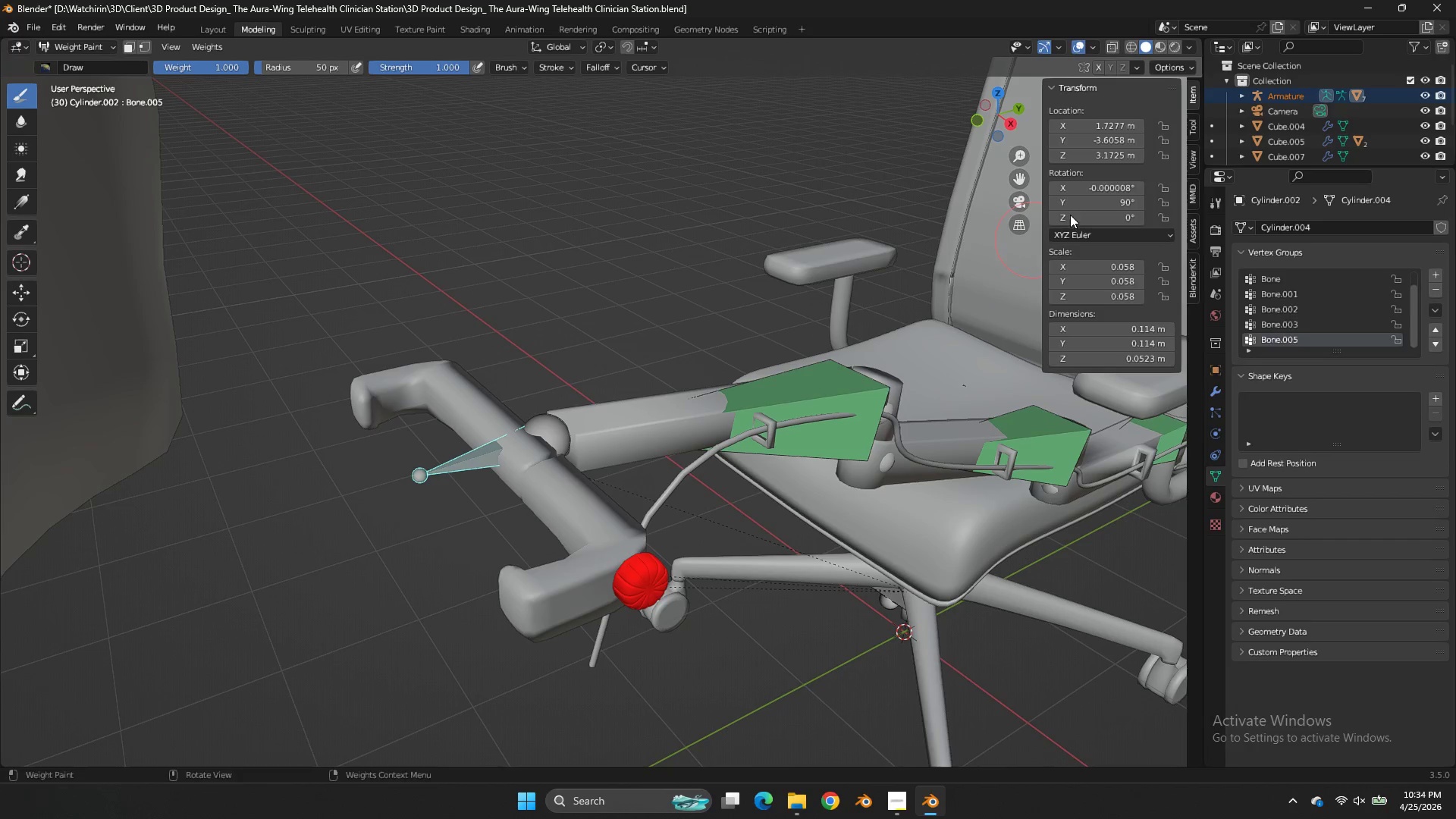 
left_click_drag(start_coordinate=[990, 115], to_coordinate=[940, 86])
 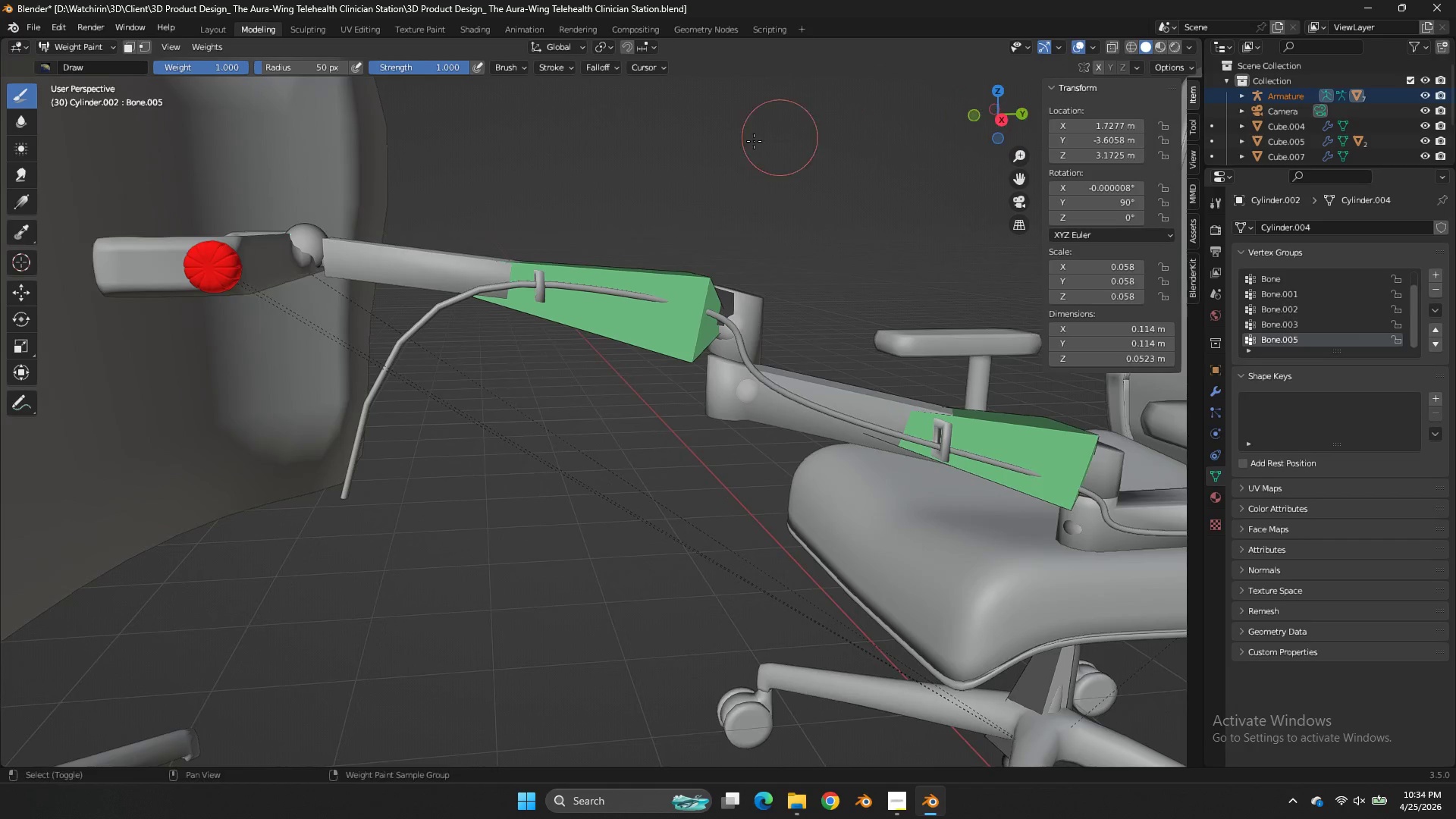 
hold_key(key=ShiftLeft, duration=0.44)
 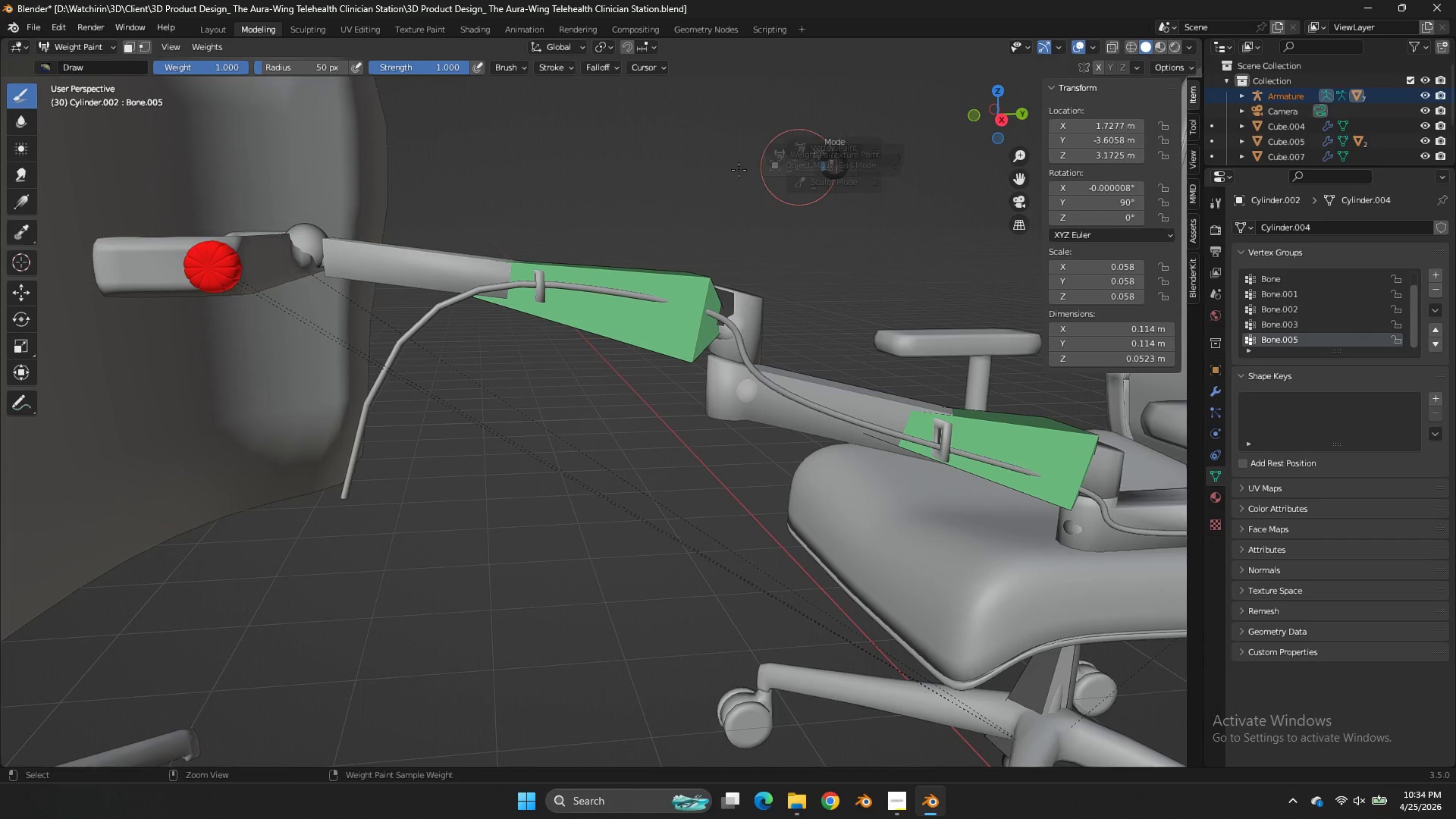 
key(Control+Tab)
 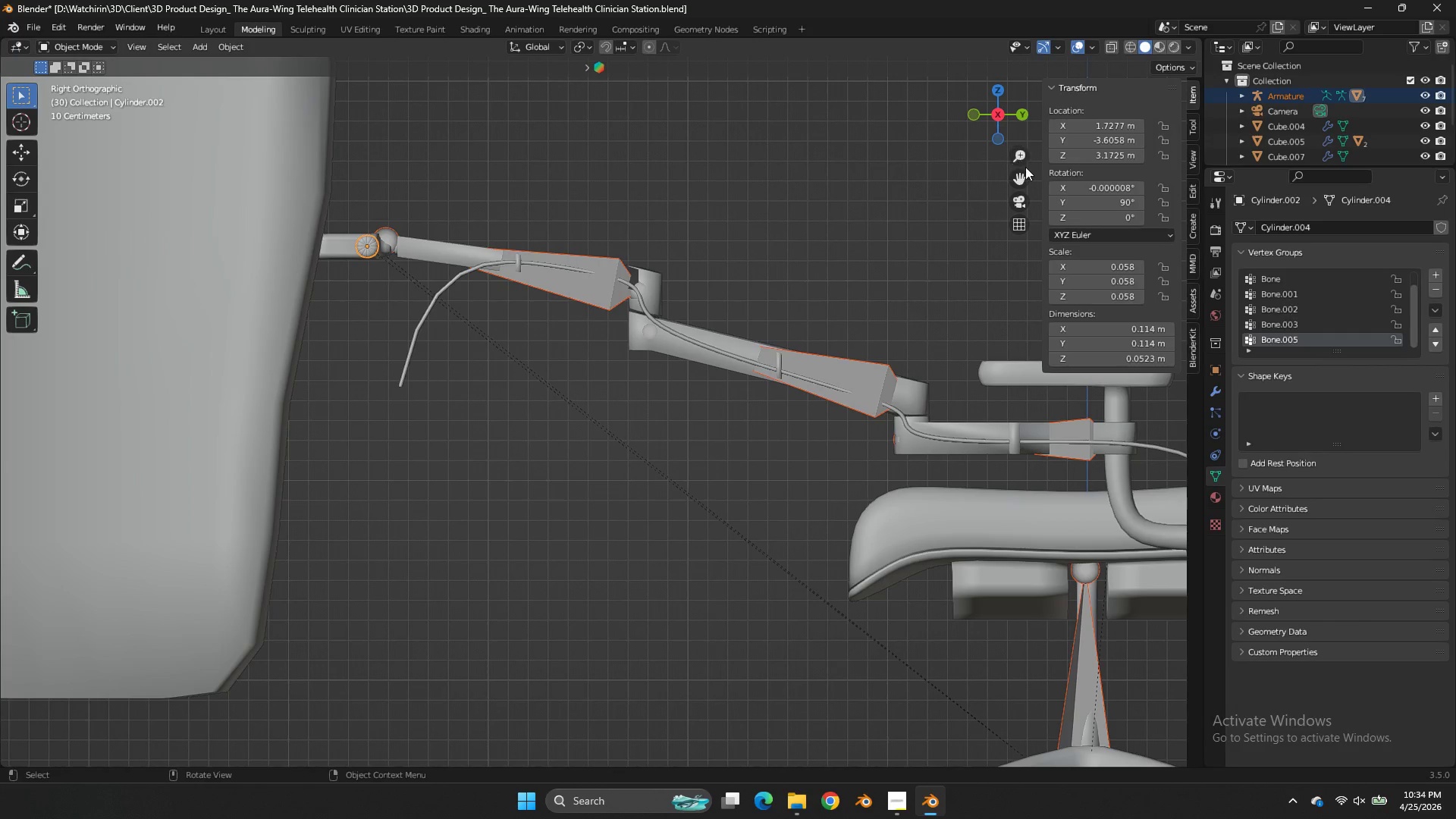 
left_click_drag(start_coordinate=[1021, 174], to_coordinate=[1191, 244])
 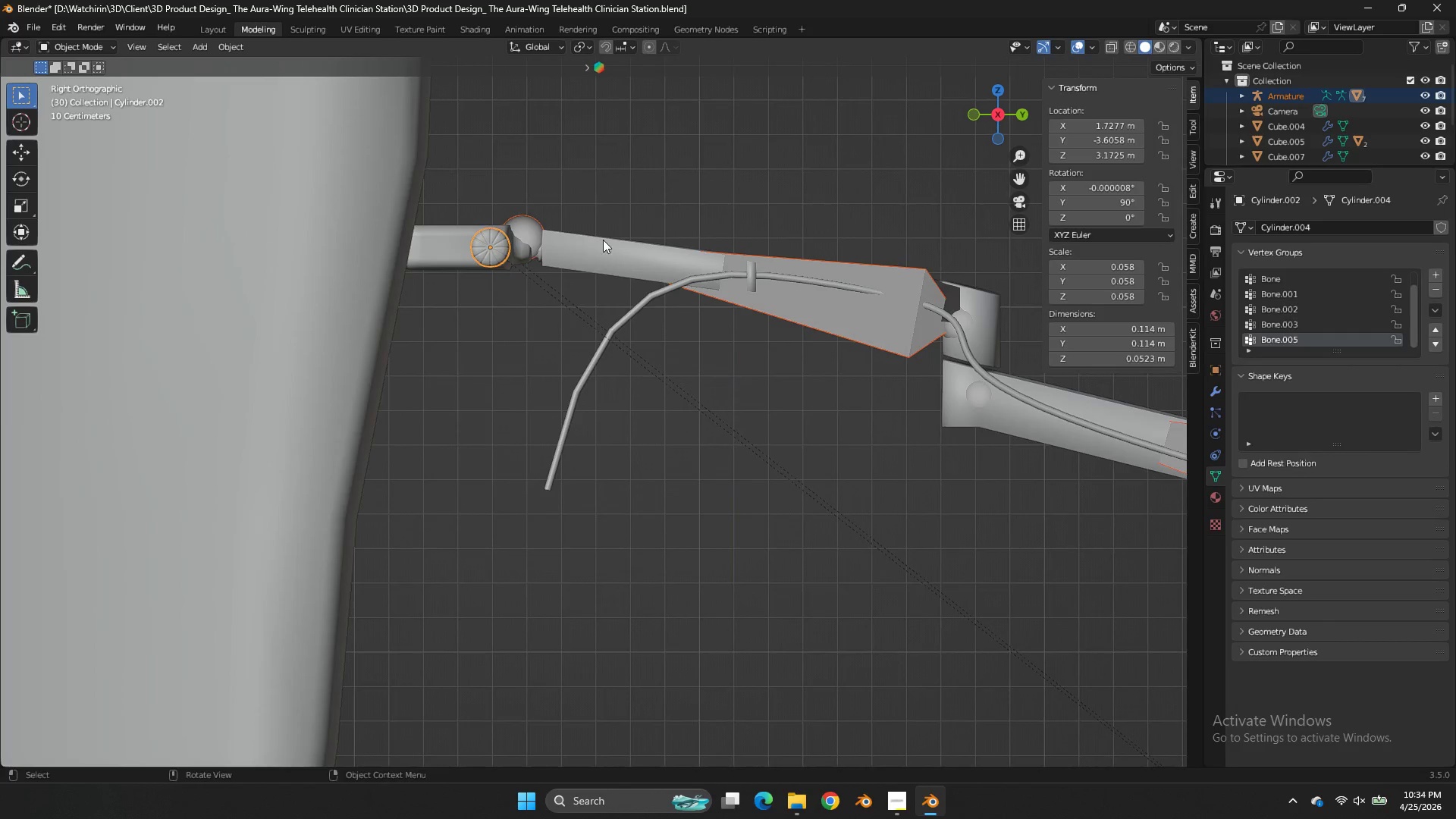 
scroll: coordinate [678, 298], scroll_direction: up, amount: 3.0
 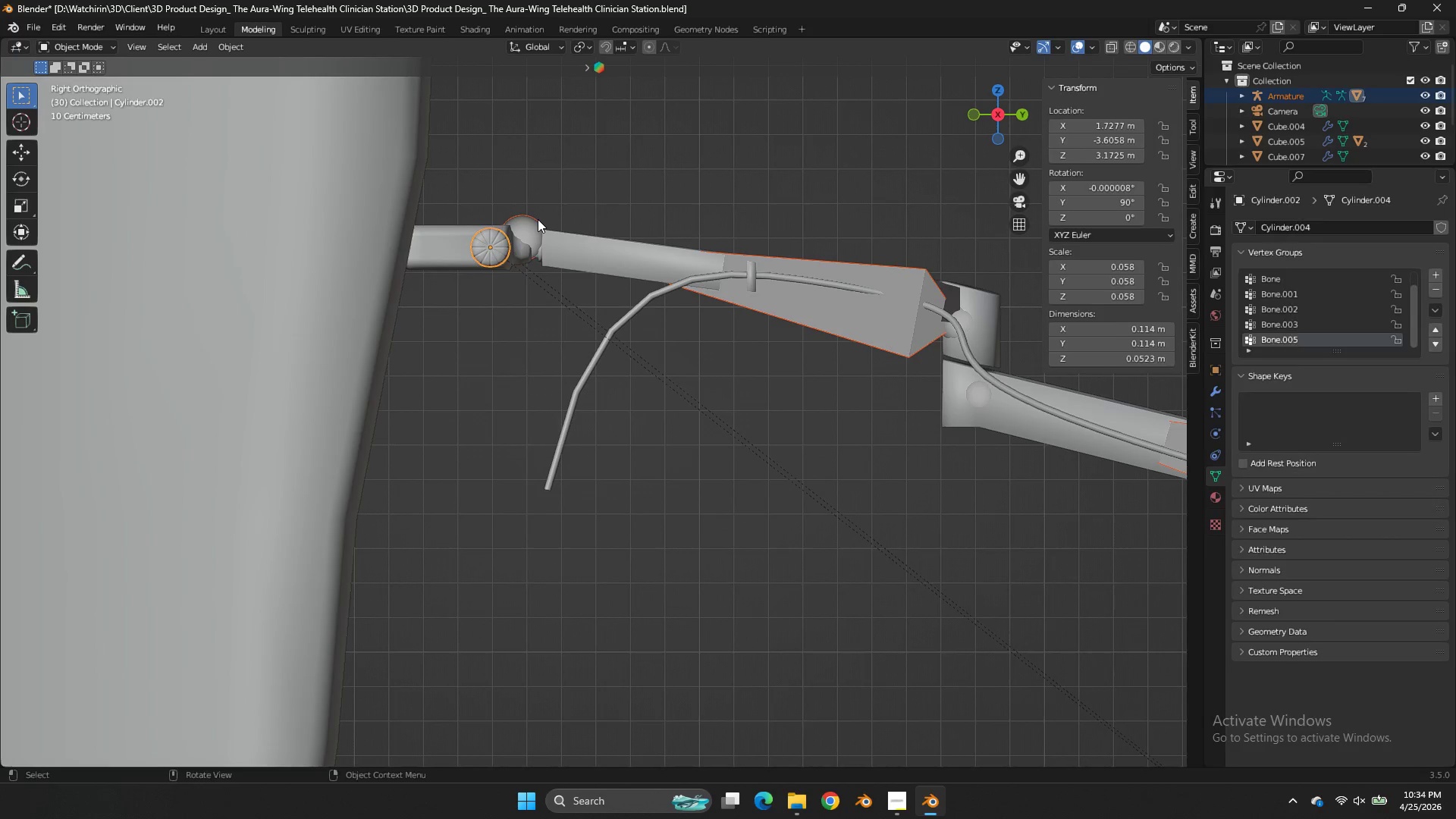 
left_click([538, 219])
 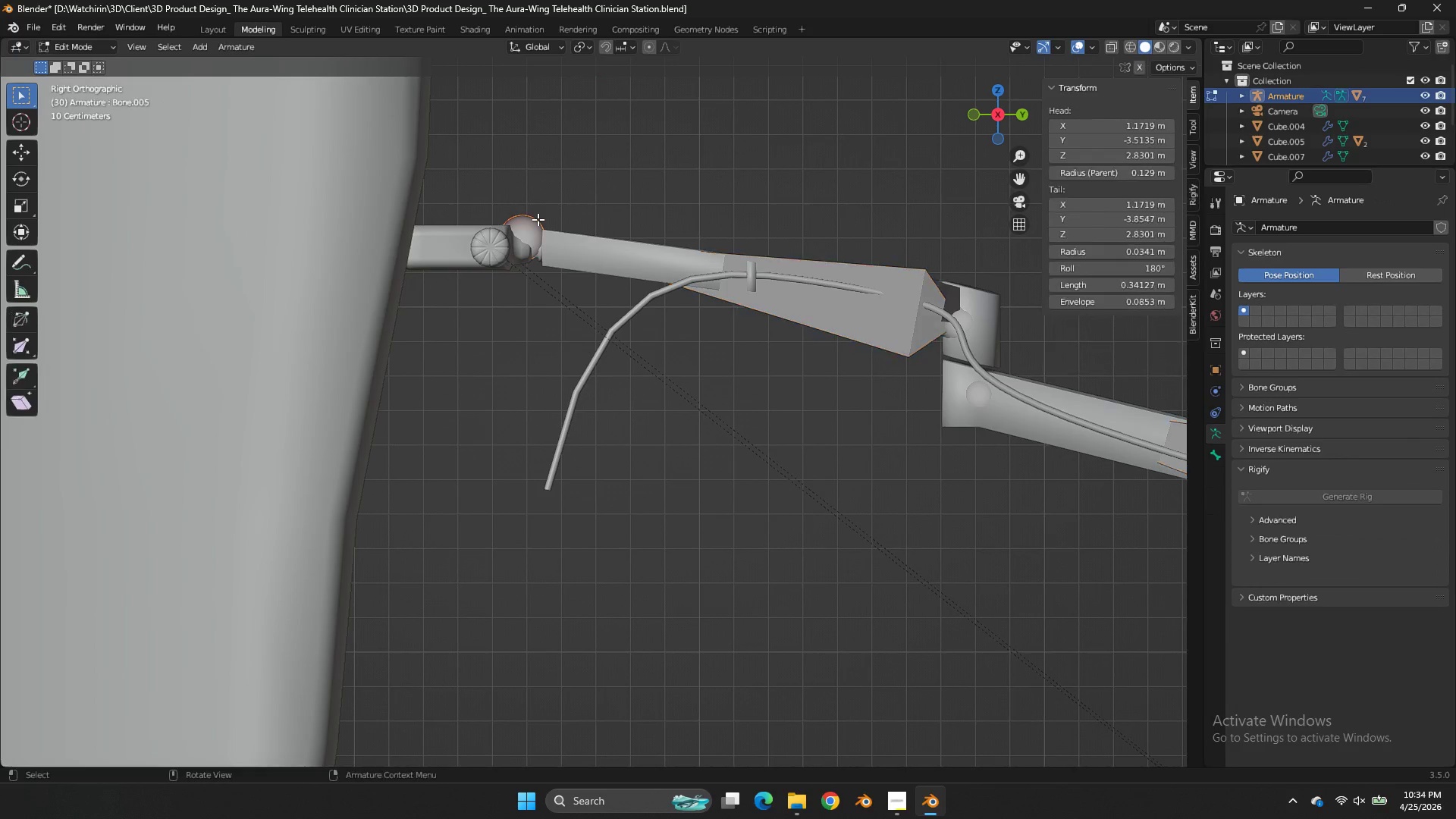 
key(Tab)
 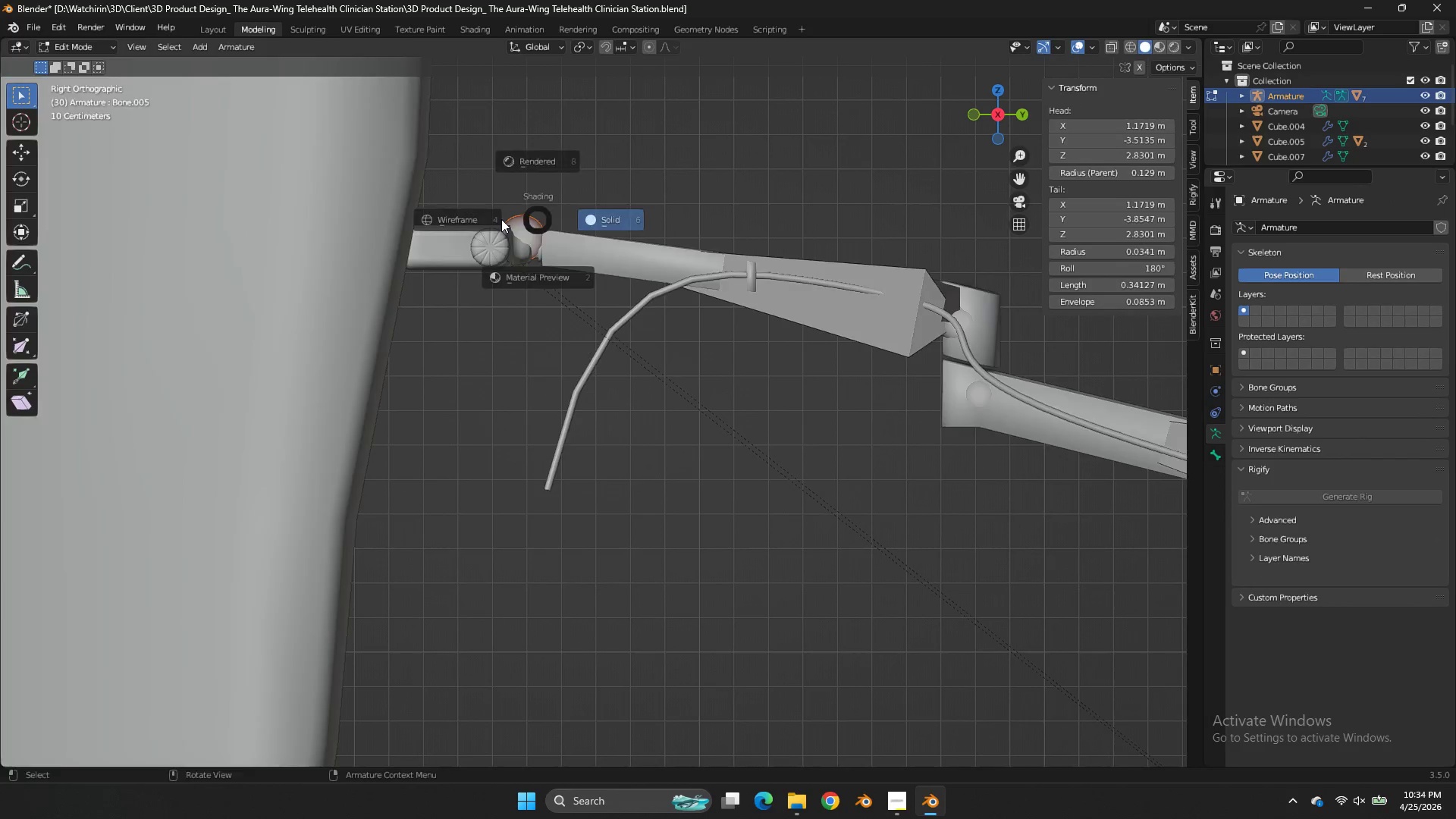 
key(Z)
 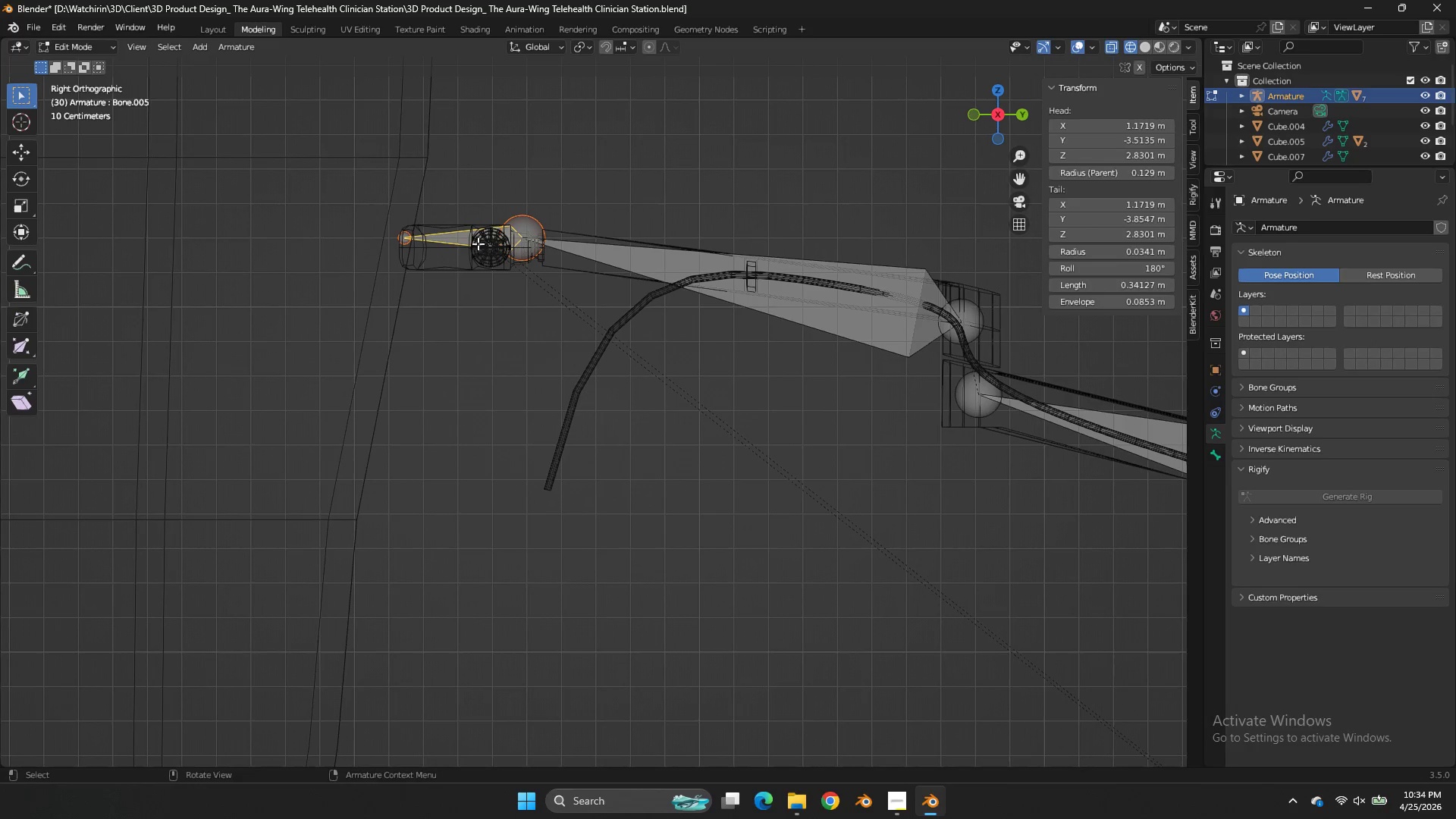 
left_click([478, 243])
 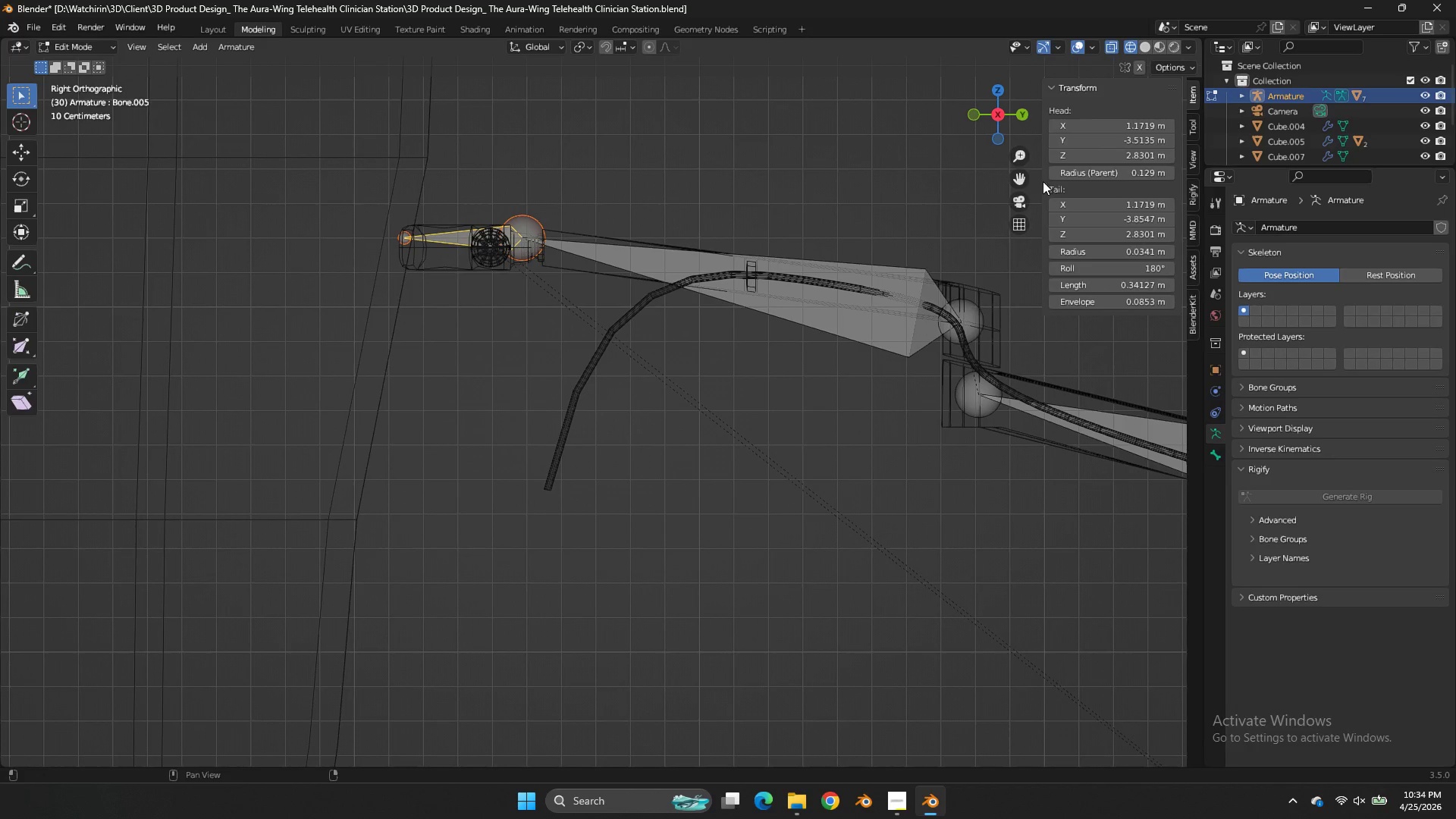 
left_click_drag(start_coordinate=[1015, 170], to_coordinate=[1054, 287])
 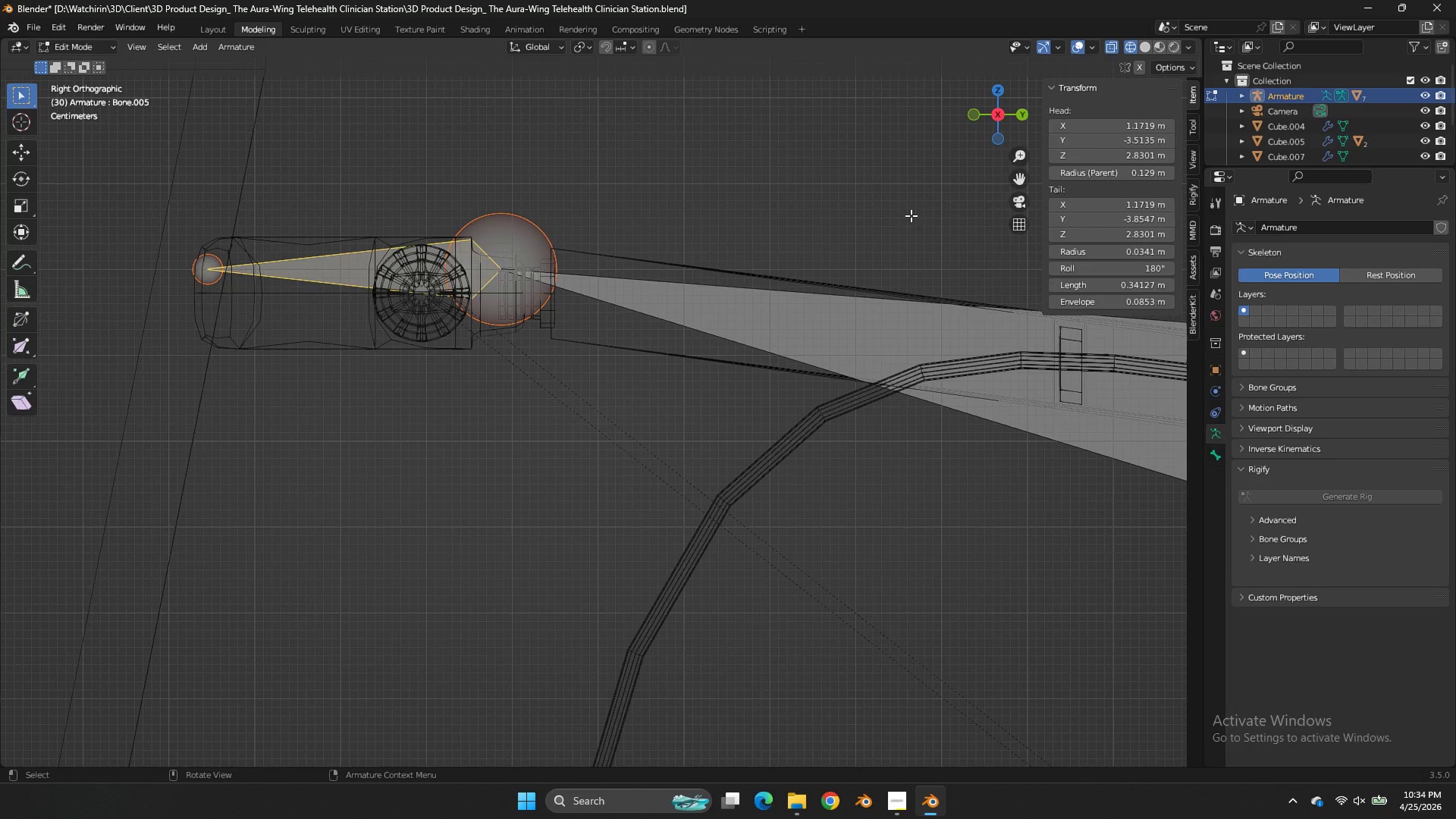 
type(gz)
 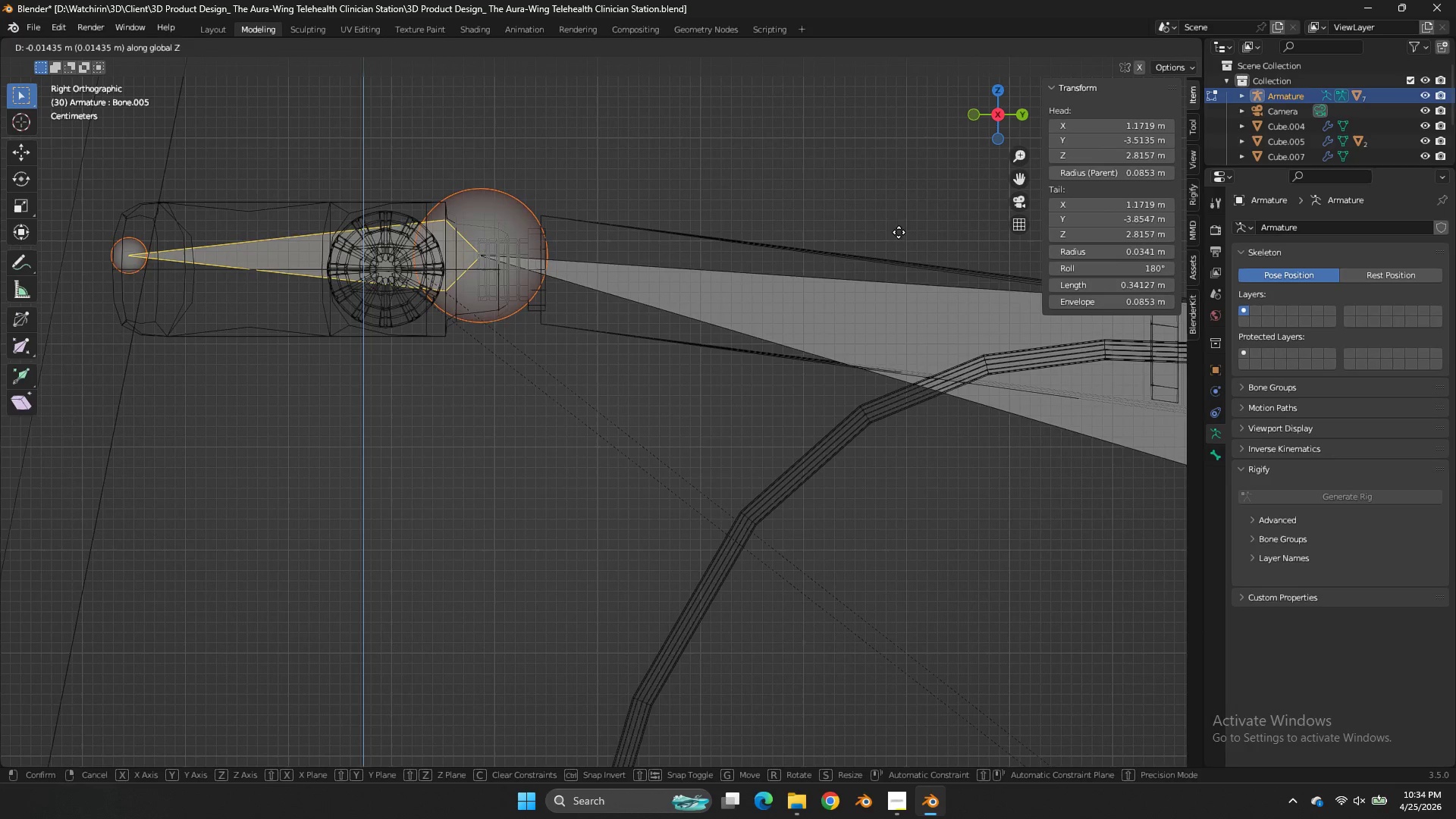 
scroll: coordinate [890, 214], scroll_direction: up, amount: 6.0
 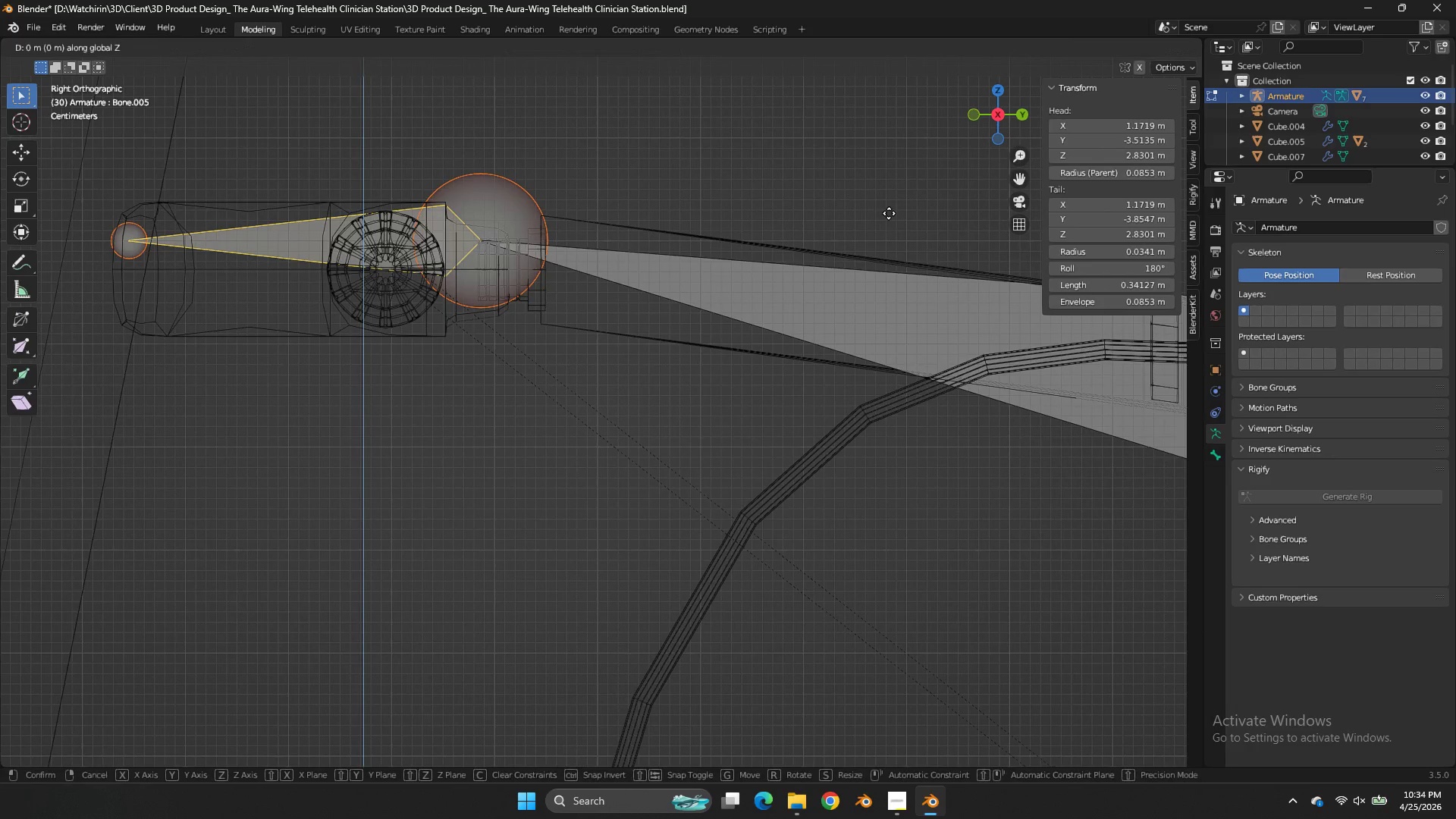 
hold_key(key=ShiftLeft, duration=1.19)
left_click([893, 365])
 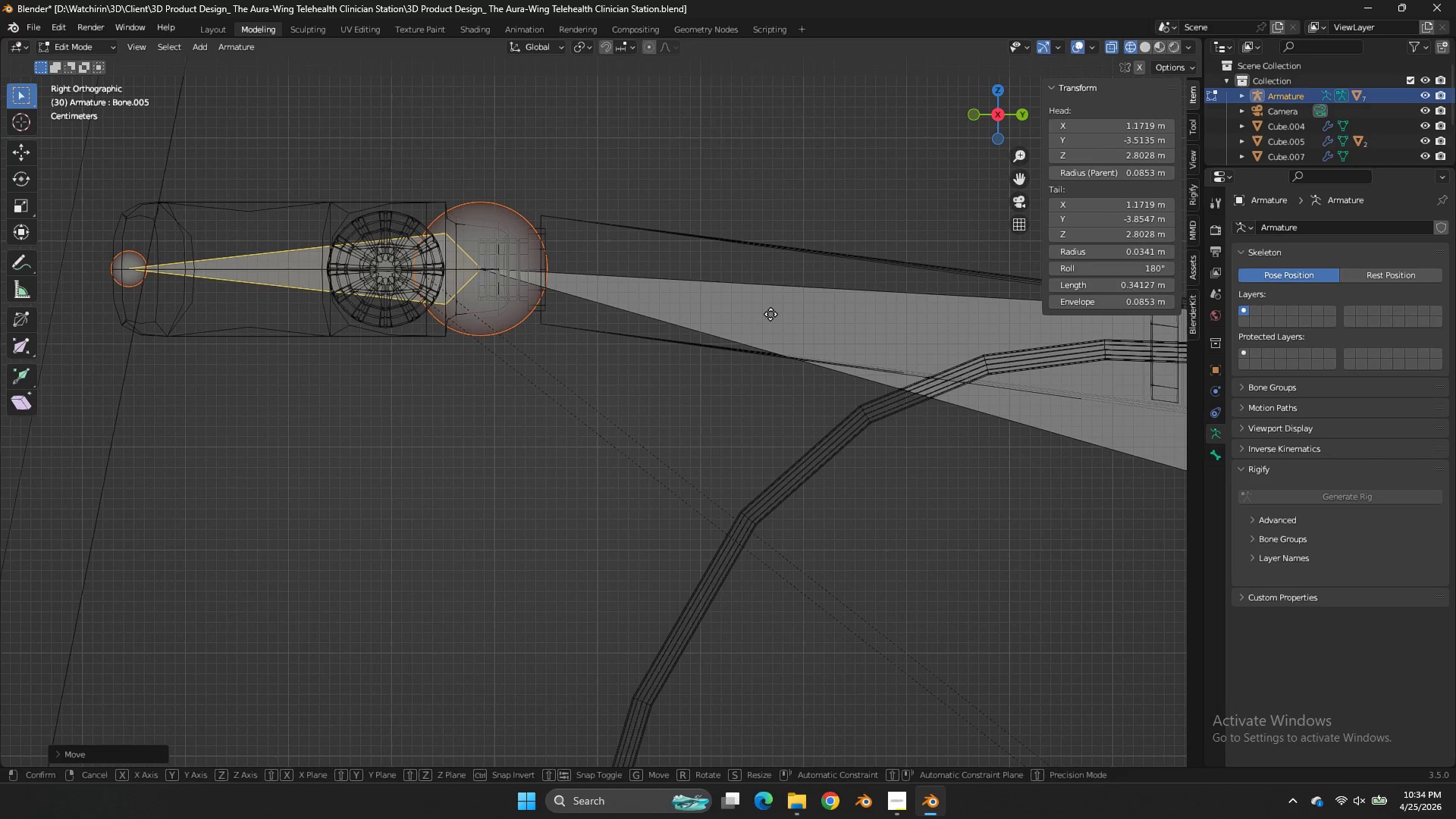 
type(gy)
 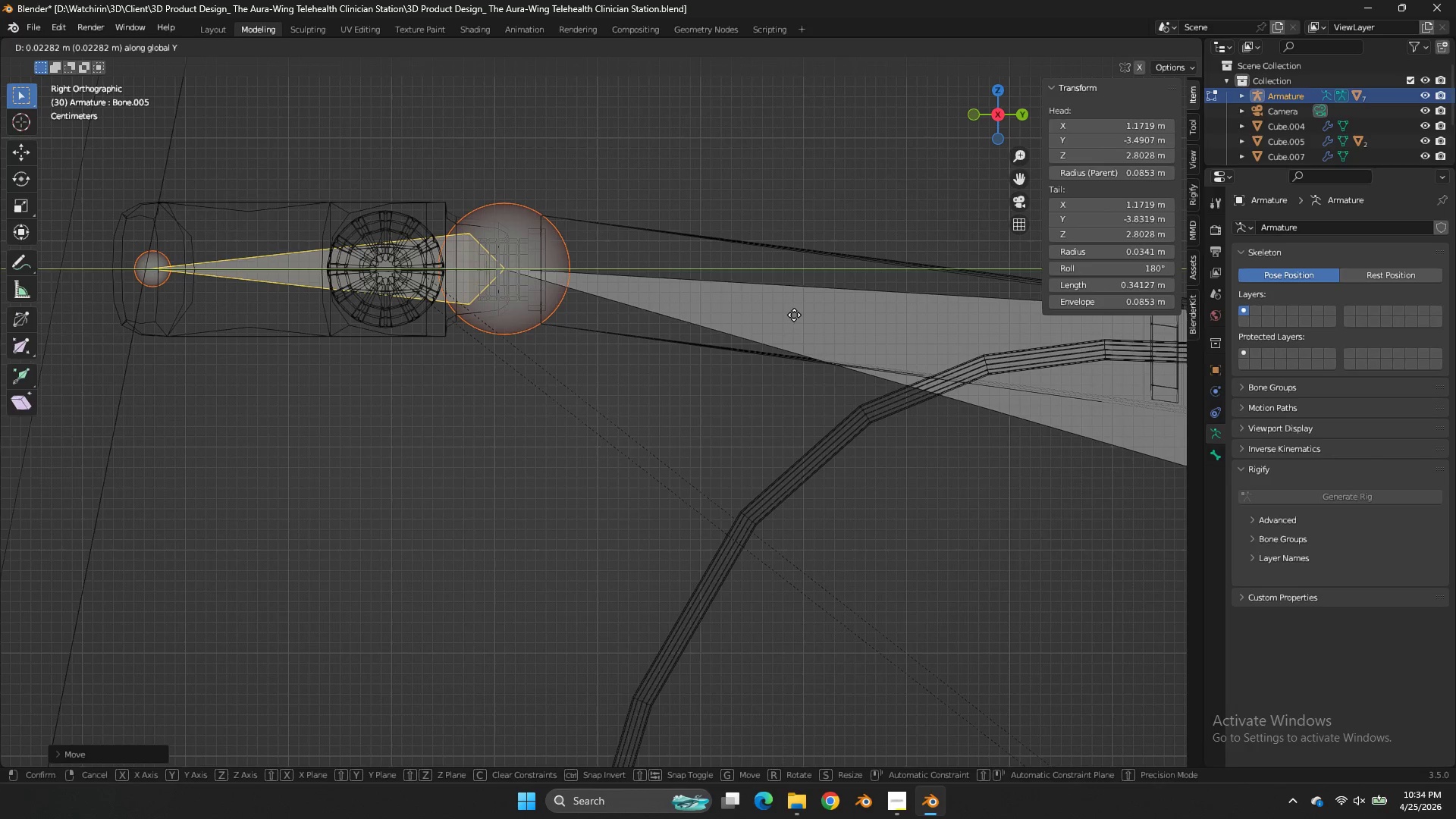 
left_click([794, 315])
 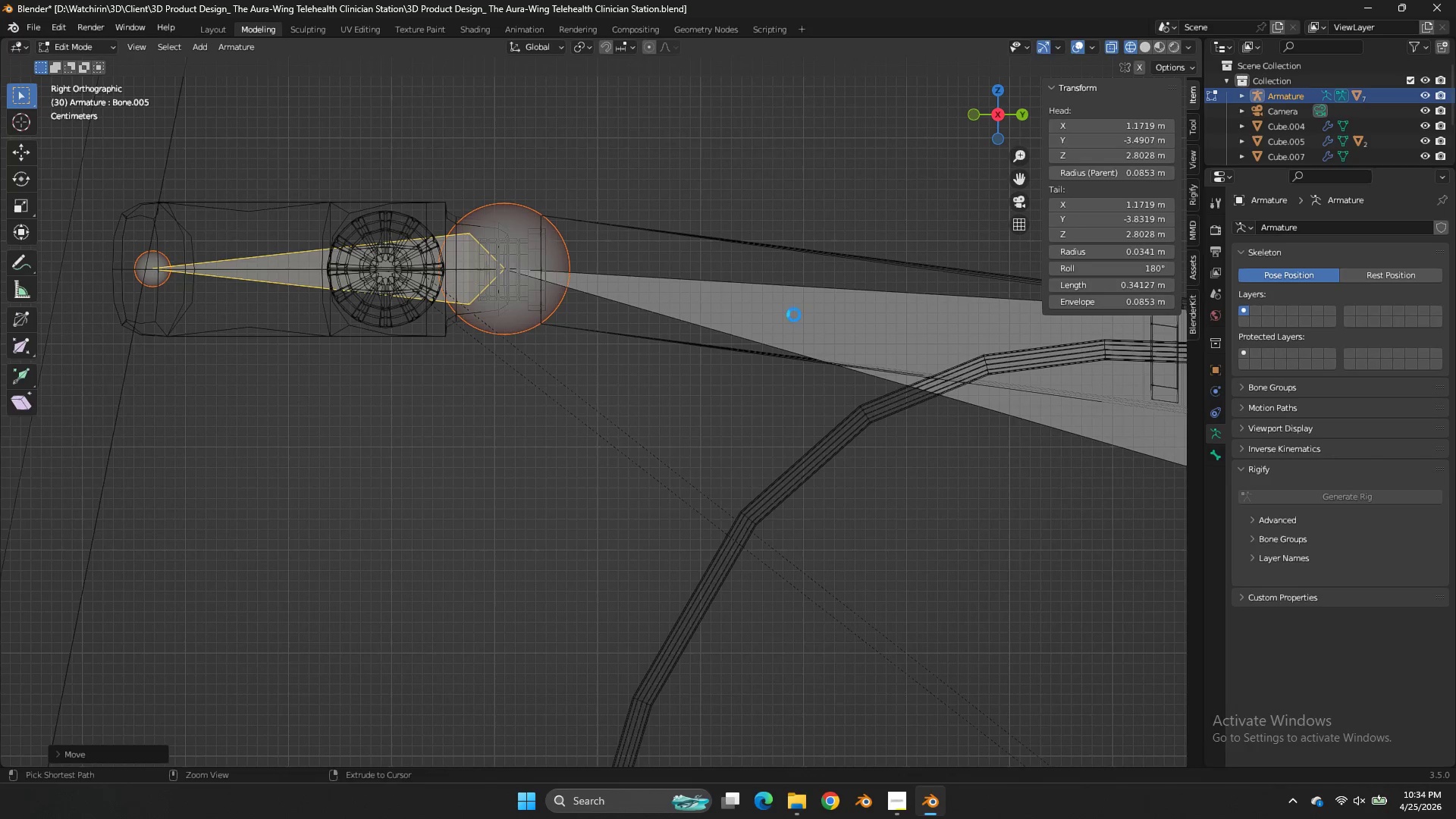 
key(Control+ControlLeft)
 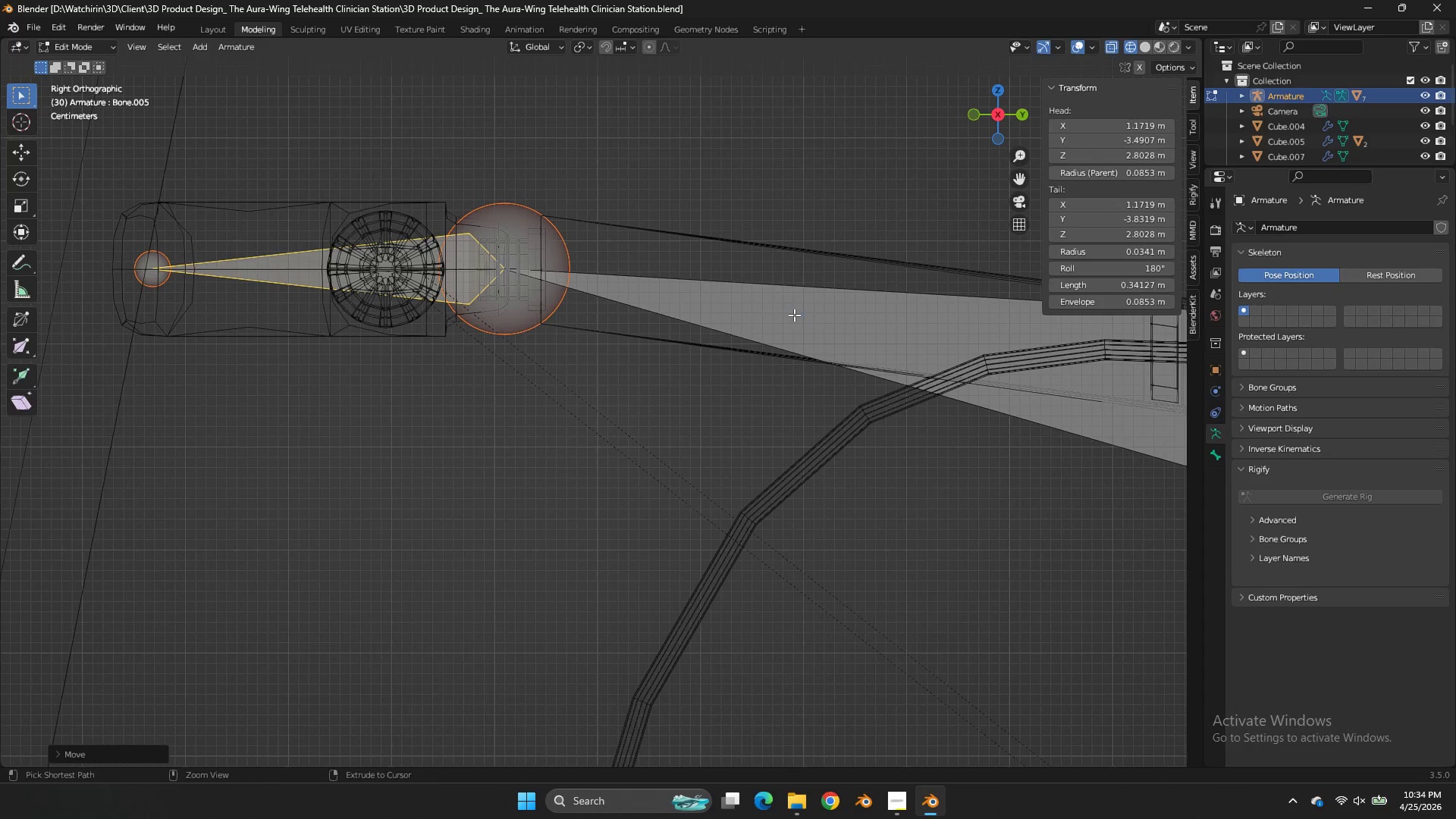 
key(Control+S)
 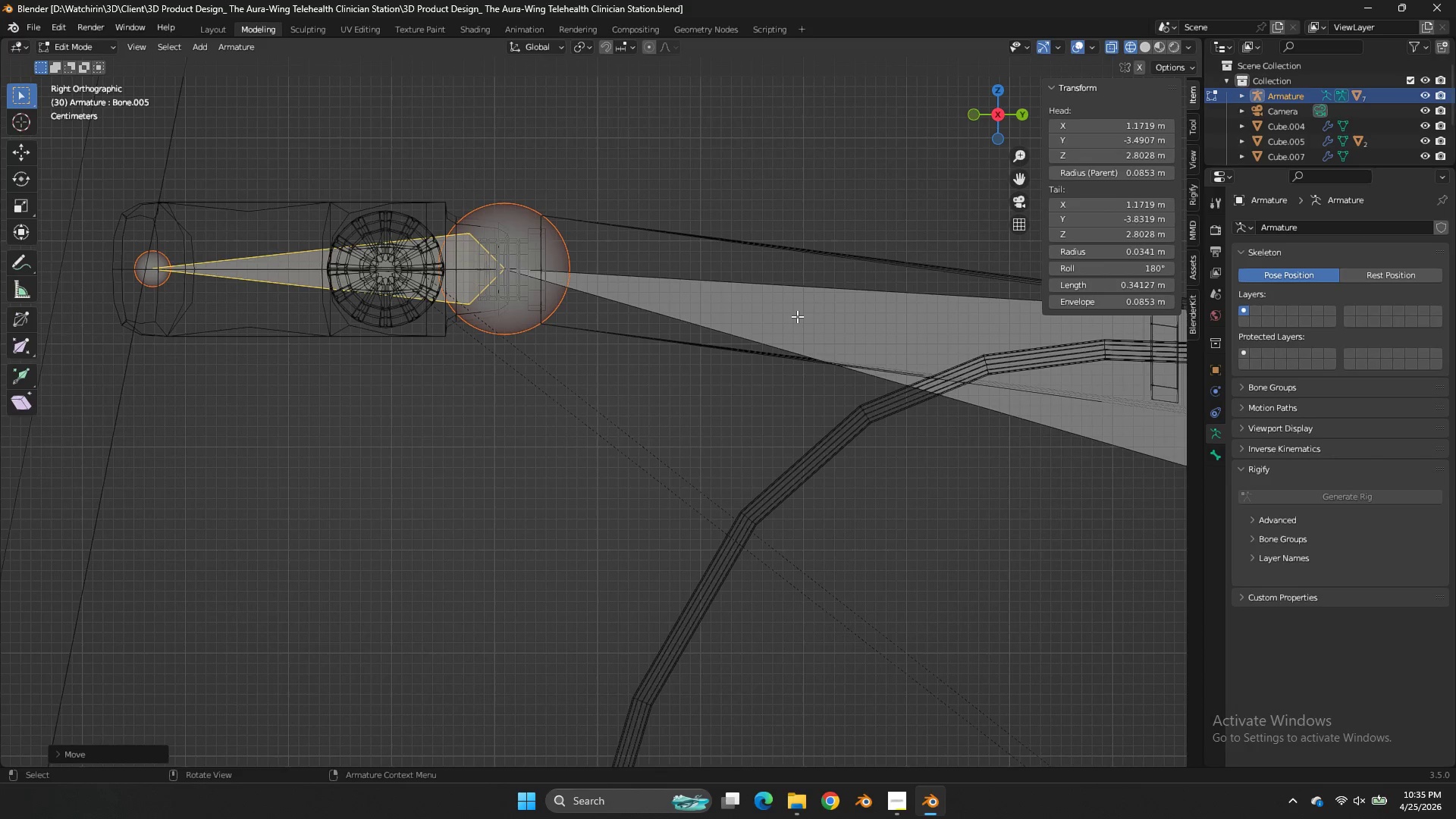 
wait(6.72)
 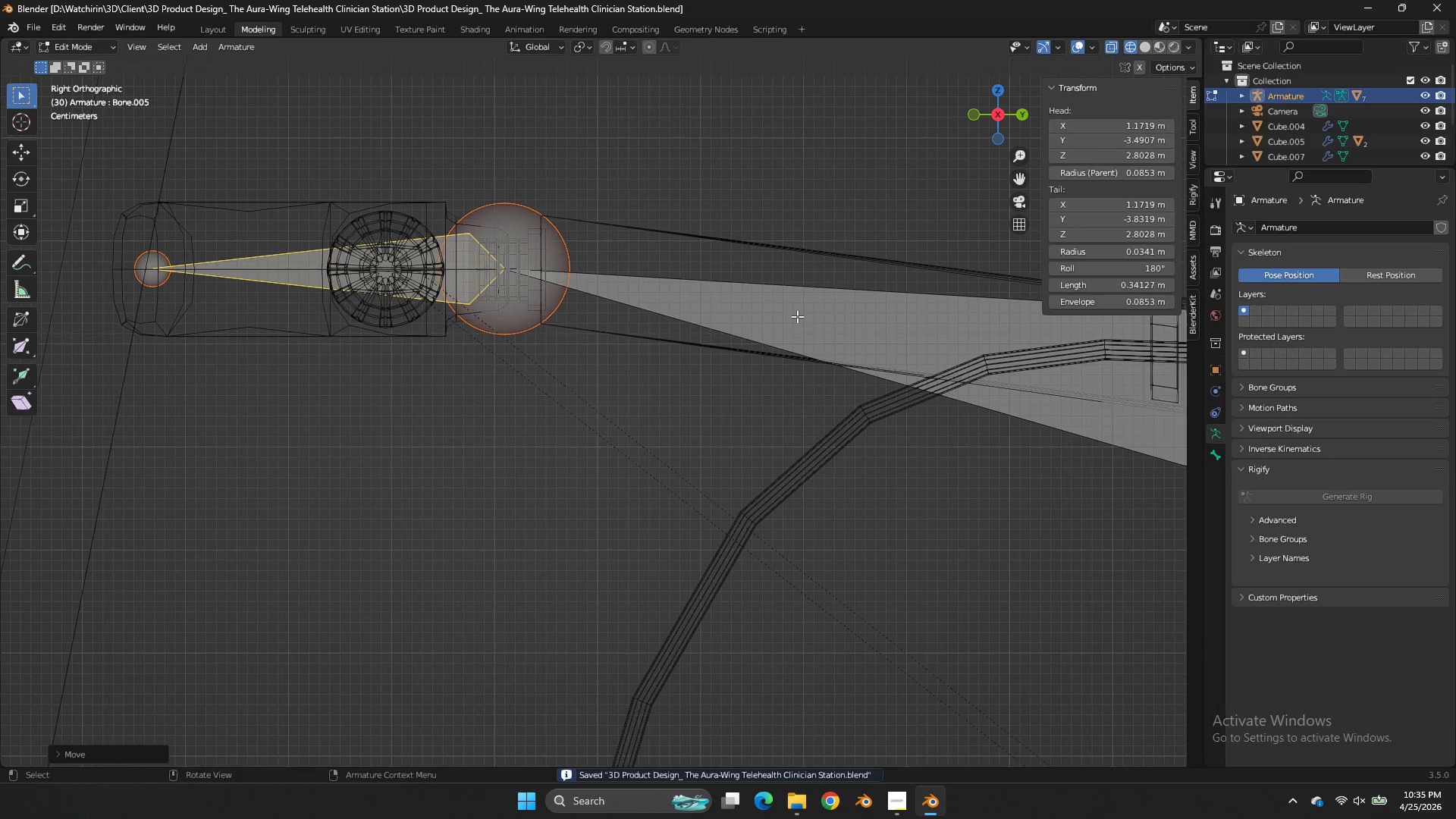 
left_click([824, 347])
 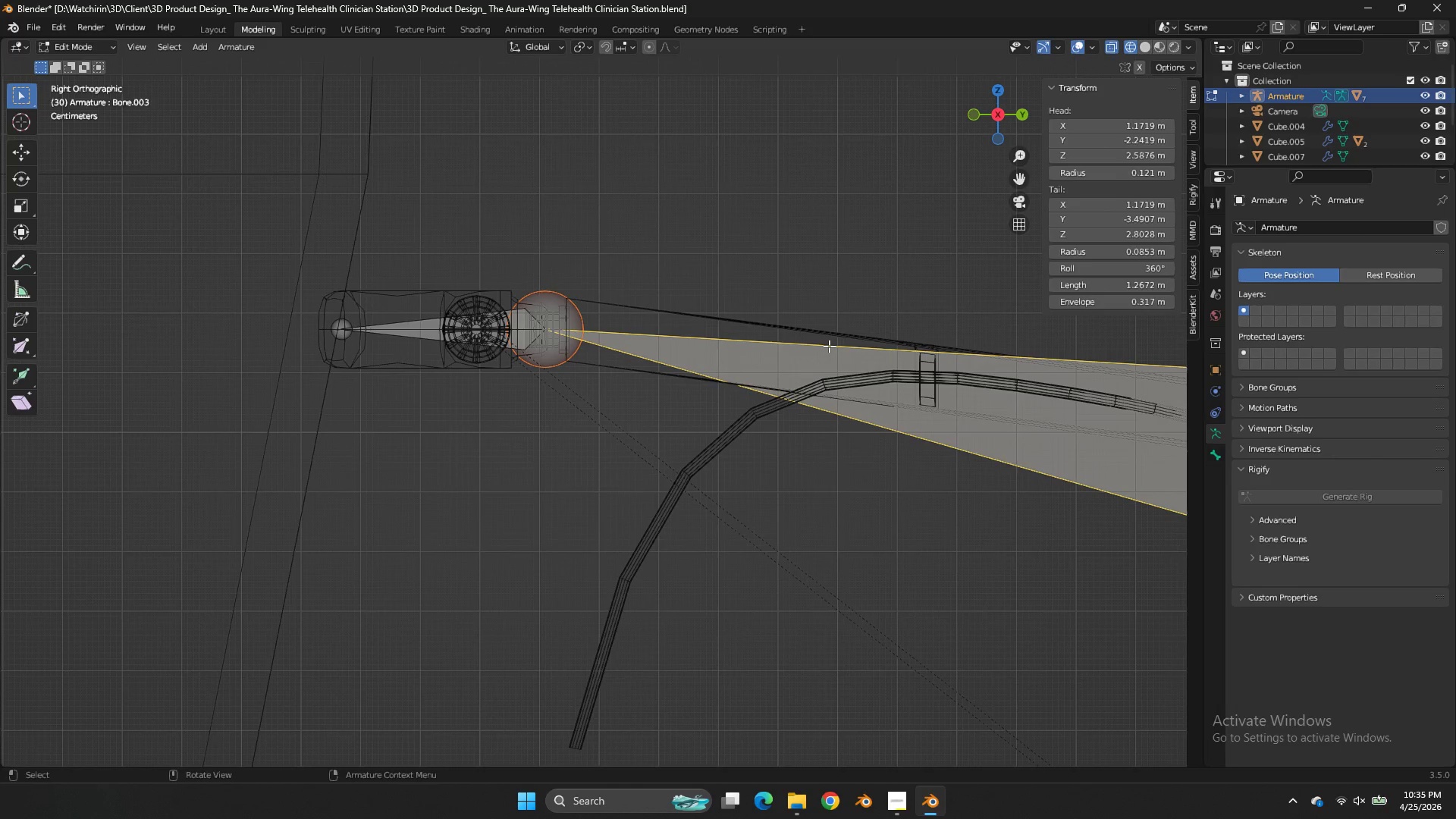 
scroll: coordinate [831, 344], scroll_direction: down, amount: 9.0
 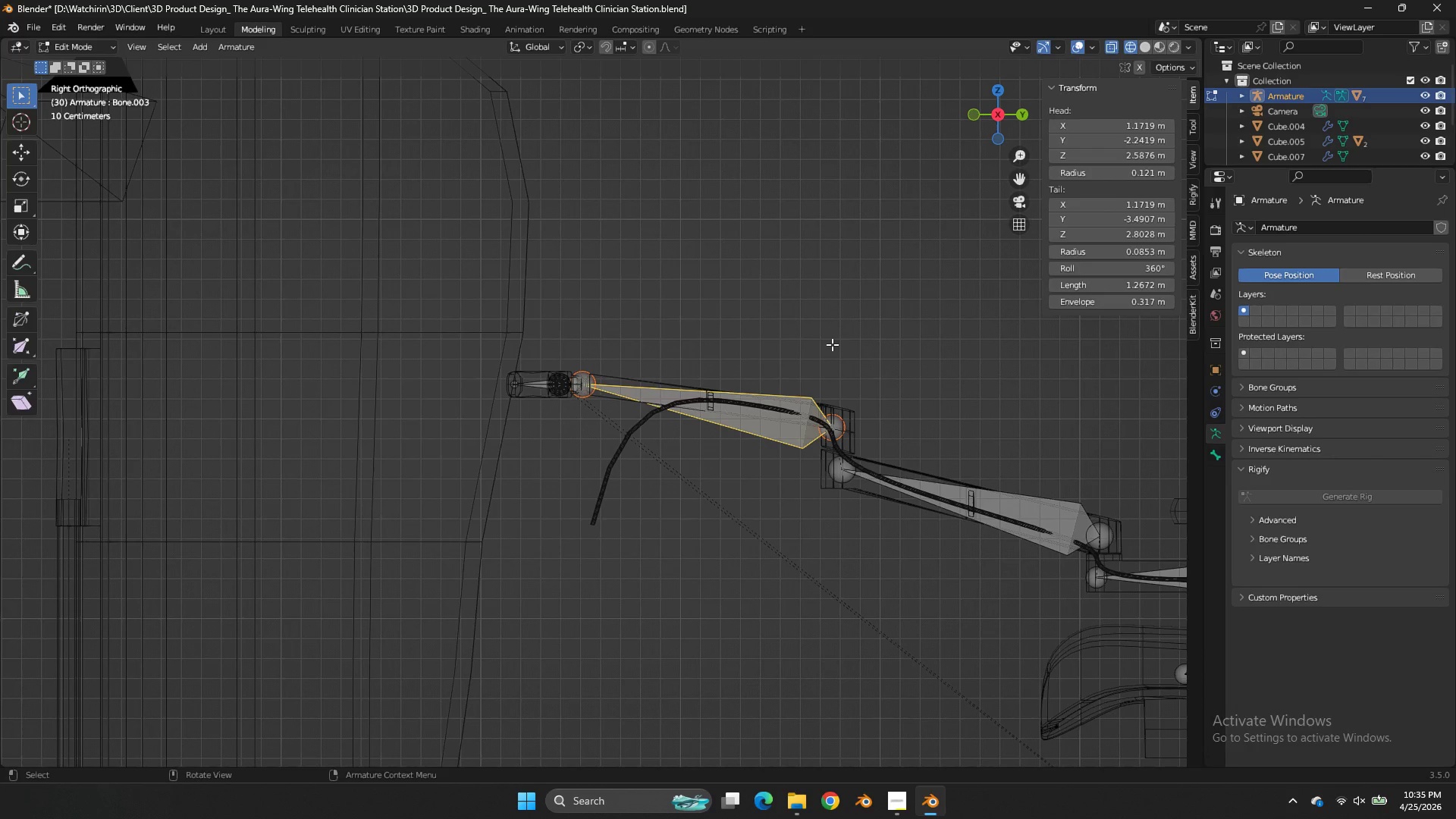 
wait(36.4)
 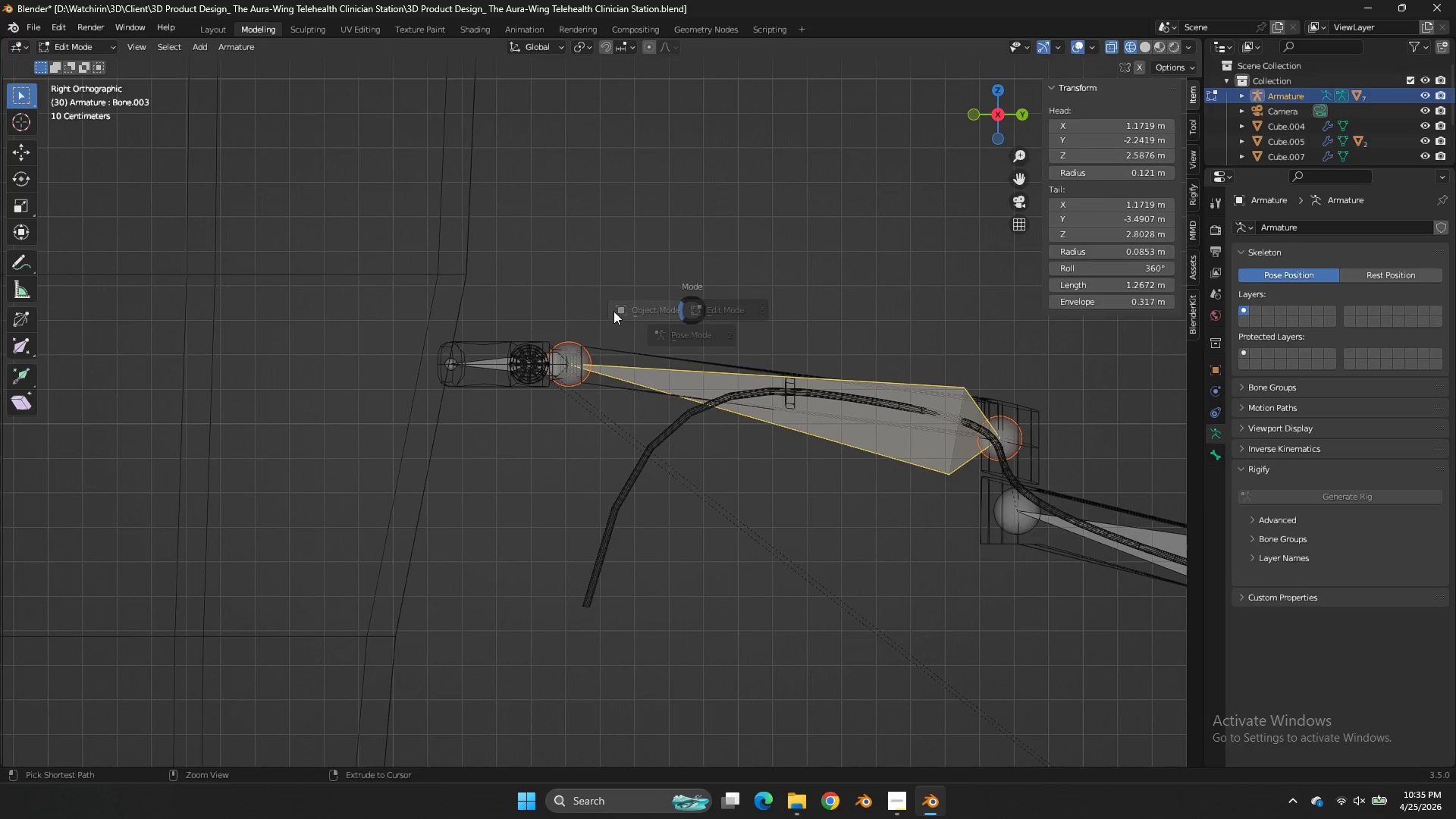 
key(Control+ControlLeft)
 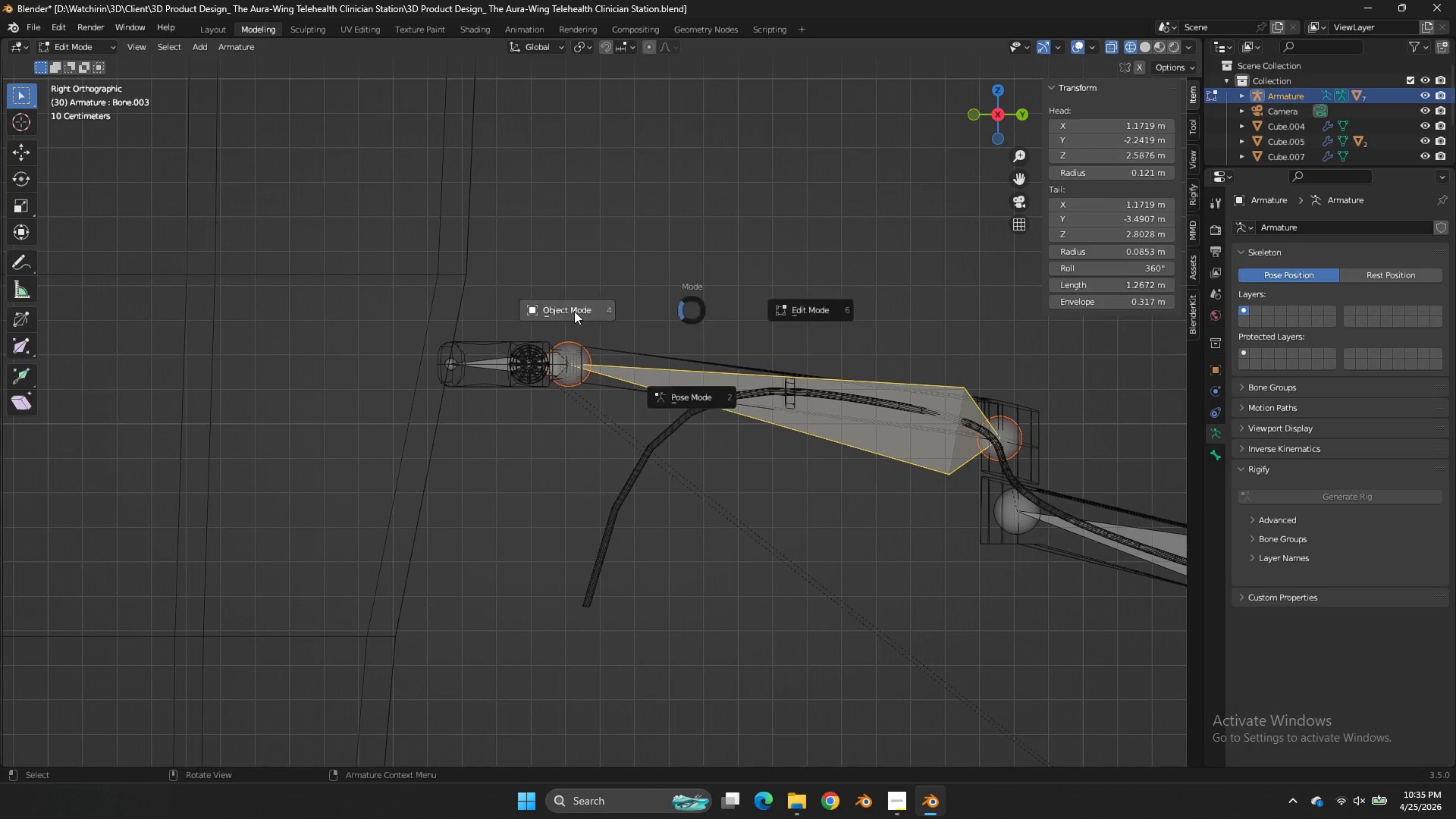 
key(Control+Tab)
 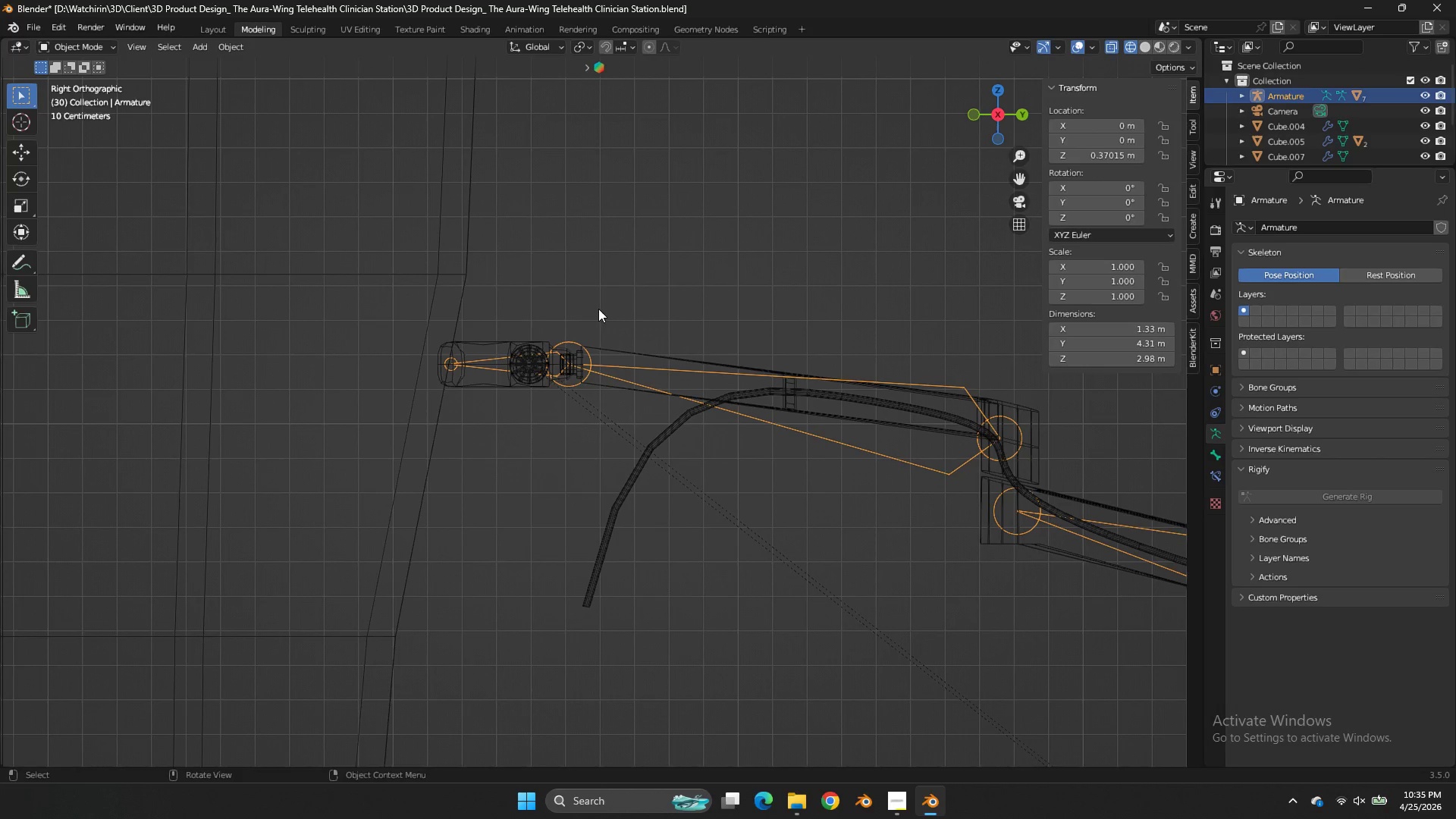 
scroll: coordinate [733, 307], scroll_direction: up, amount: 3.0
 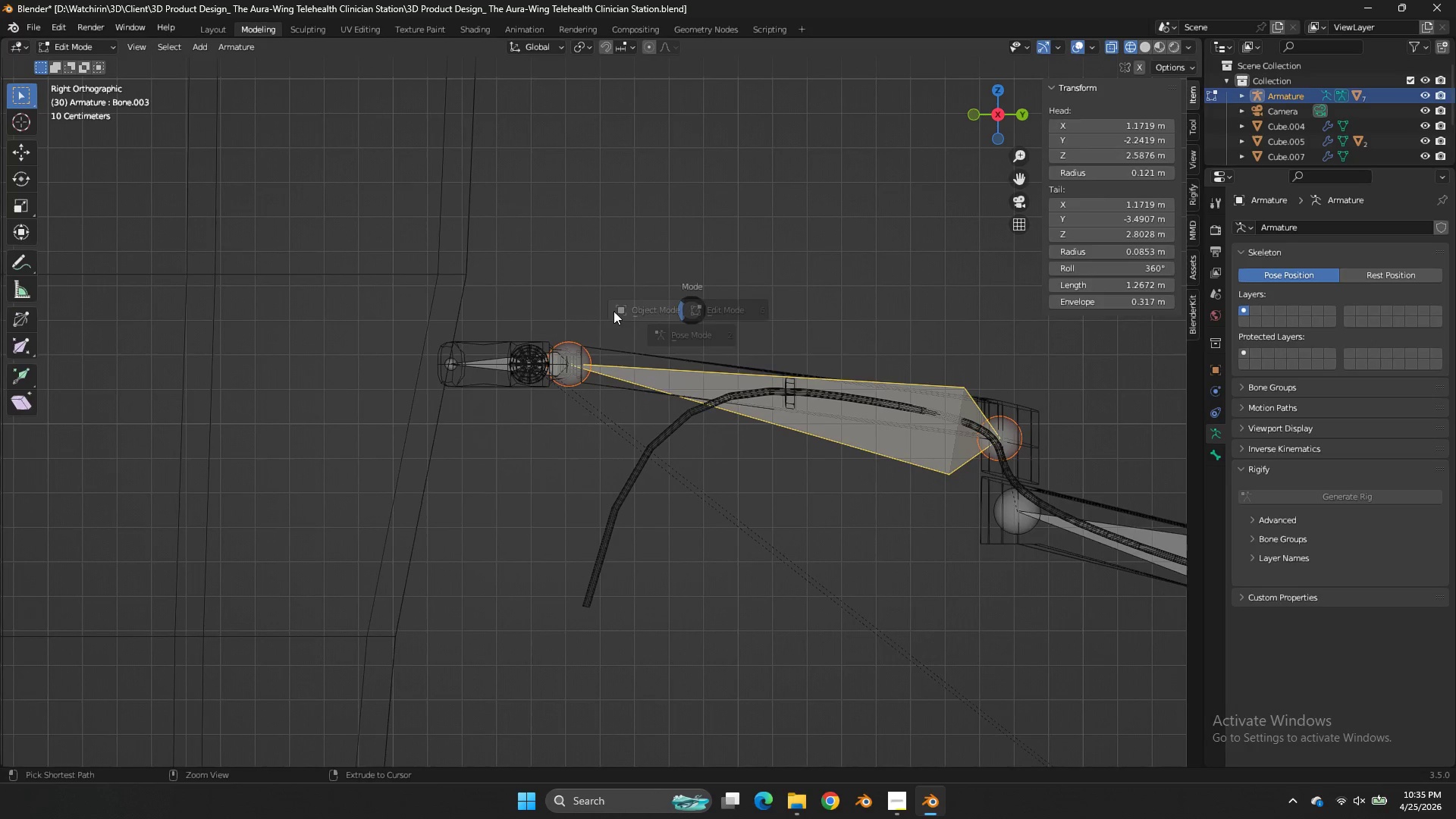 
key(Control+S)
 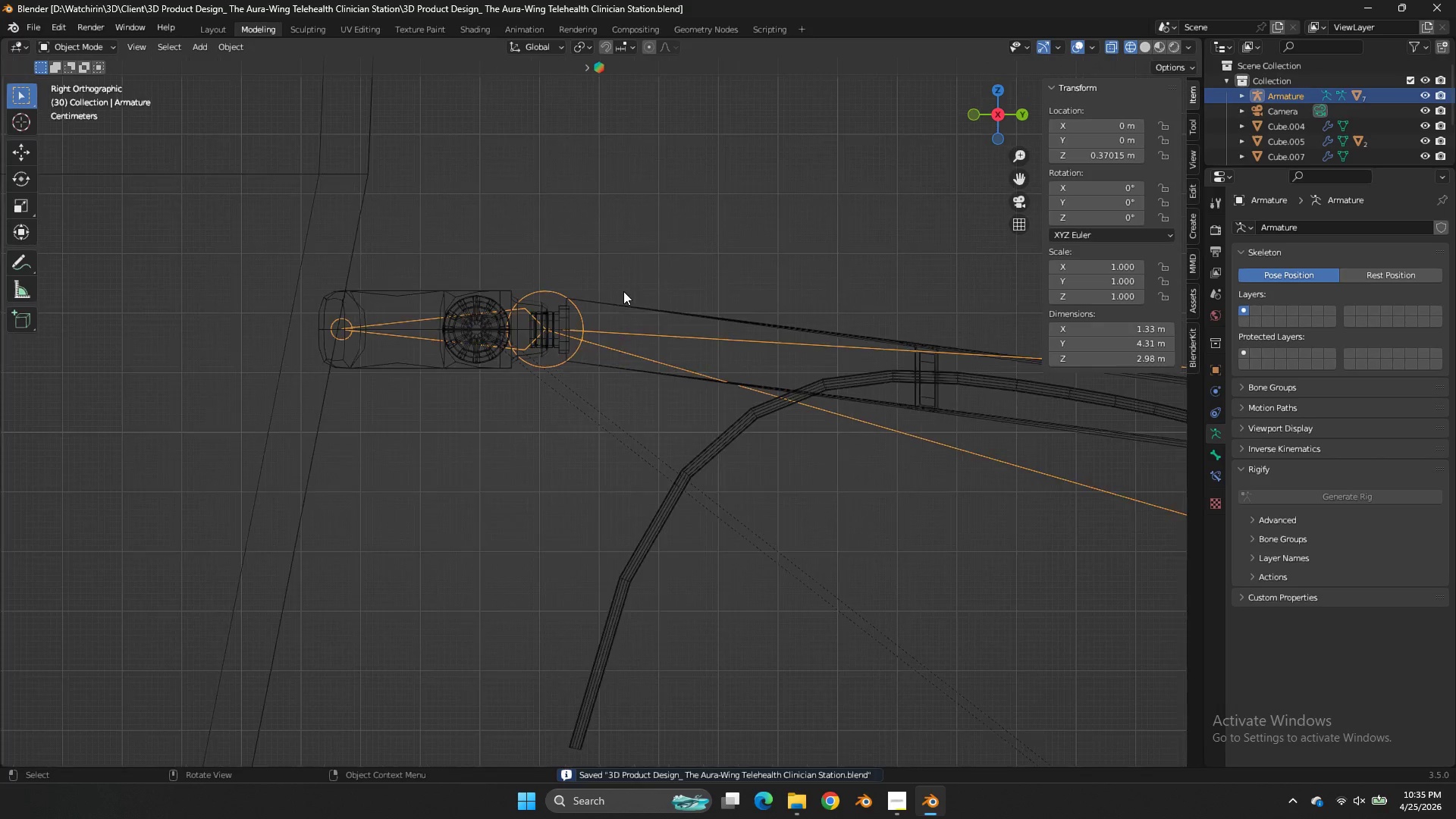 
key(Z)
 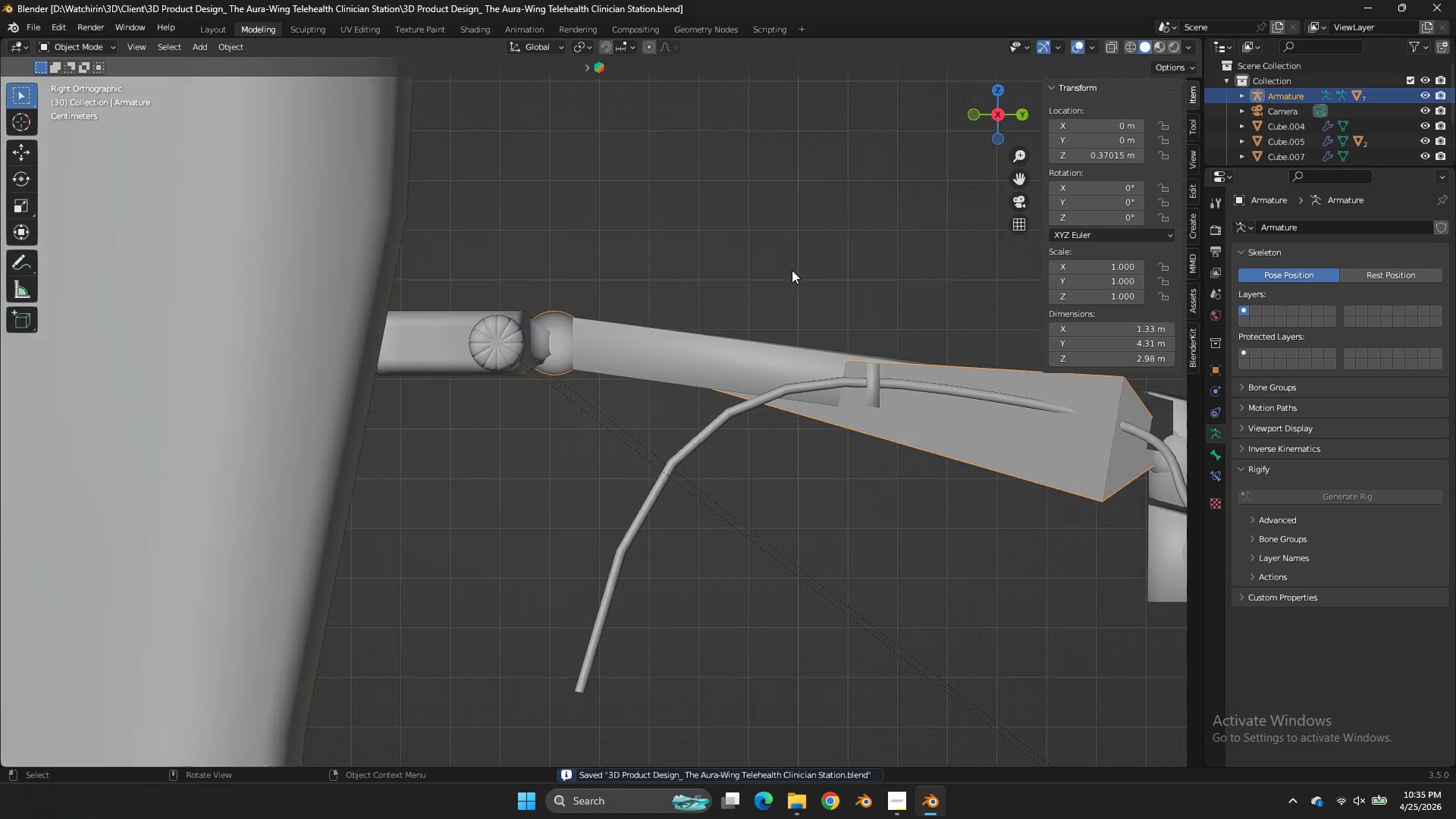 
scroll: coordinate [623, 291], scroll_direction: up, amount: 3.0
 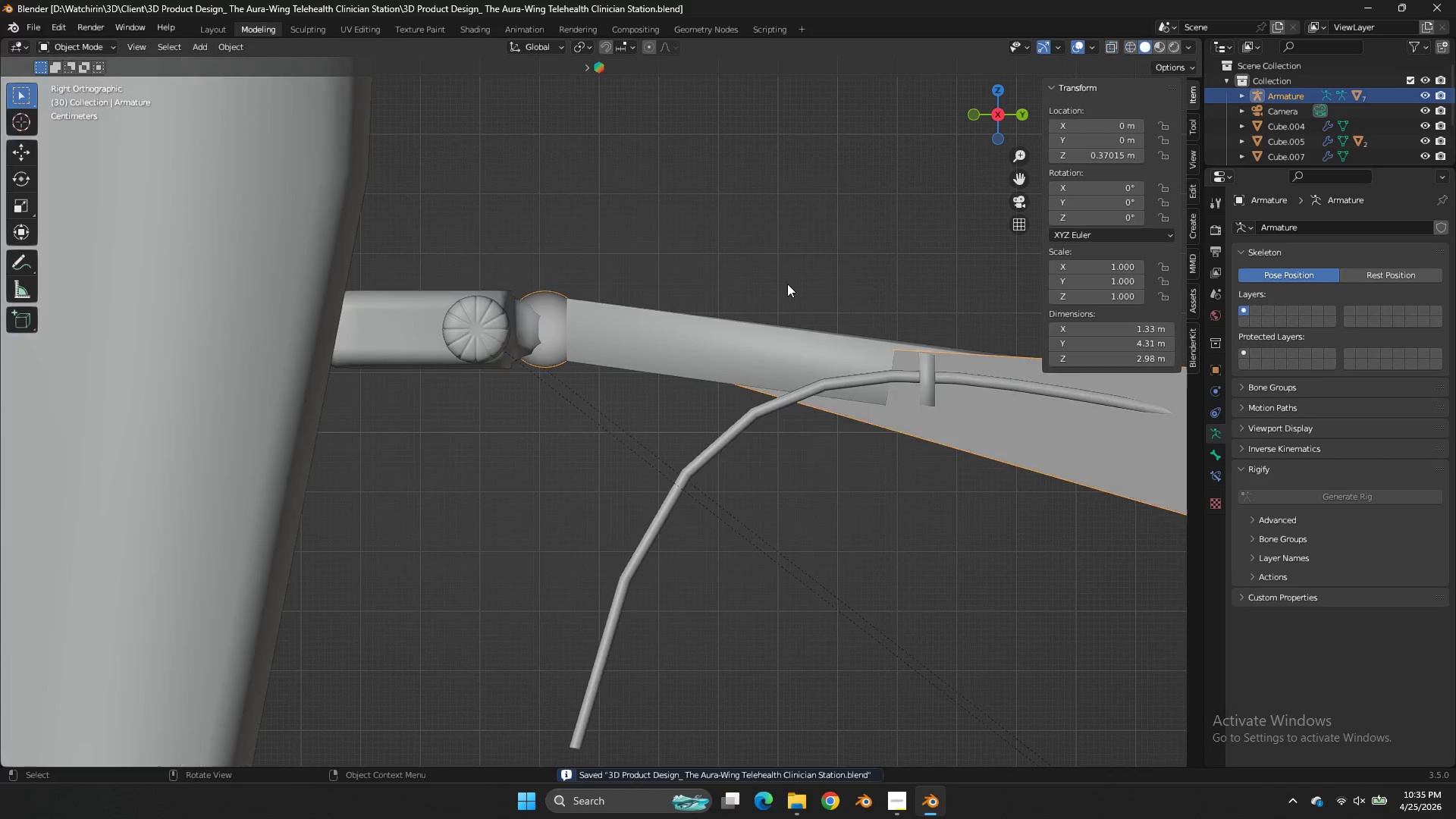 
scroll: coordinate [792, 270], scroll_direction: down, amount: 1.0
 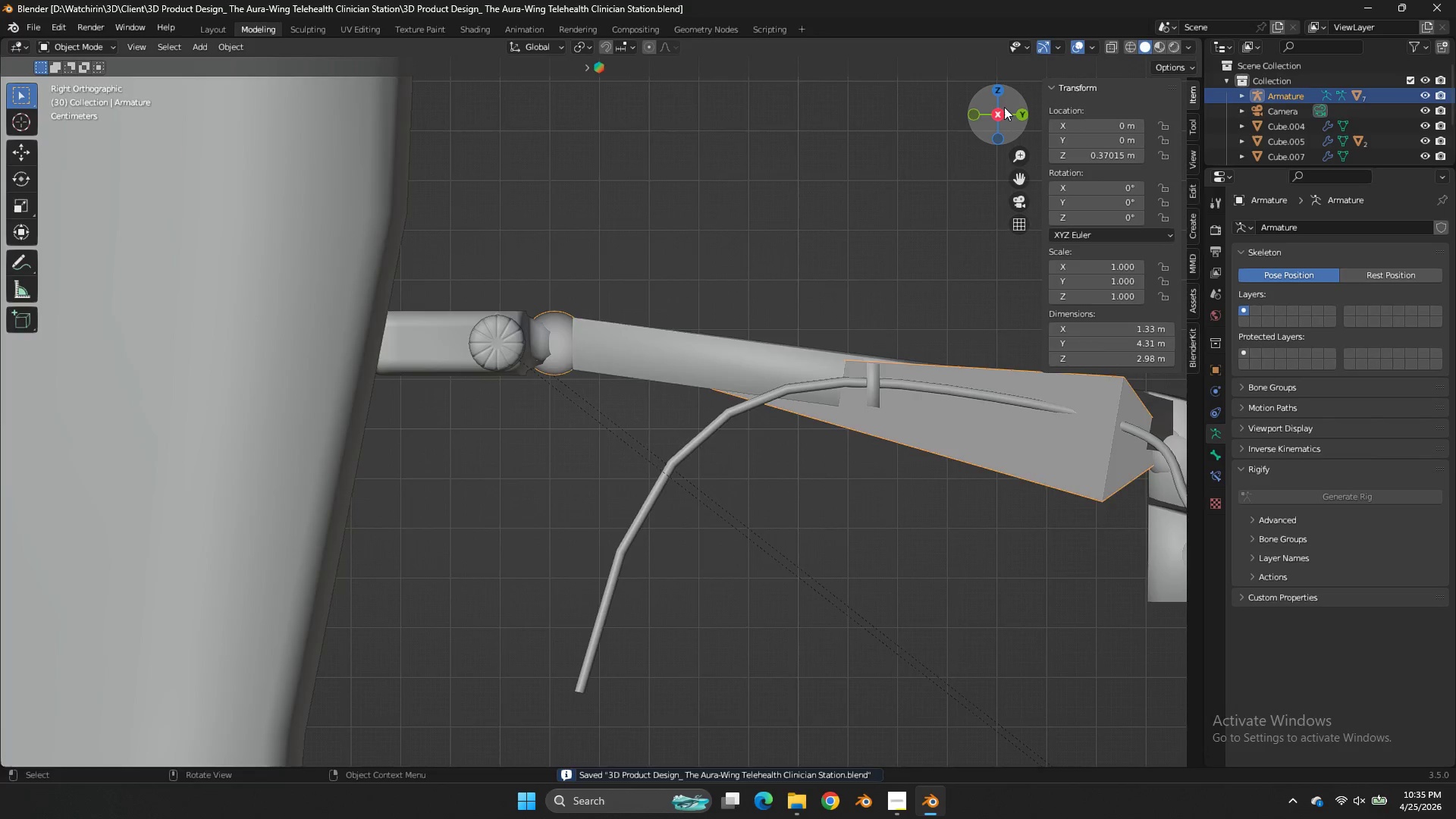 
left_click_drag(start_coordinate=[1006, 102], to_coordinate=[932, 165])
 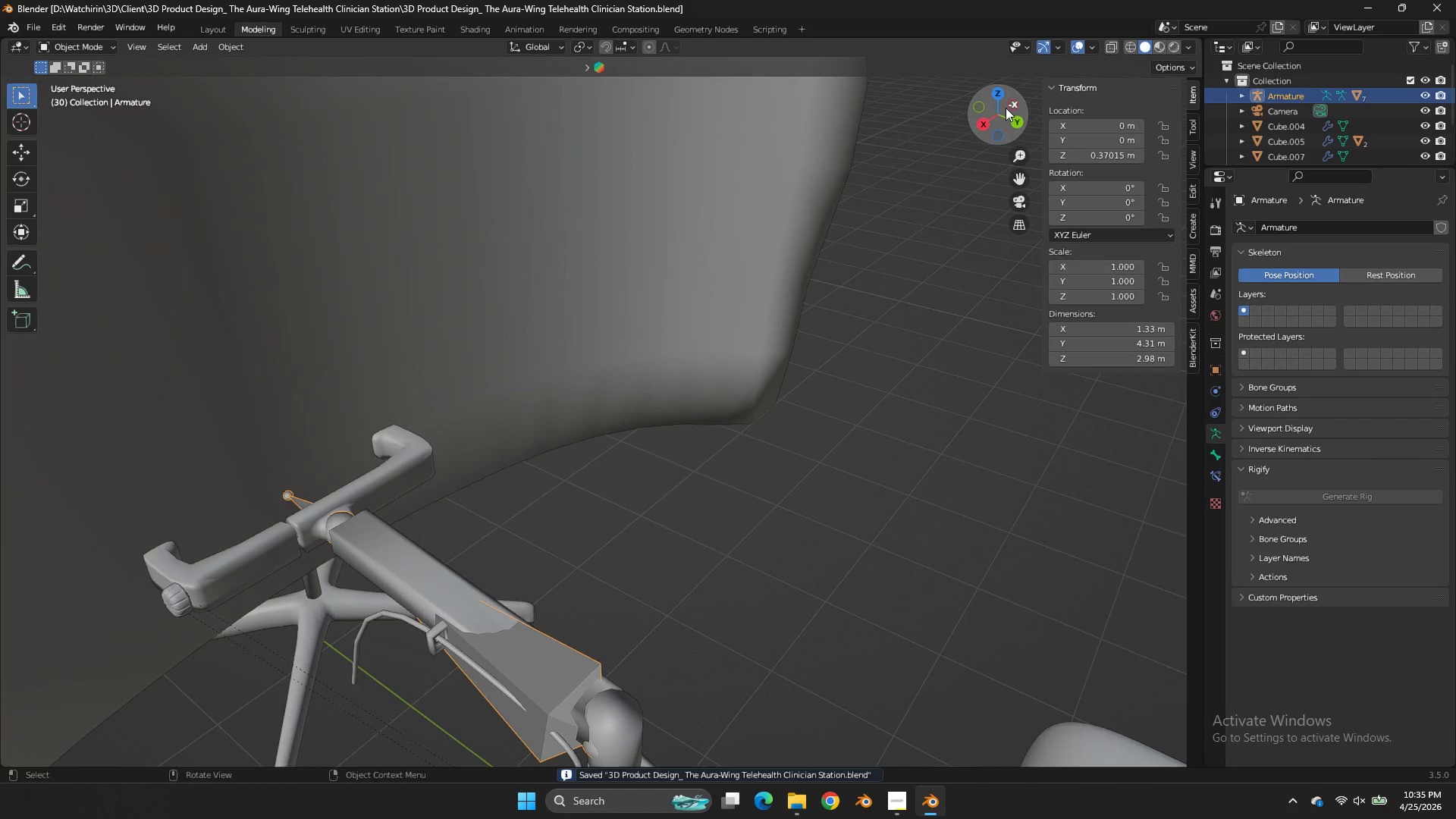 
scroll: coordinate [1006, 113], scroll_direction: down, amount: 8.0
 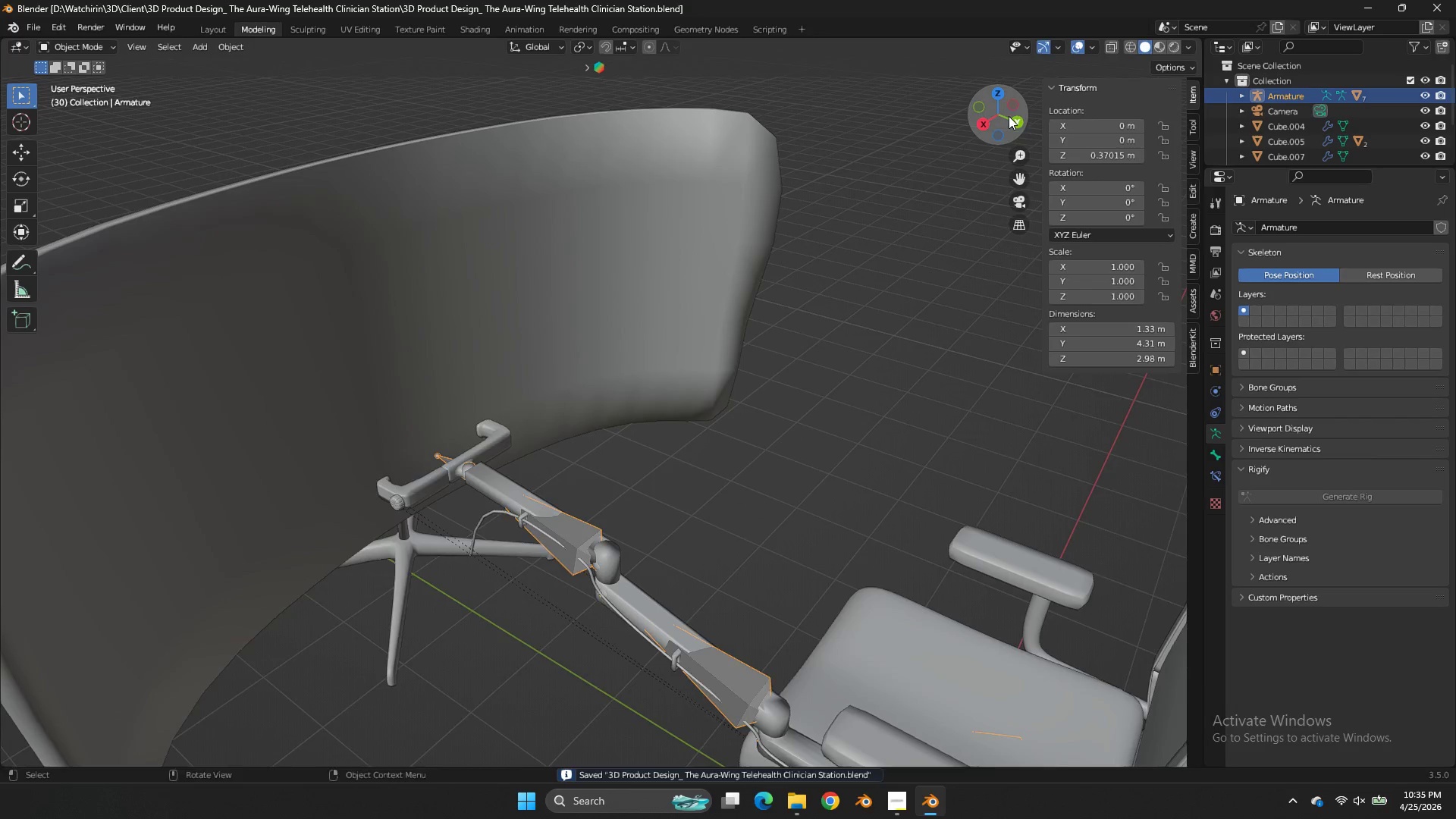 
left_click_drag(start_coordinate=[1009, 116], to_coordinate=[1022, 748])
 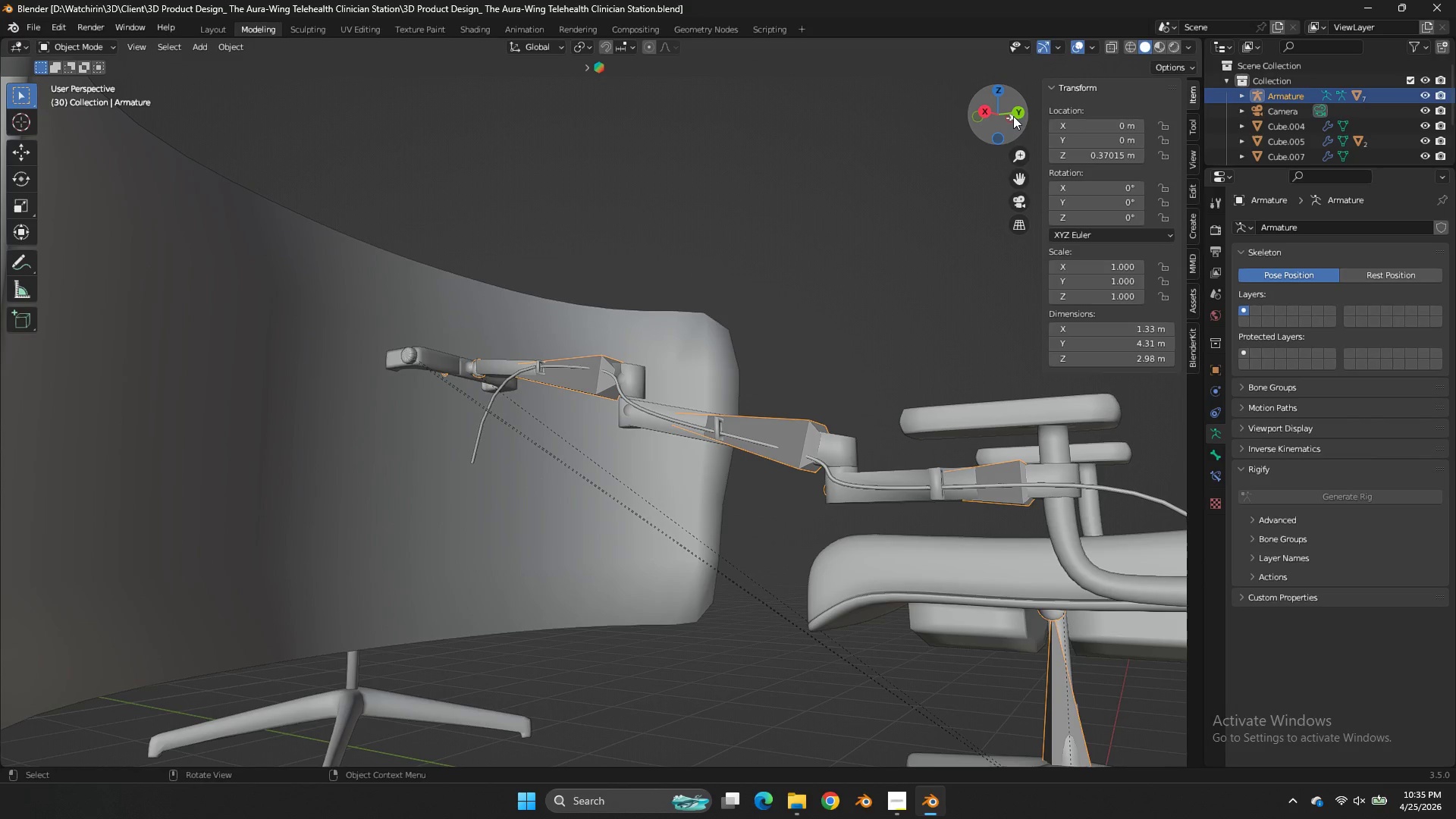 
mouse_move([1034, 119])
 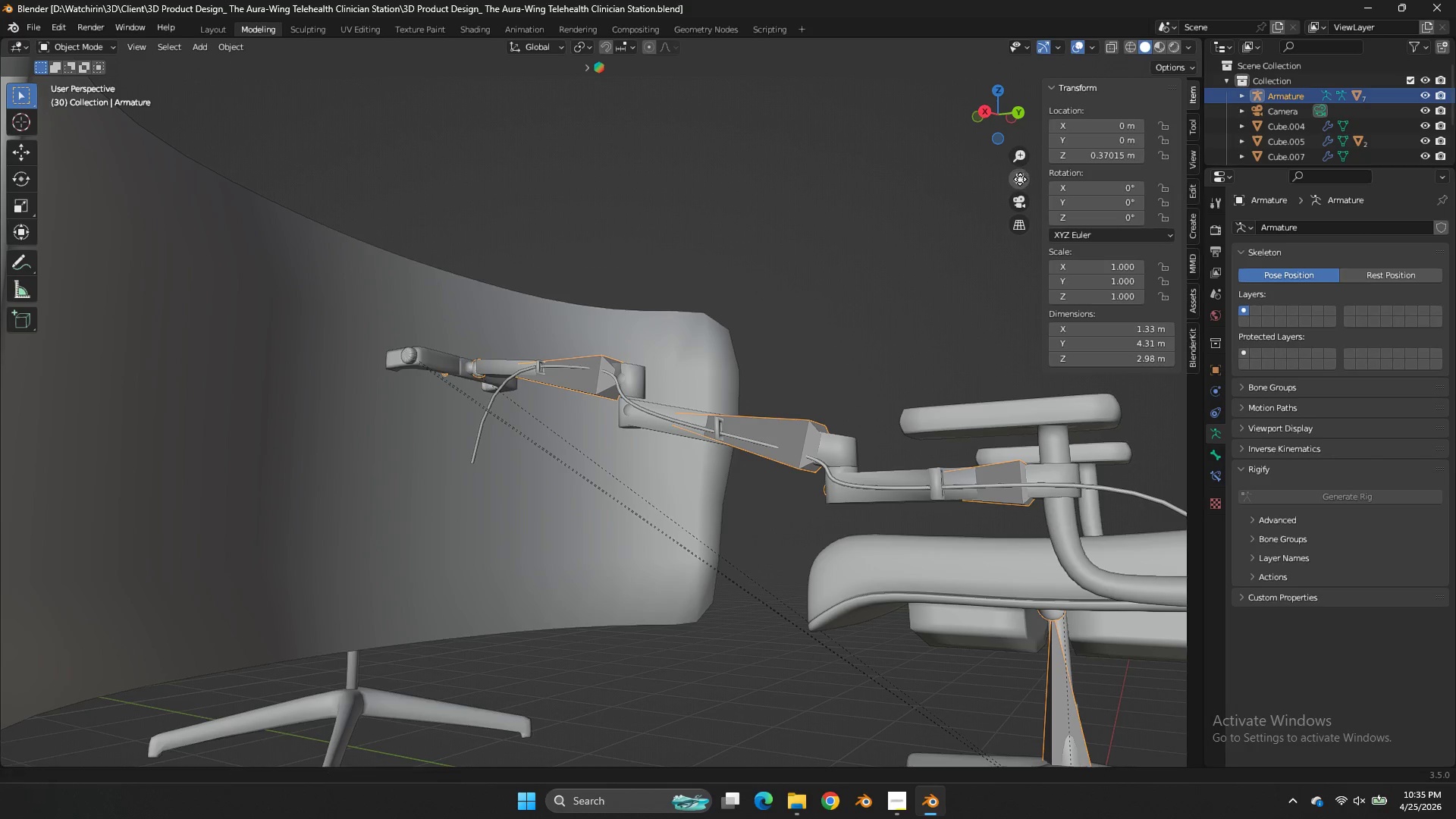 
left_click_drag(start_coordinate=[1020, 179], to_coordinate=[761, 119])
 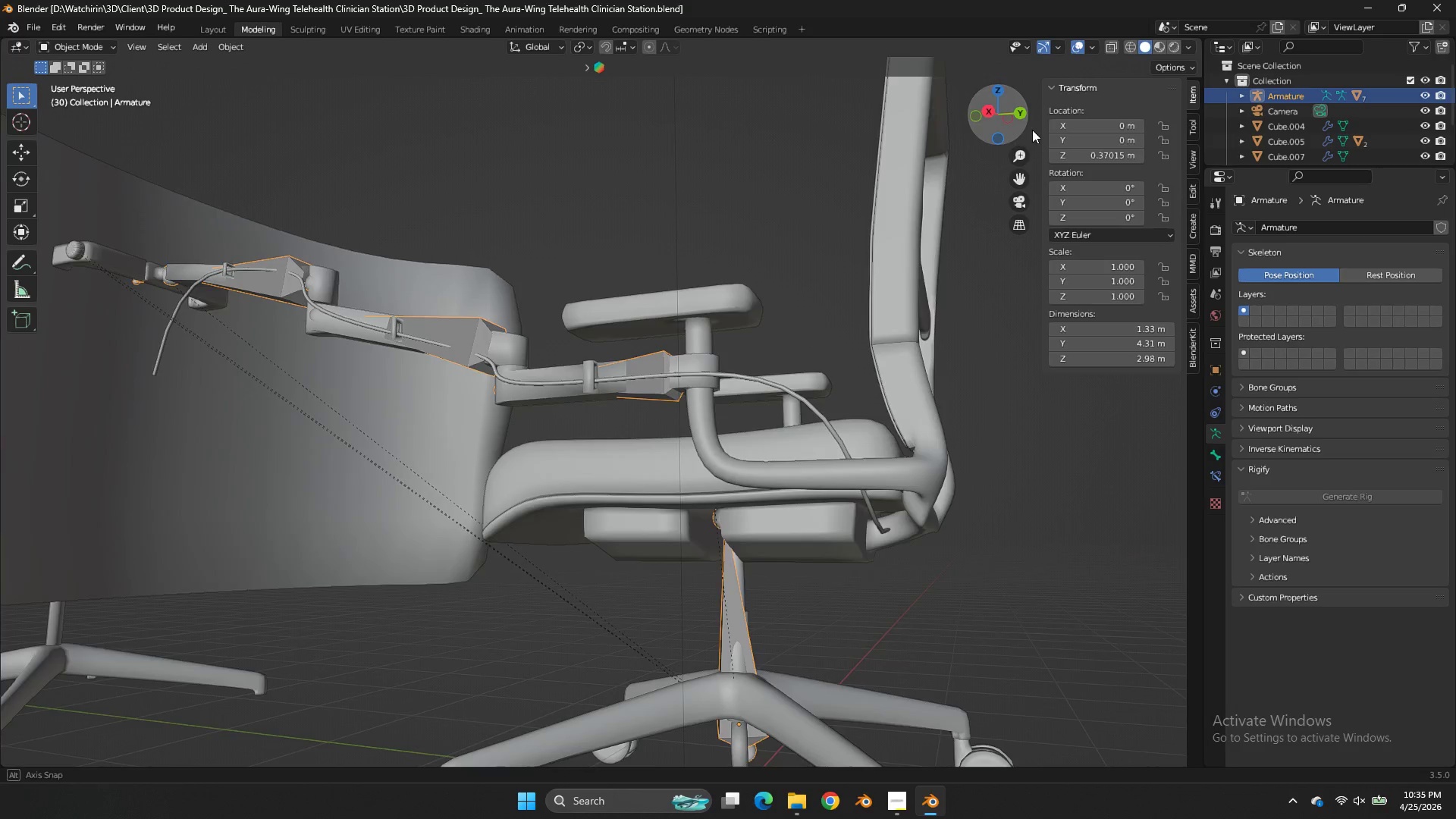 
left_click_drag(start_coordinate=[1005, 130], to_coordinate=[1085, 165])
 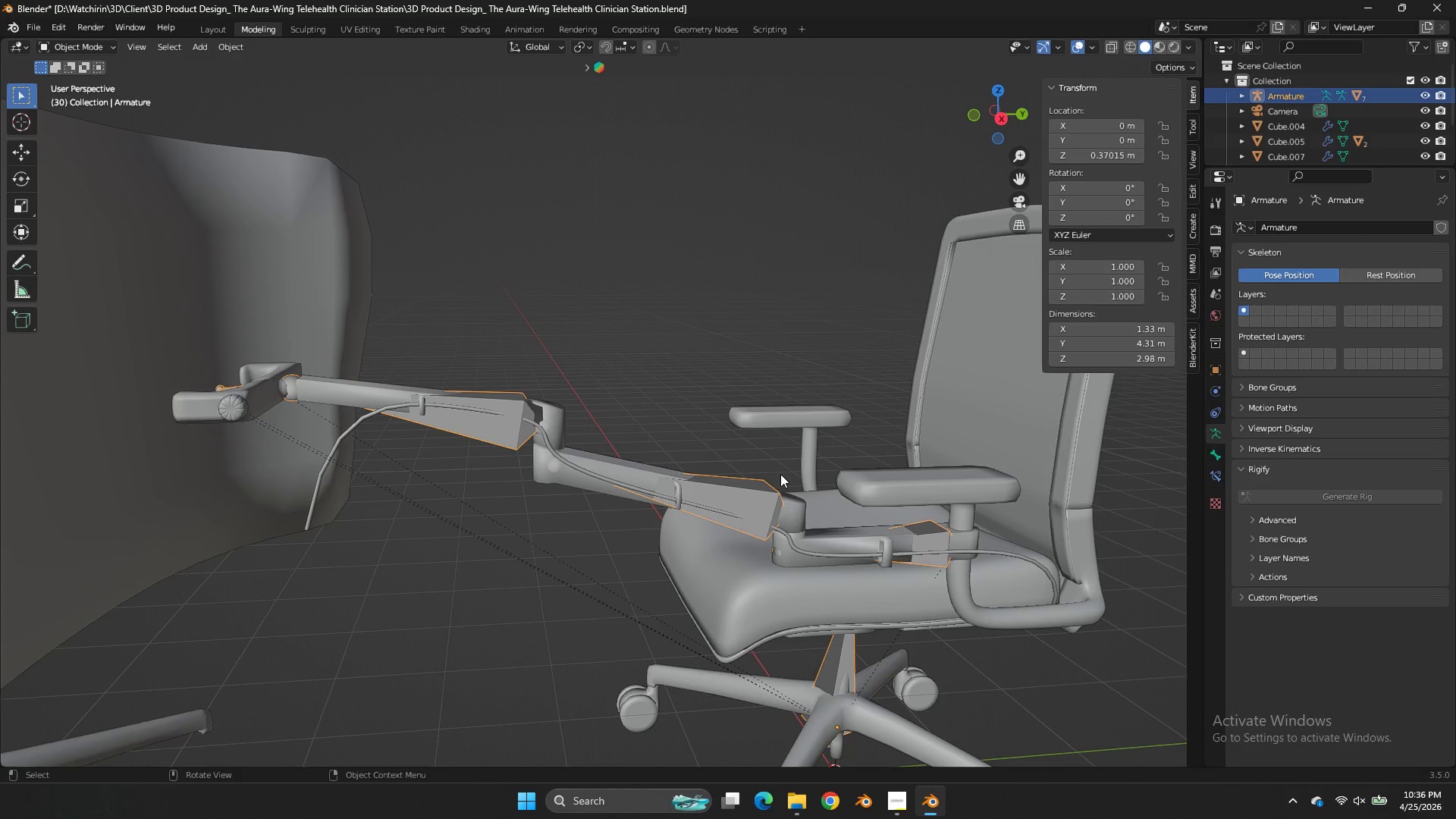 
key(Control+Tab)
 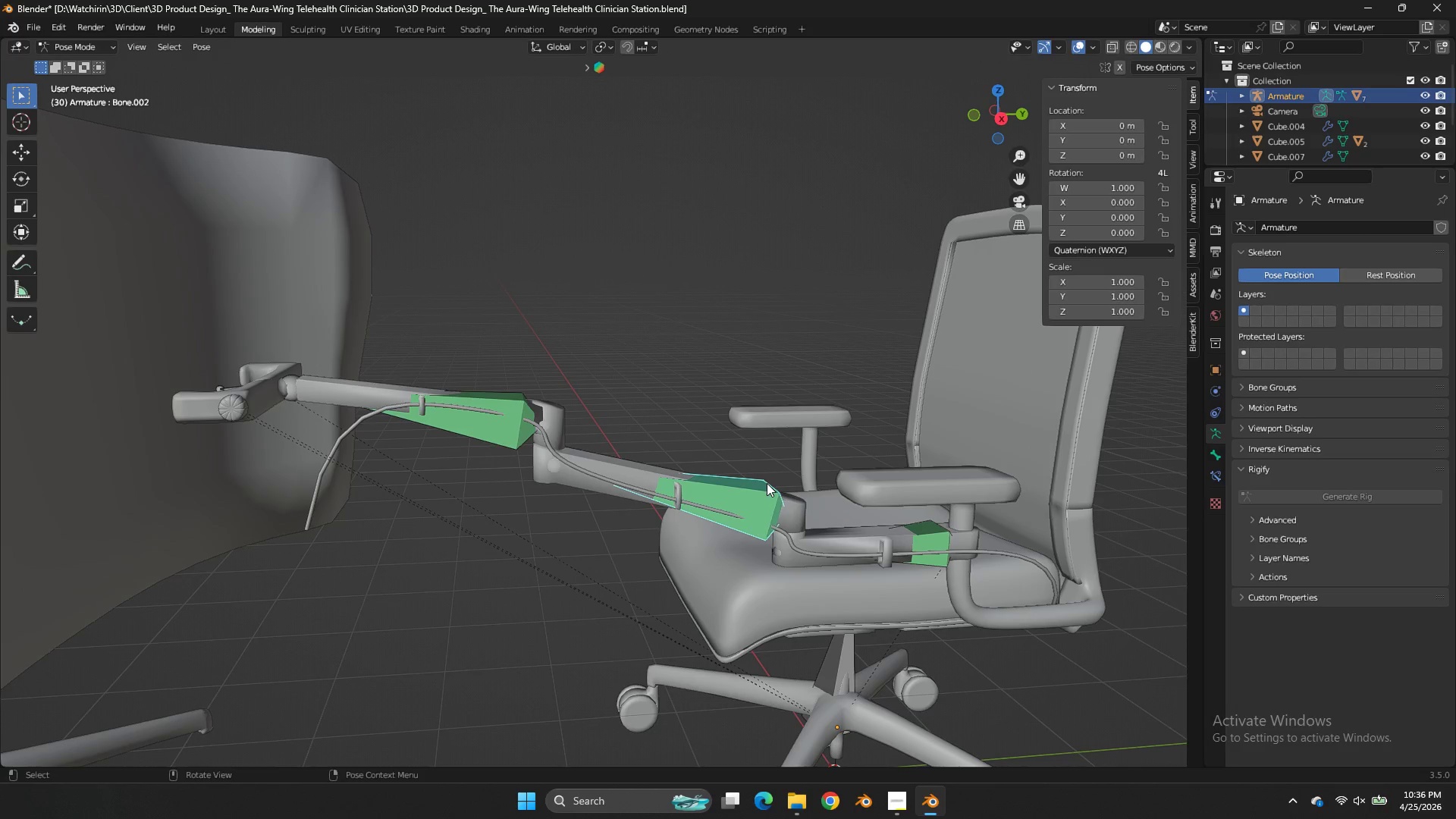 
left_click([767, 483])
 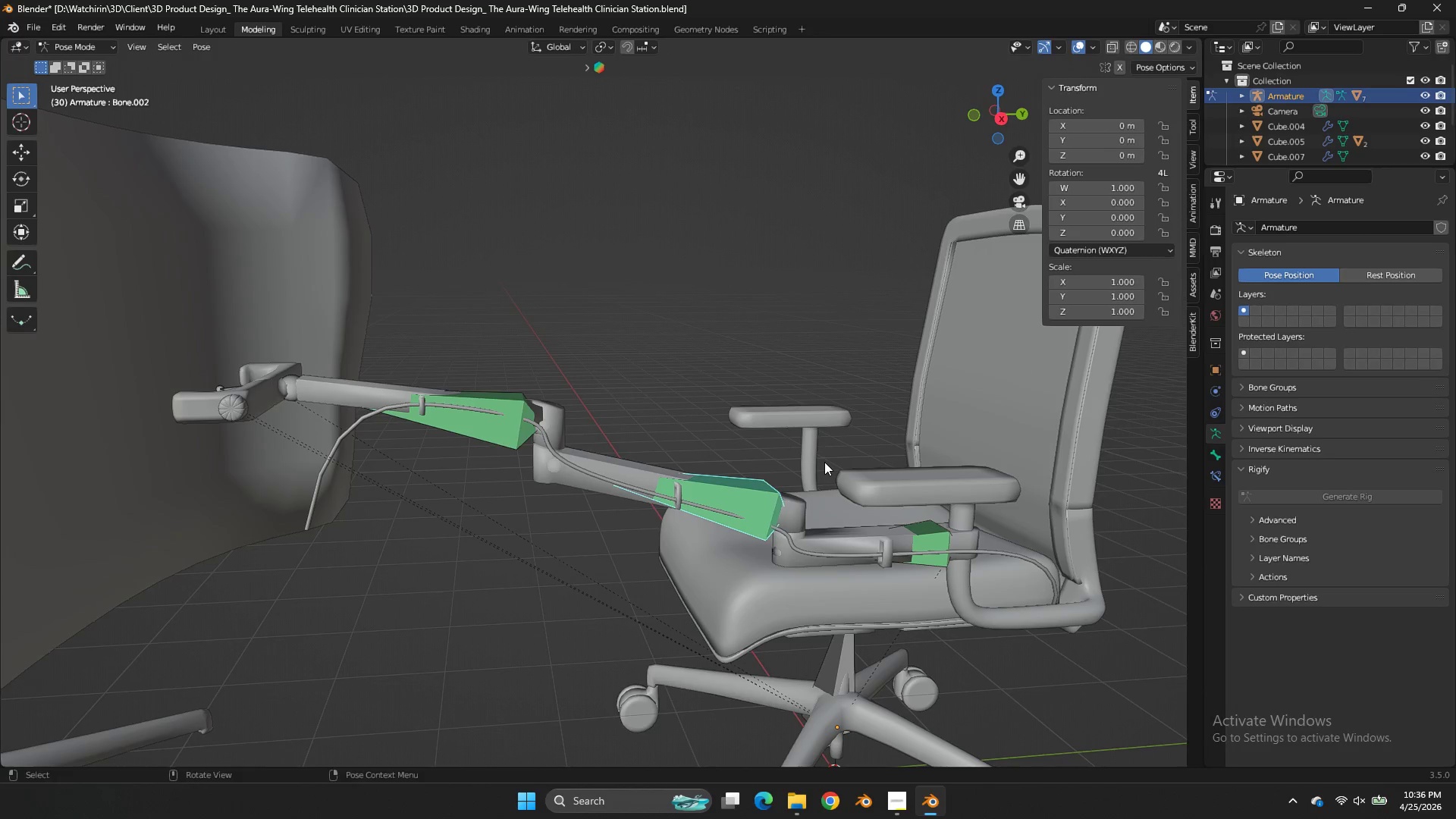 
type(rz)
 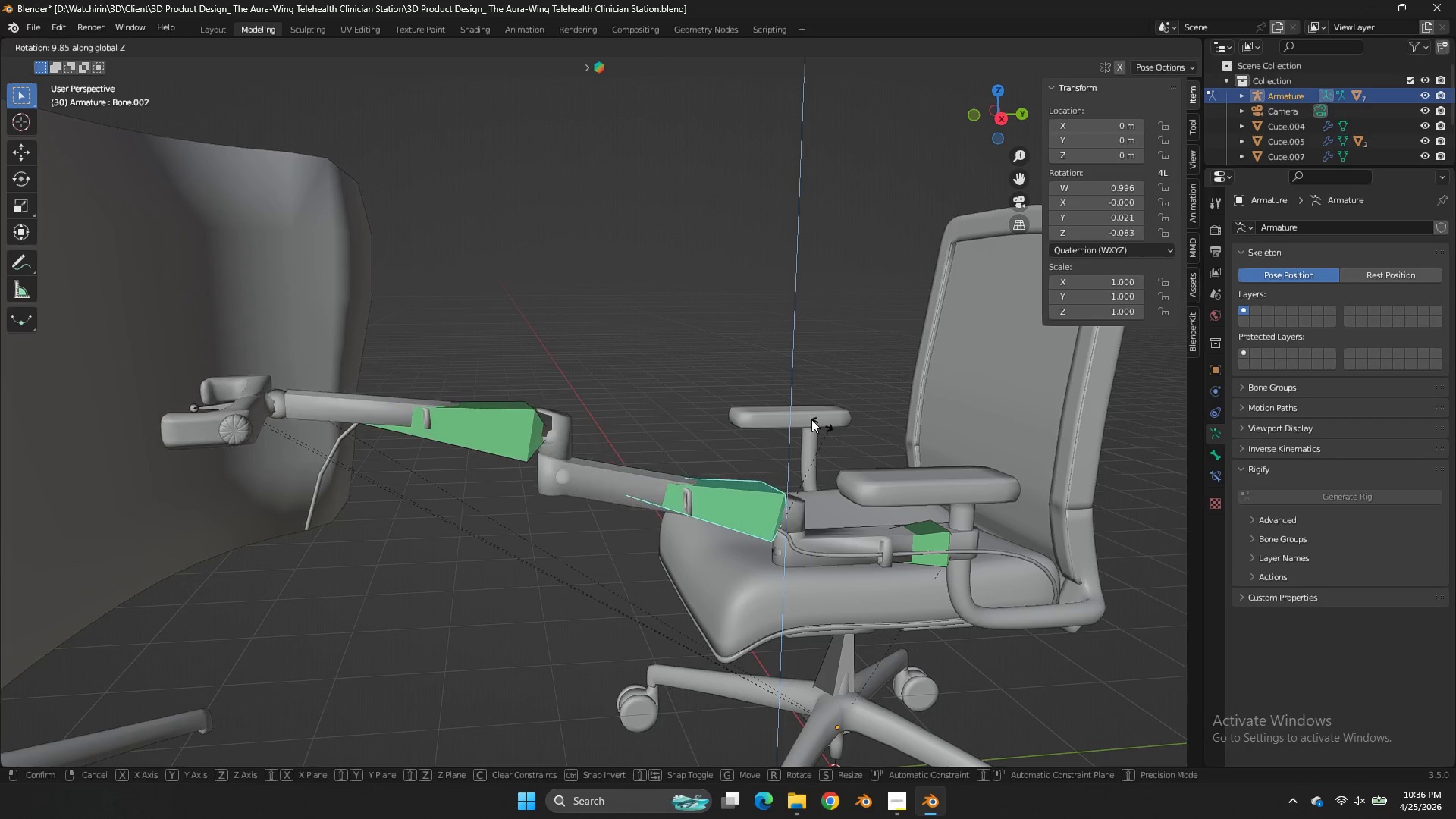 
type(zrzxxry)
 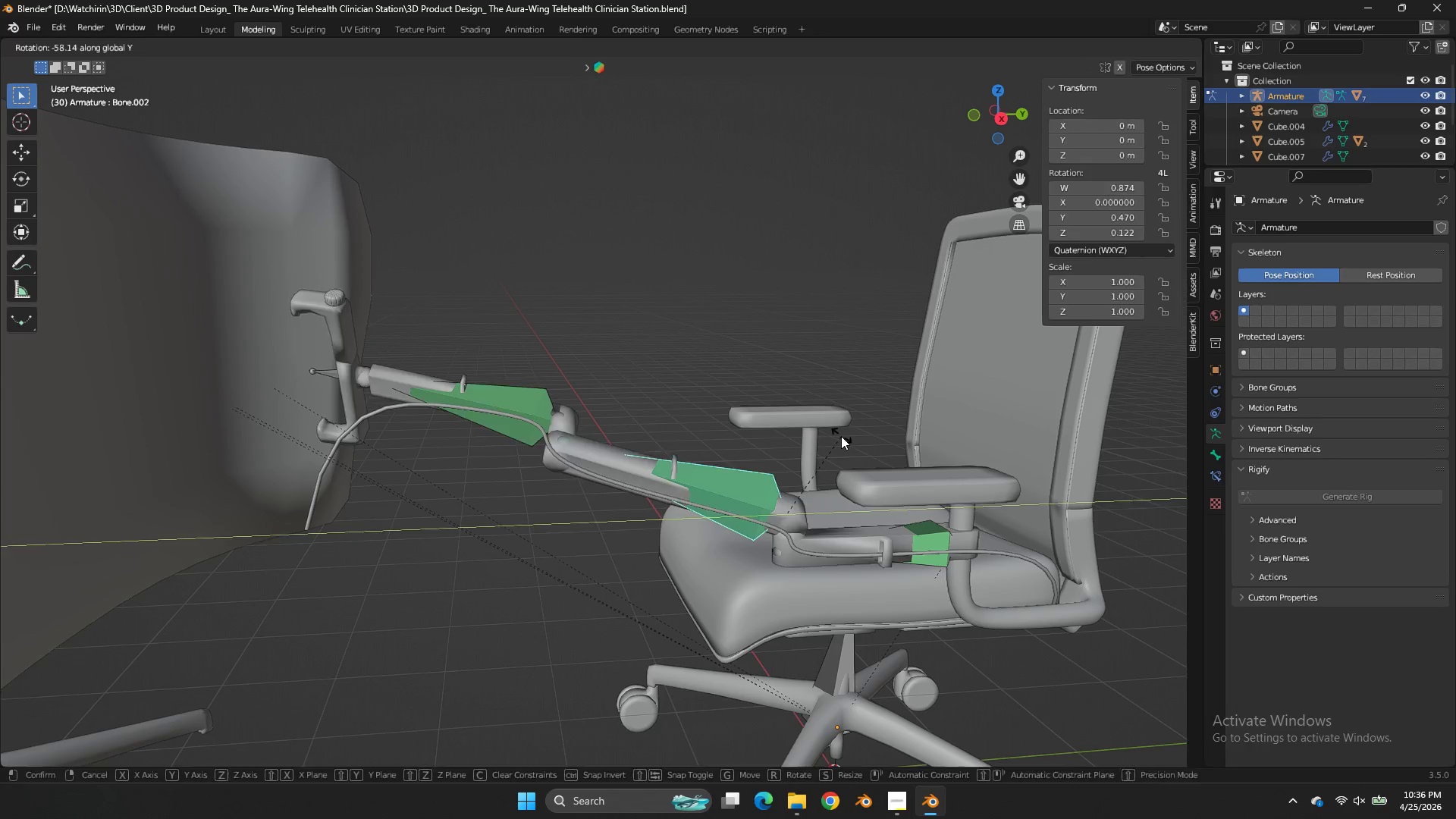 
right_click([841, 436])
 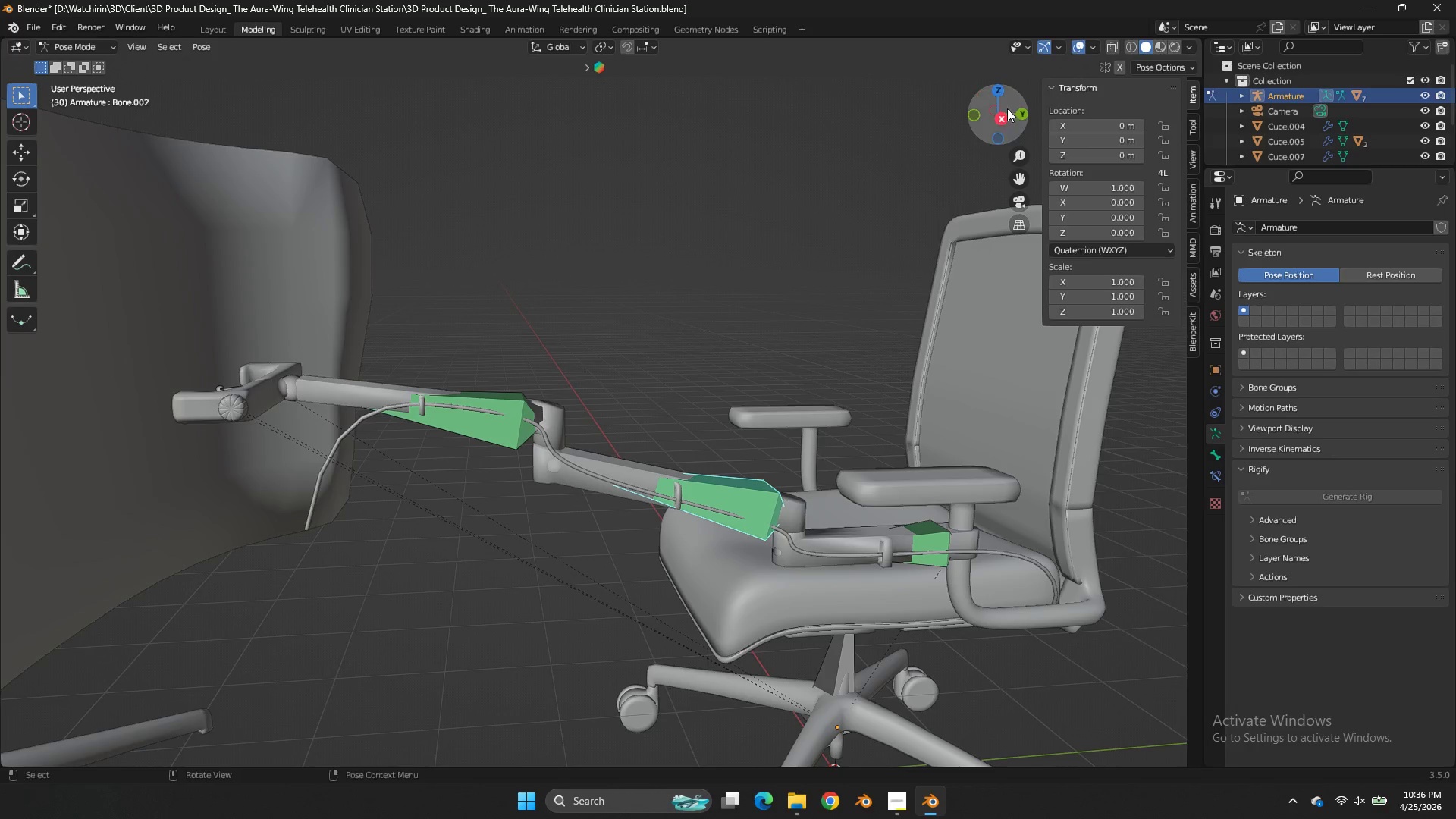 
left_click_drag(start_coordinate=[998, 124], to_coordinate=[948, 172])
 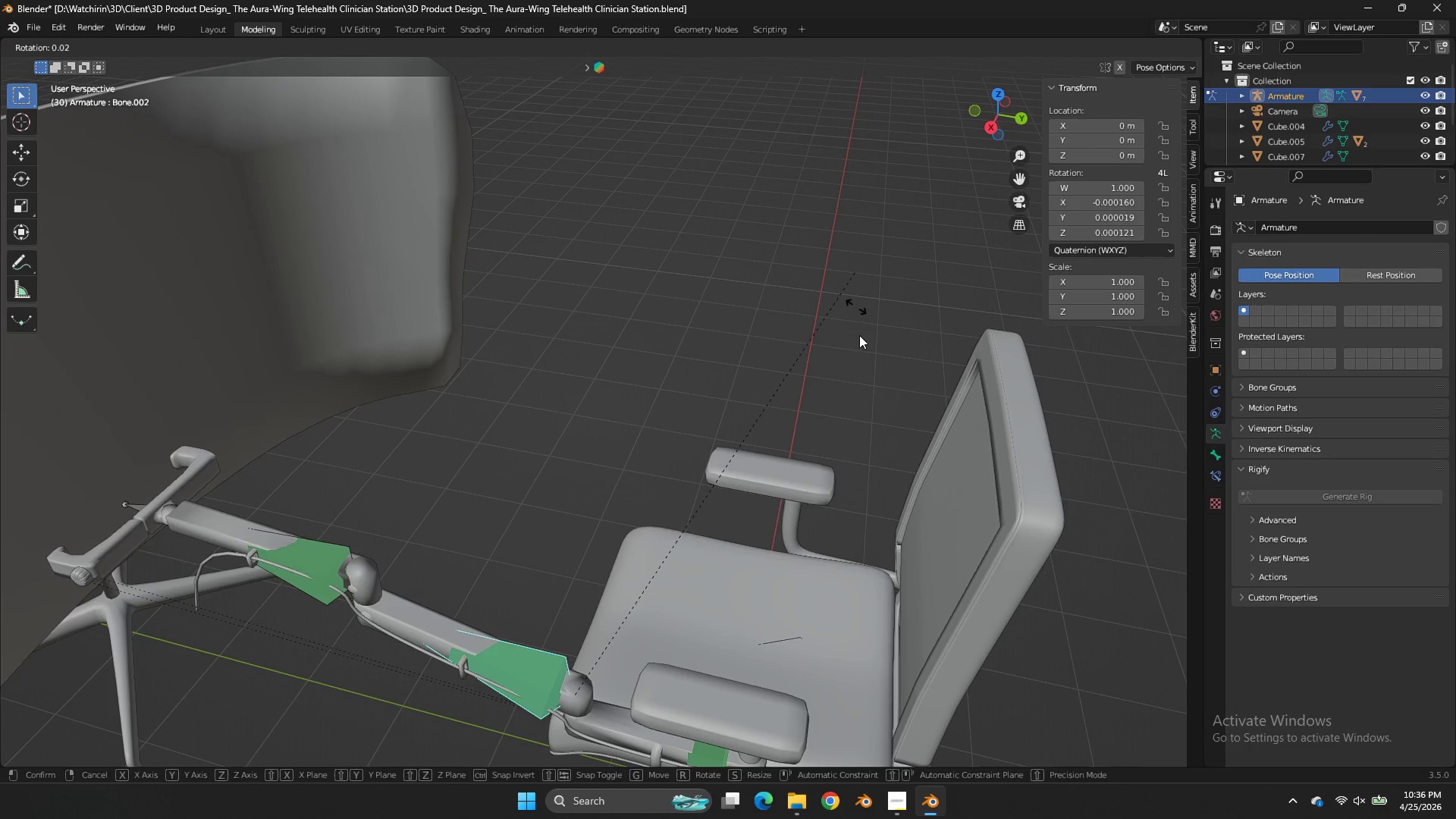 
type(rz)
 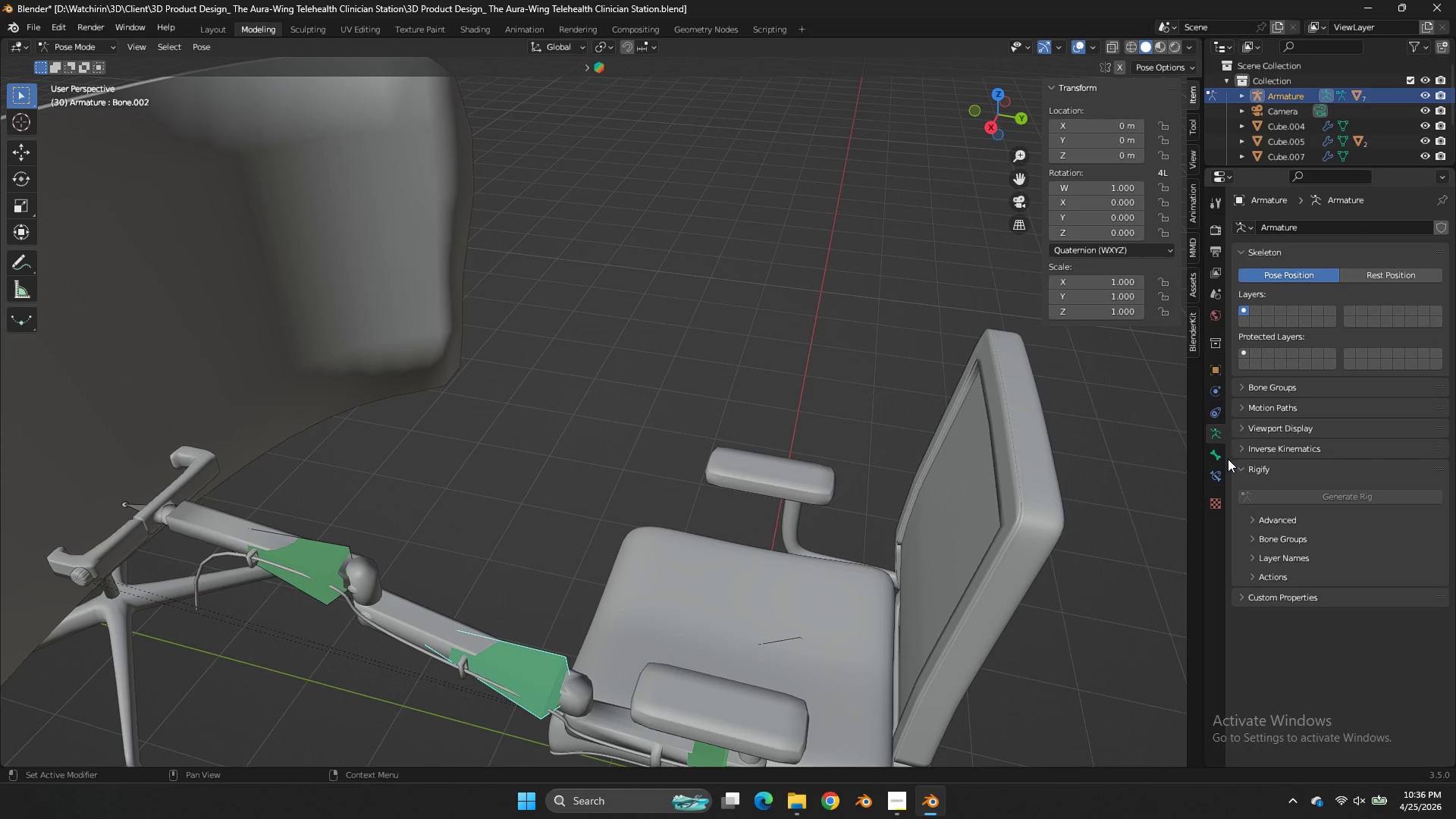 
left_click([1216, 458])
 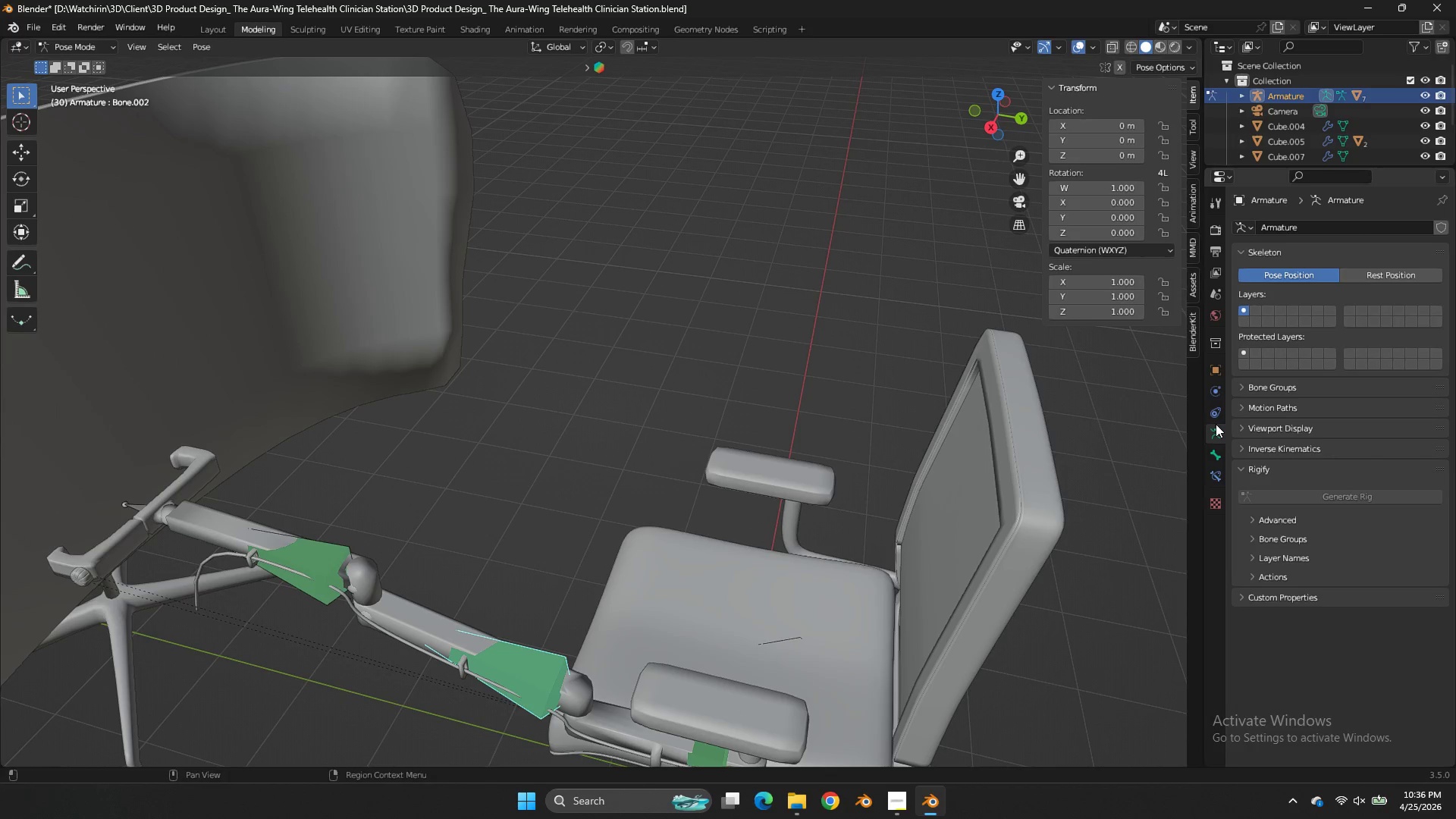 
double_click([1216, 424])
 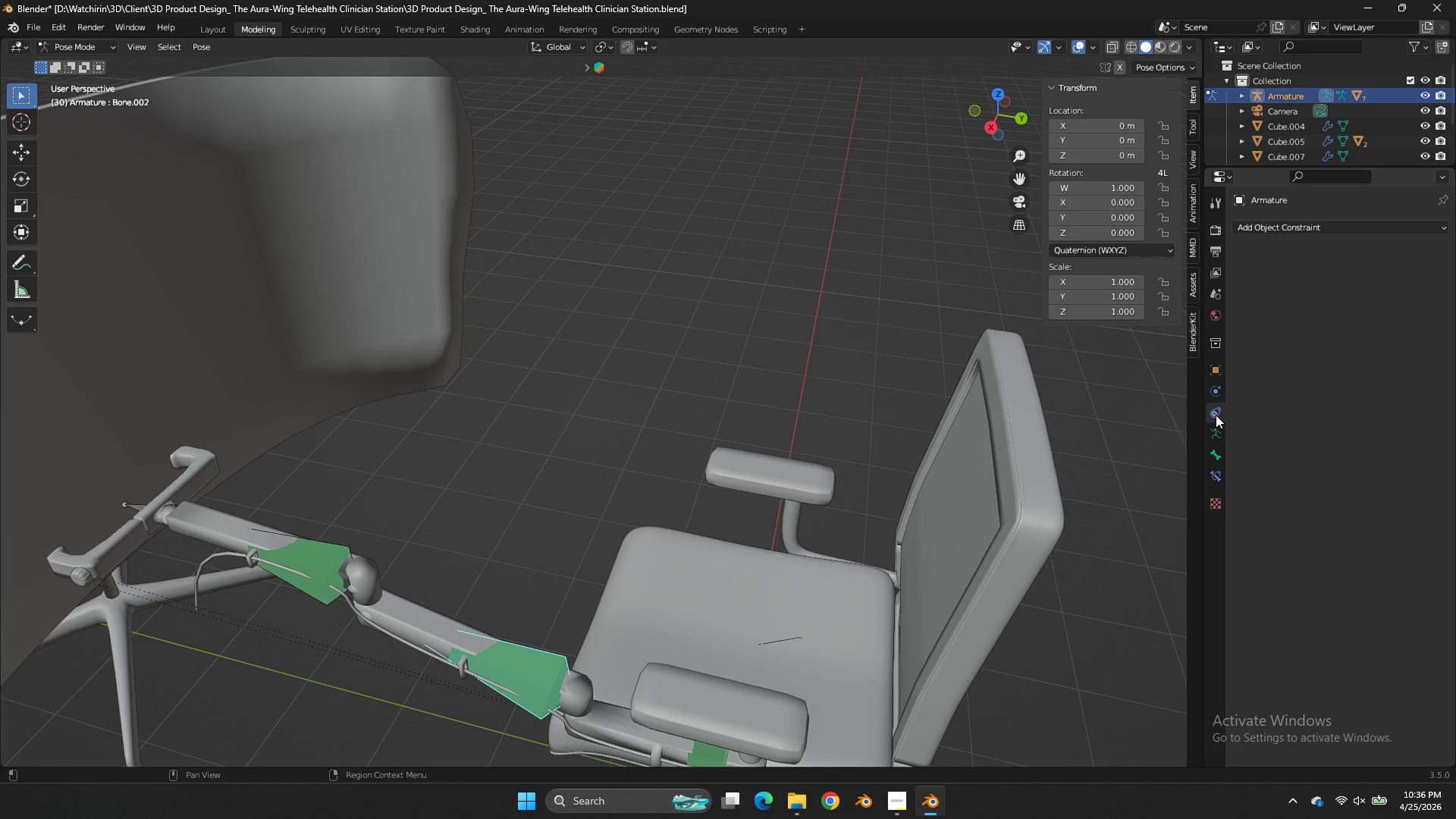 
triple_click([1216, 415])
 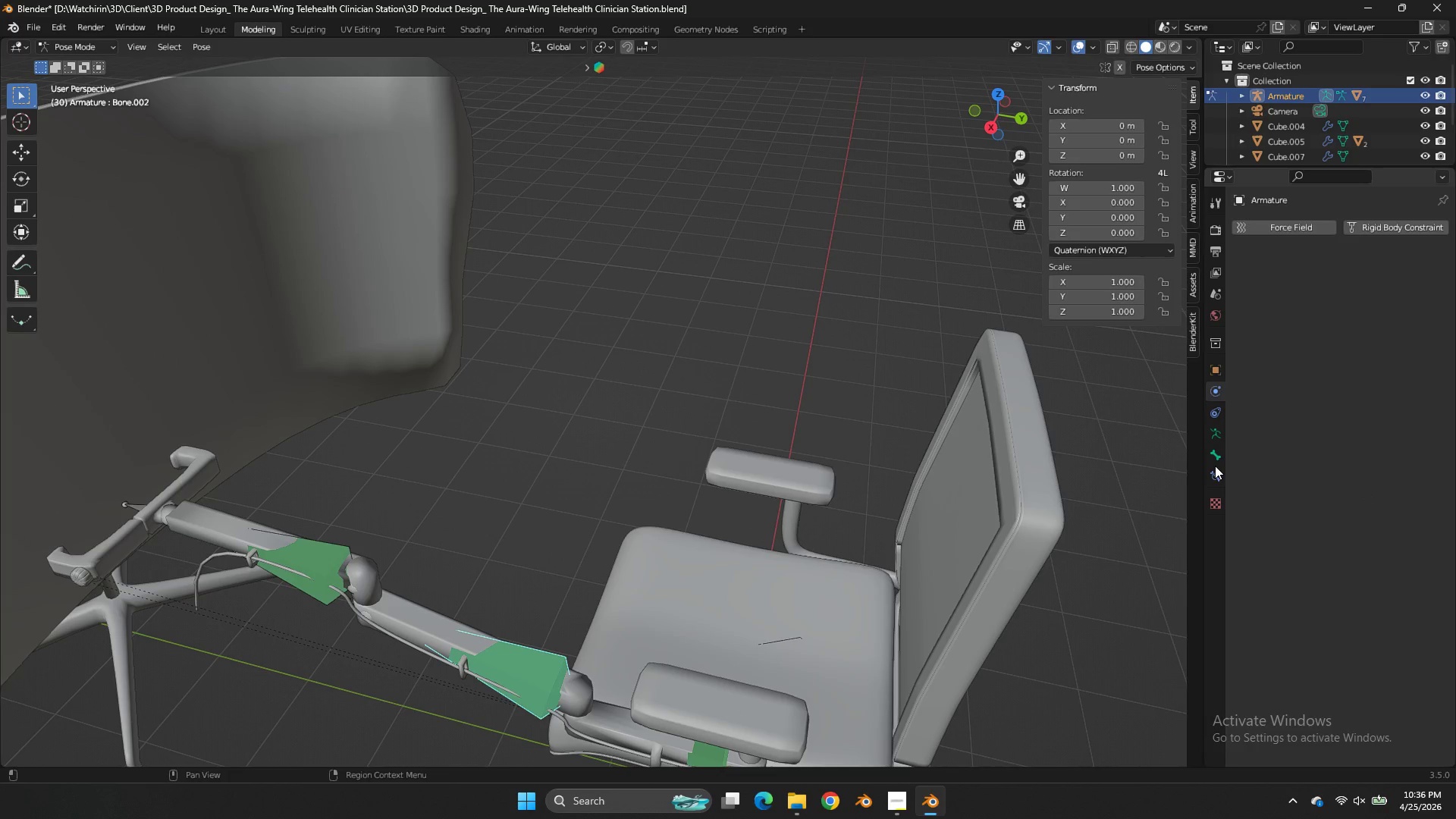 
left_click([1215, 466])
 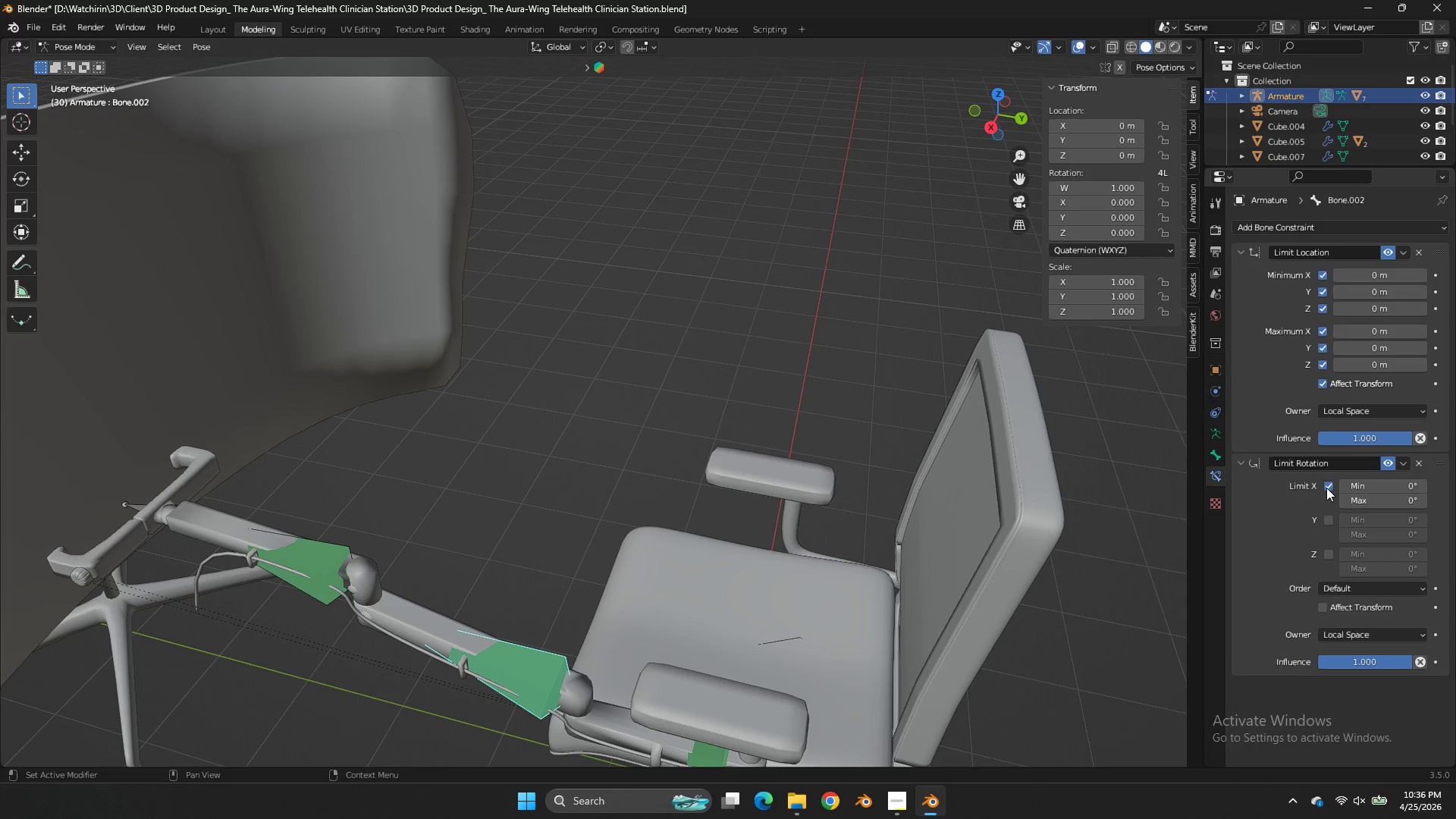 
left_click([1326, 488])
 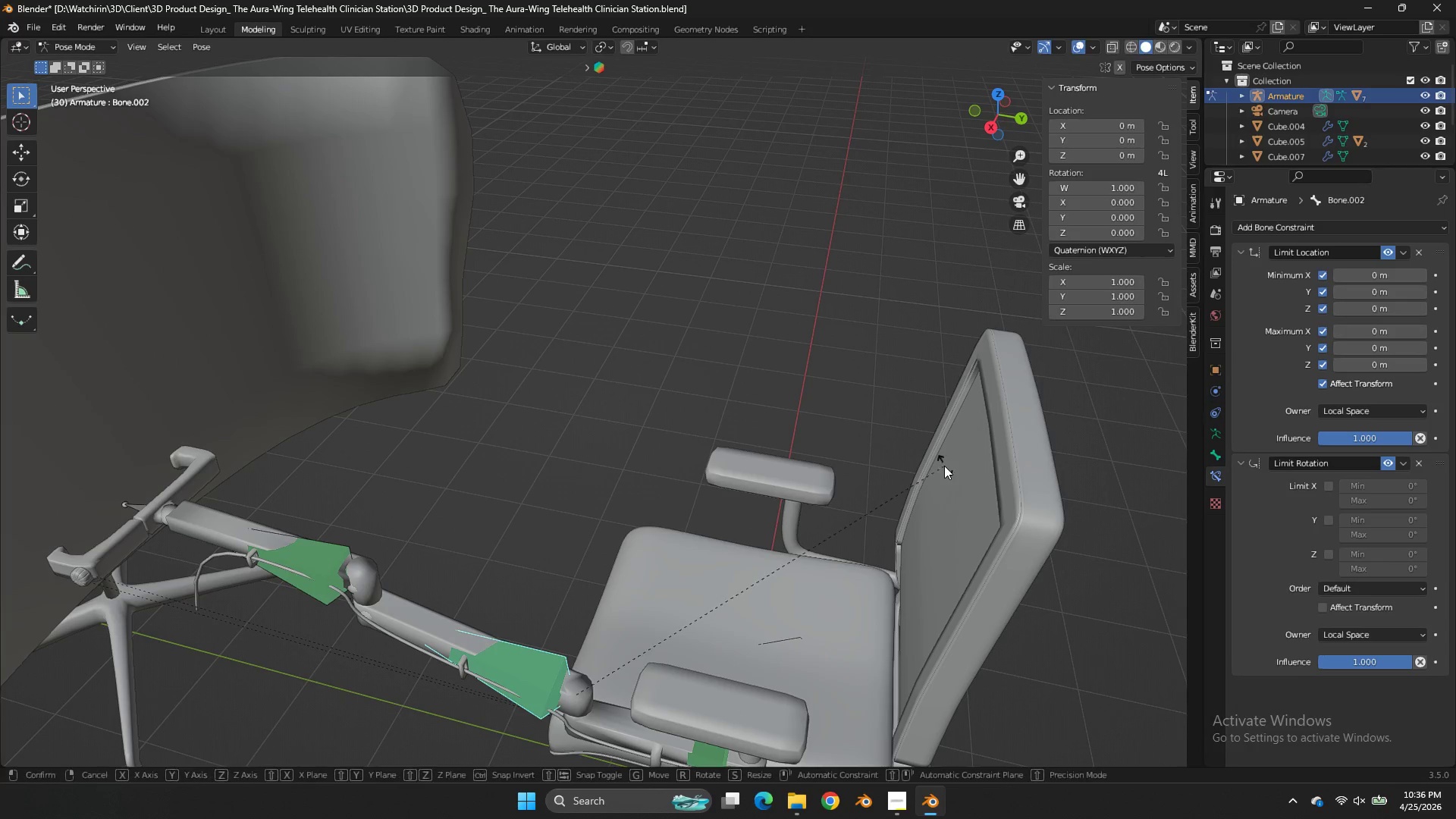 
type(rz)
 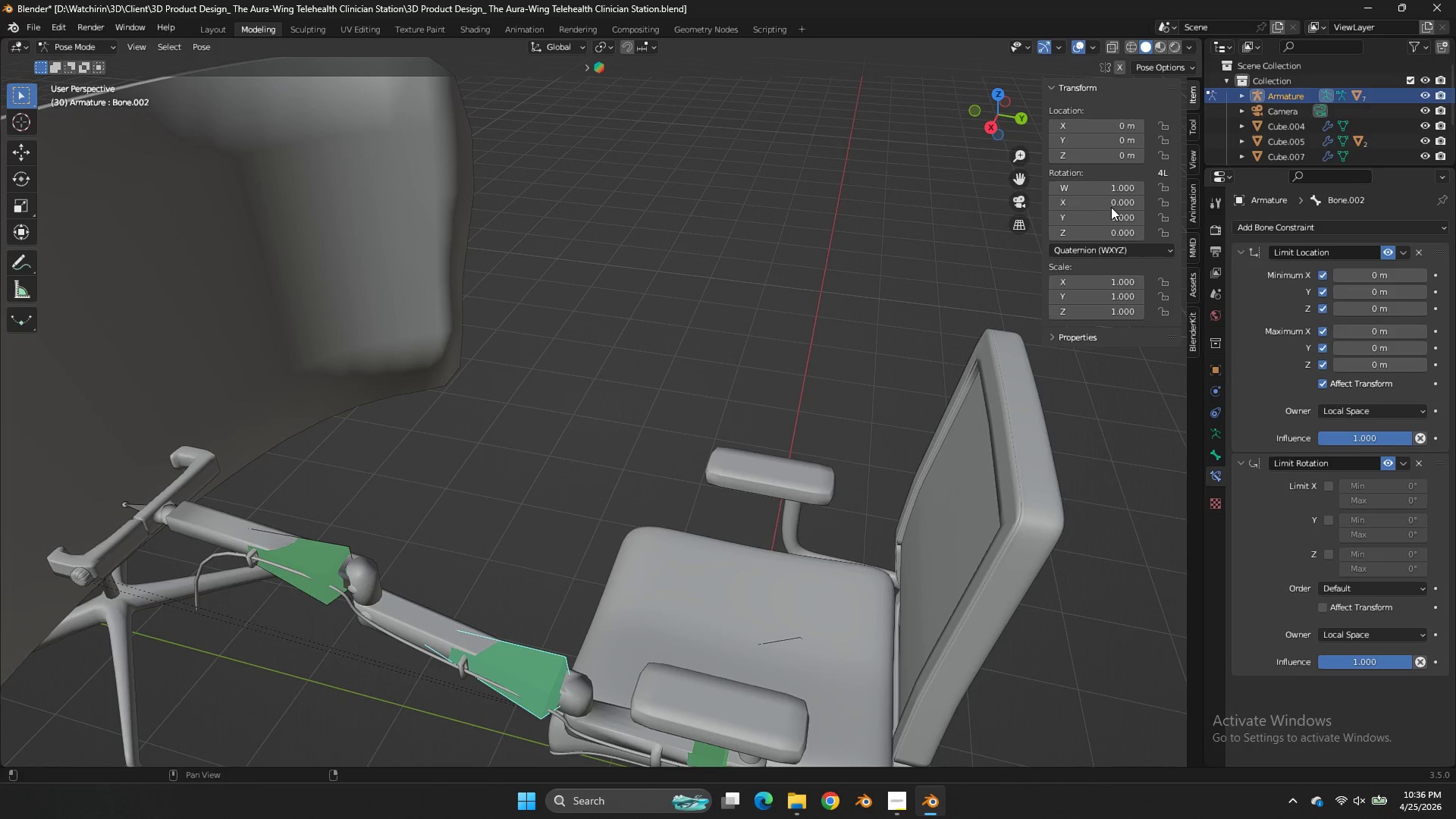 
left_click_drag(start_coordinate=[1015, 124], to_coordinate=[1042, 736])
 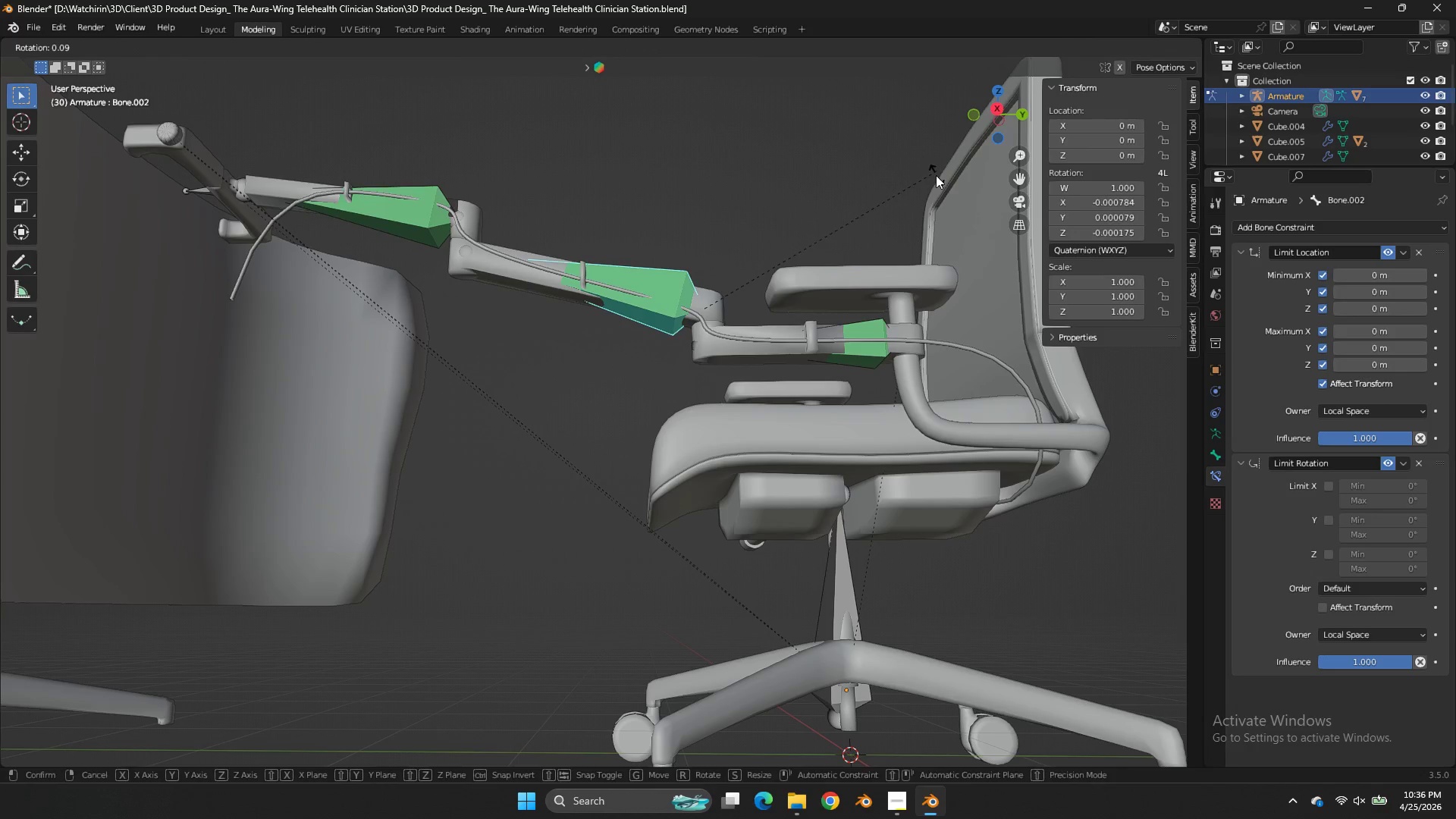 
type(rz)
 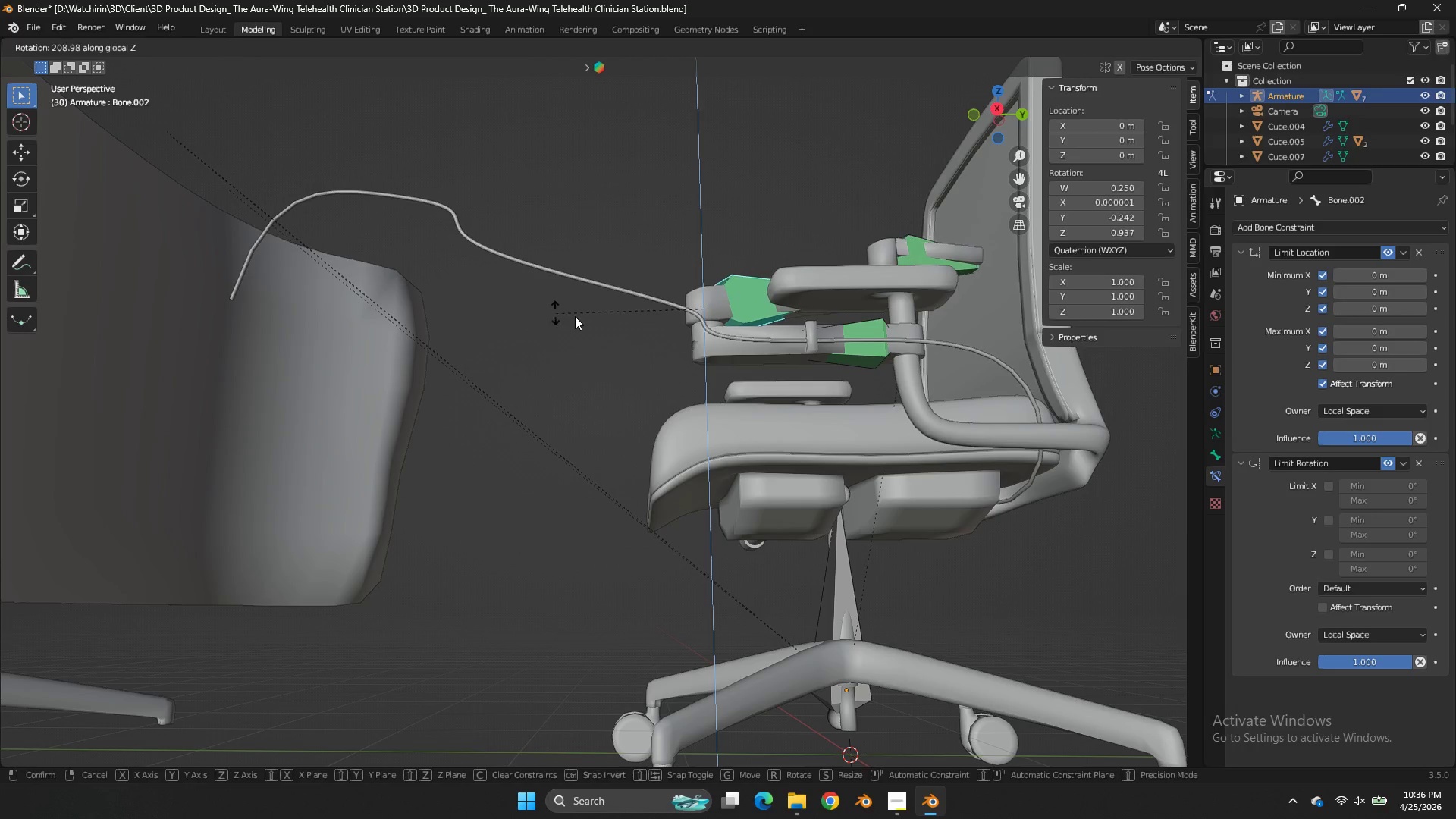 
right_click([606, 333])
 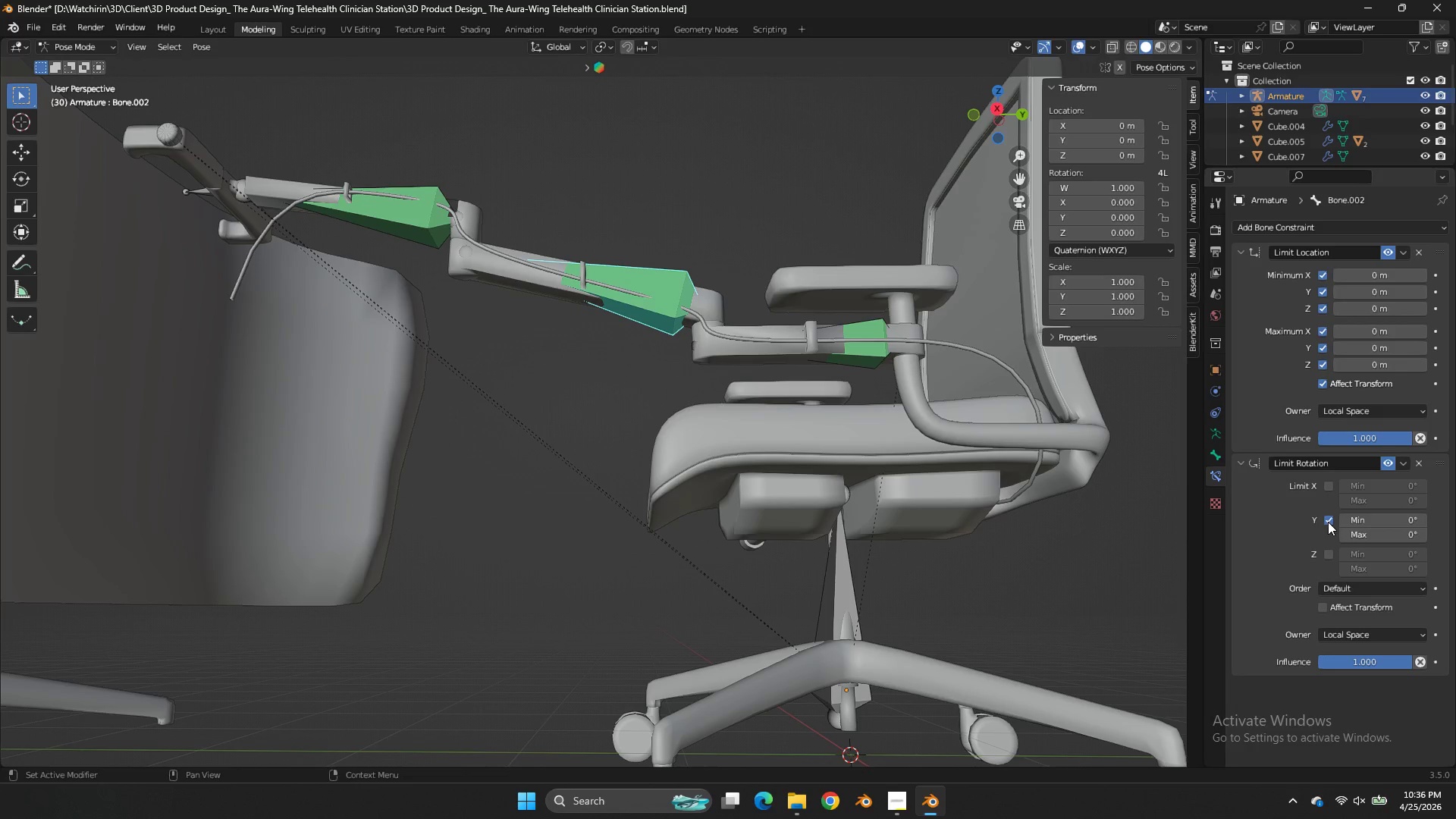 
type(rzzrz)
 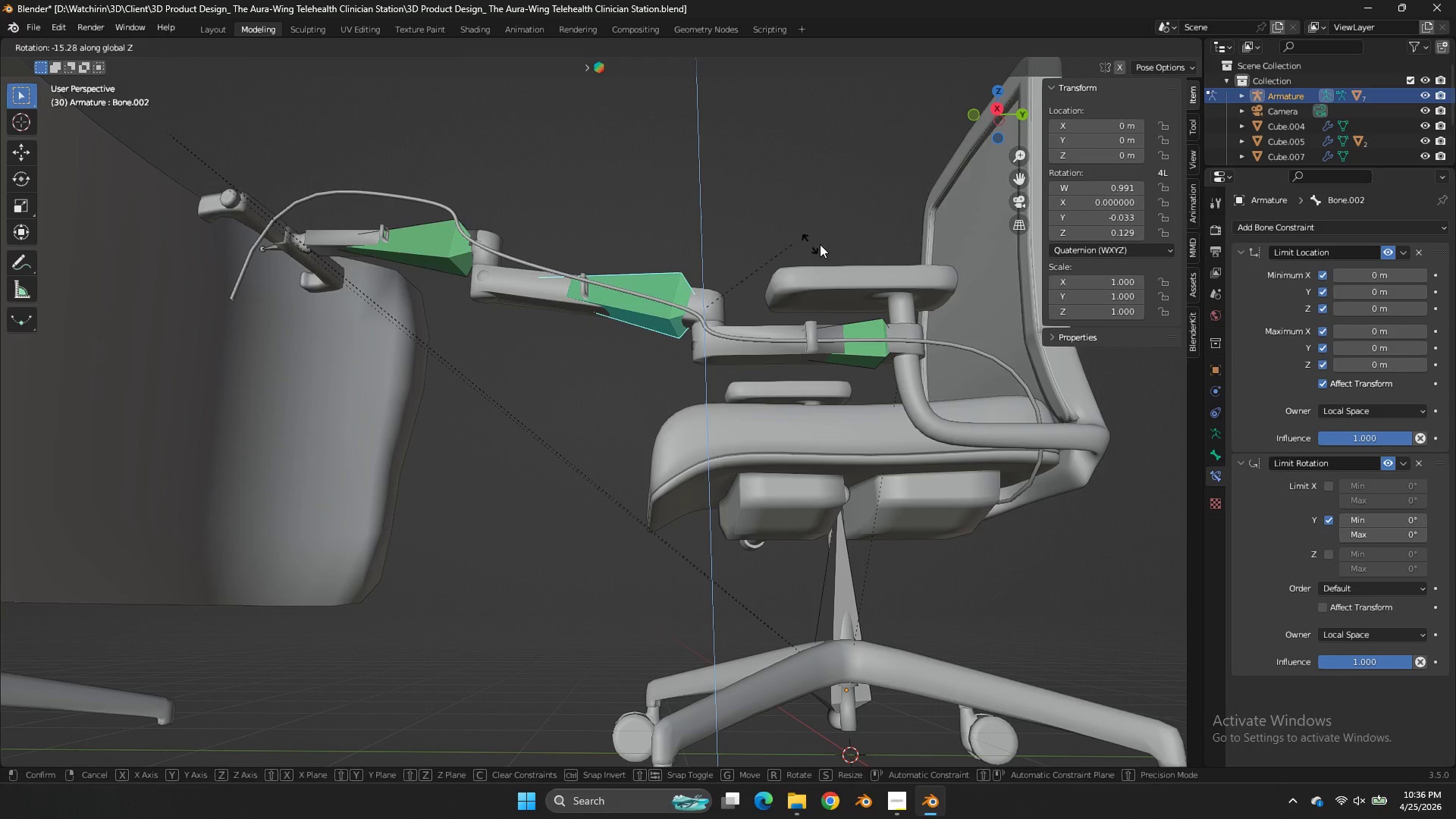 
right_click([823, 243])
 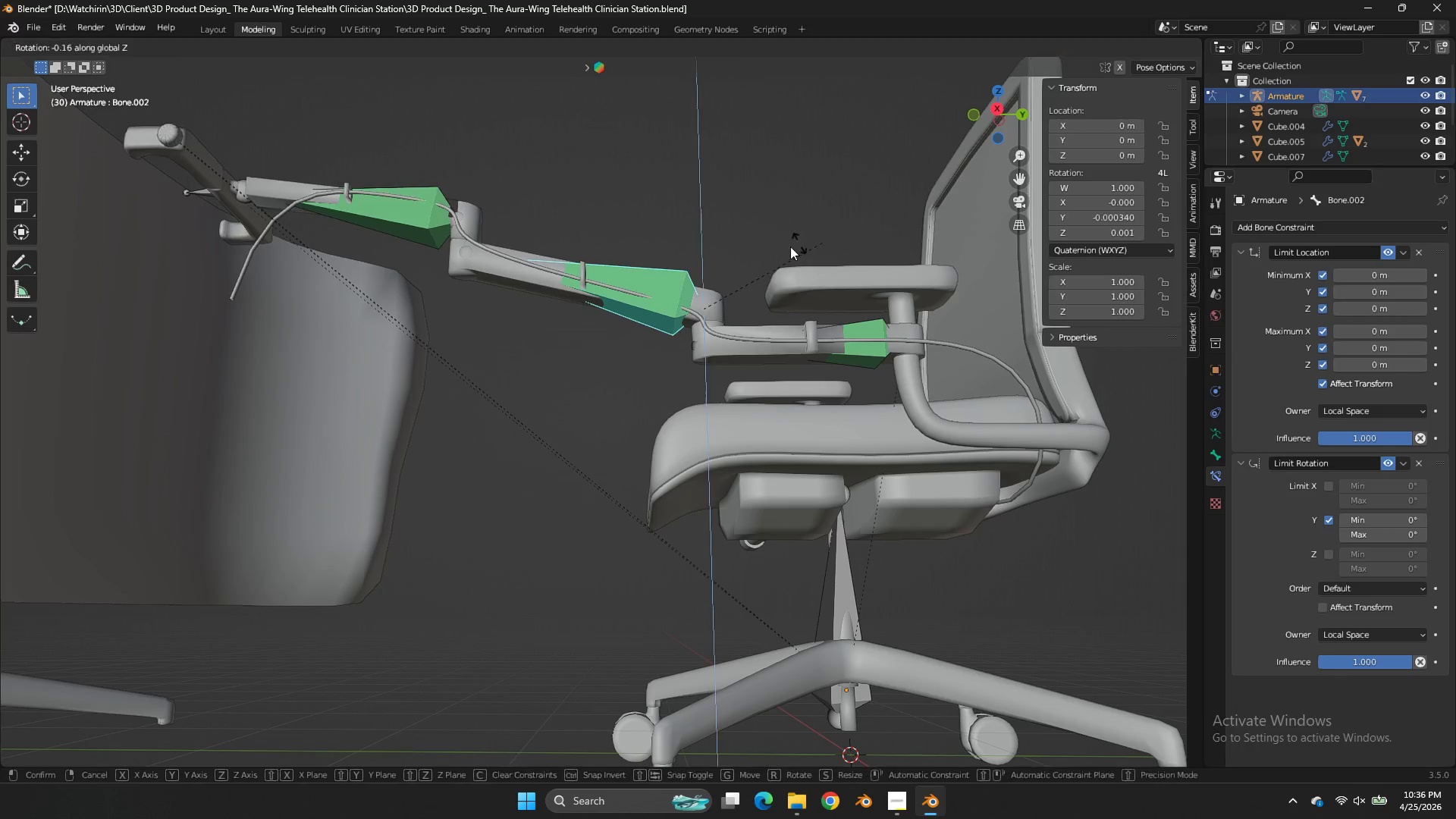 
type(rzrz)
 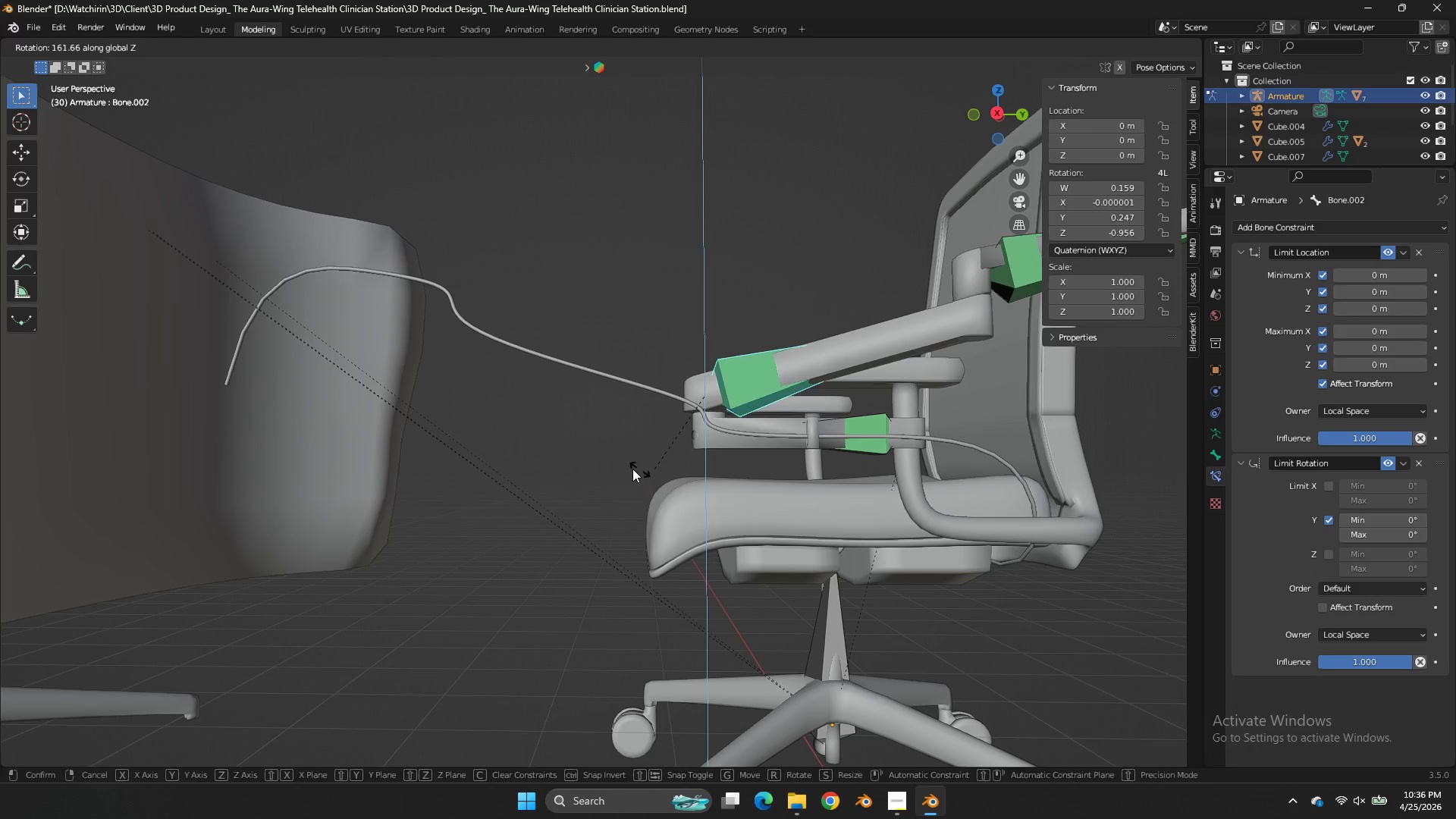 
left_click_drag(start_coordinate=[1018, 122], to_coordinate=[1018, 147])
 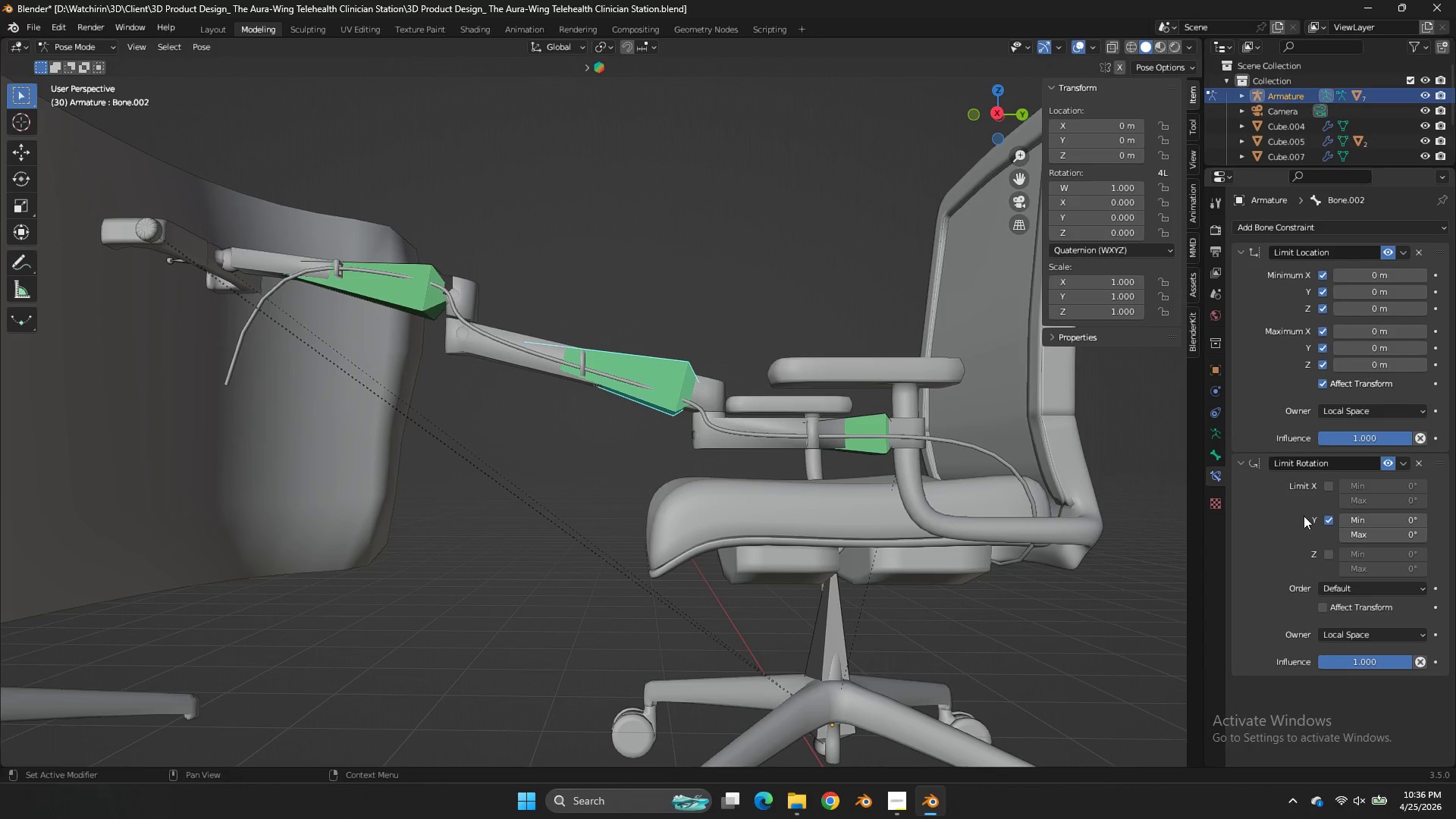 
left_click([1332, 517])
 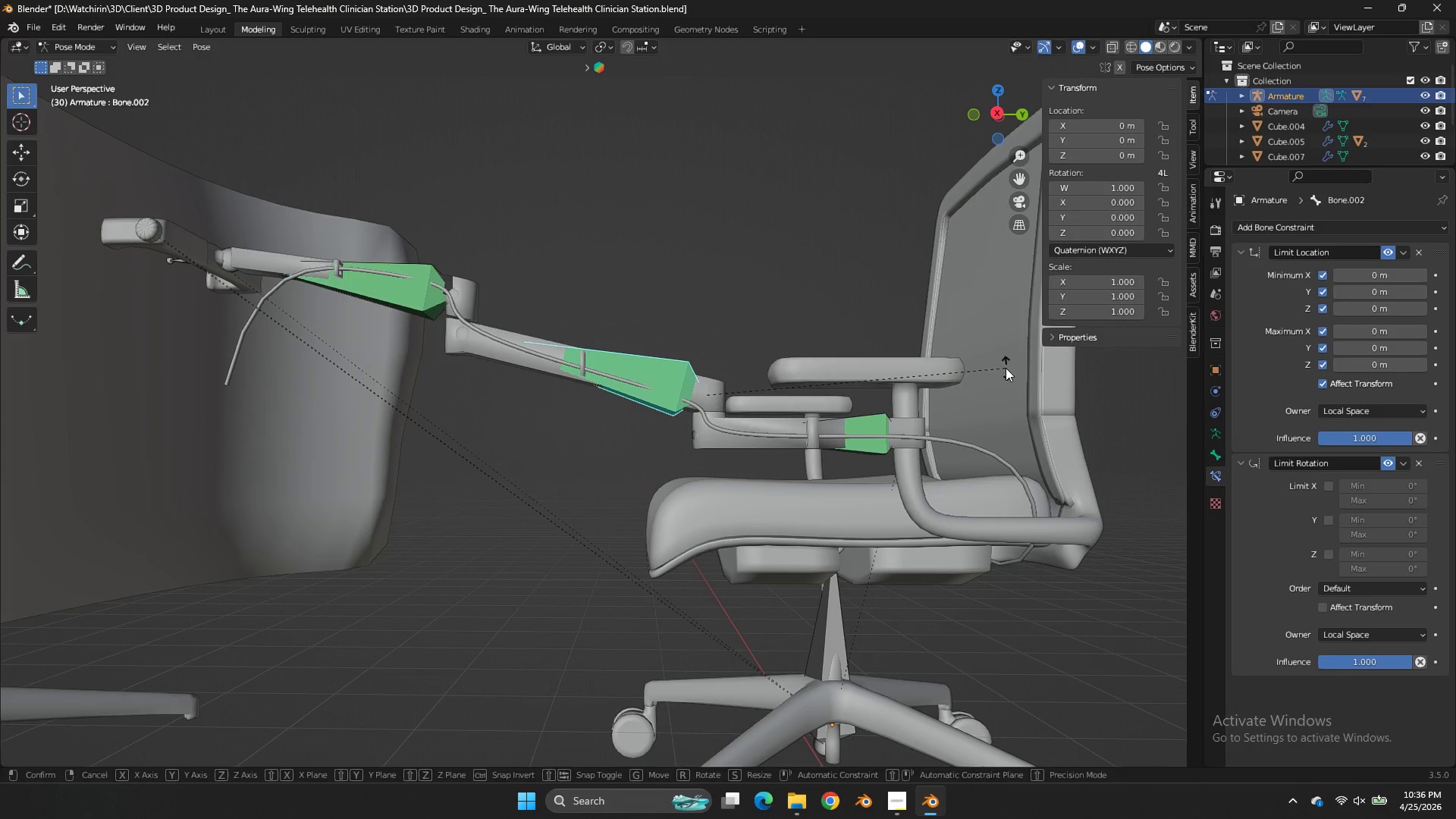 
type(rz)
 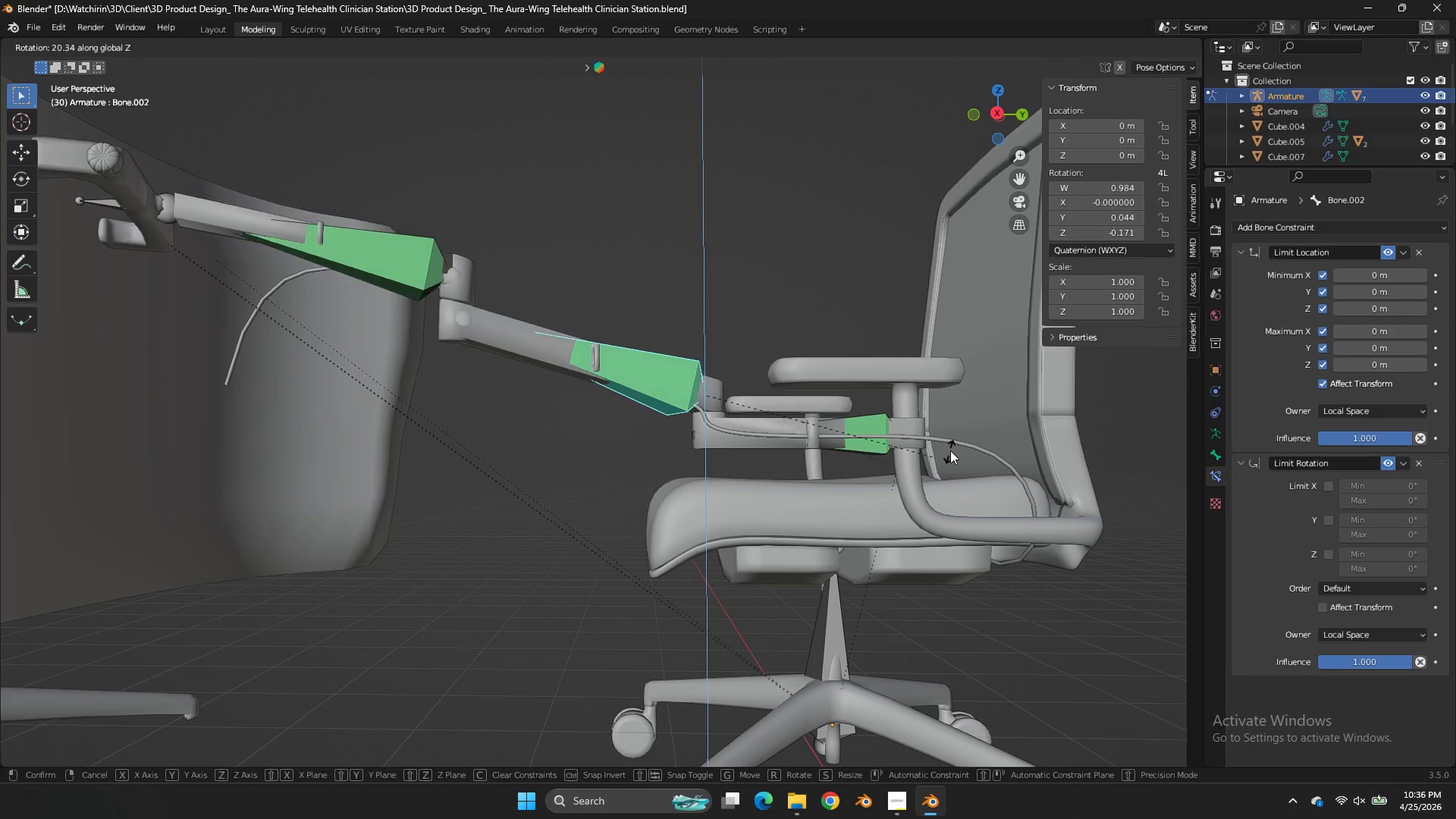 
right_click([975, 426])
 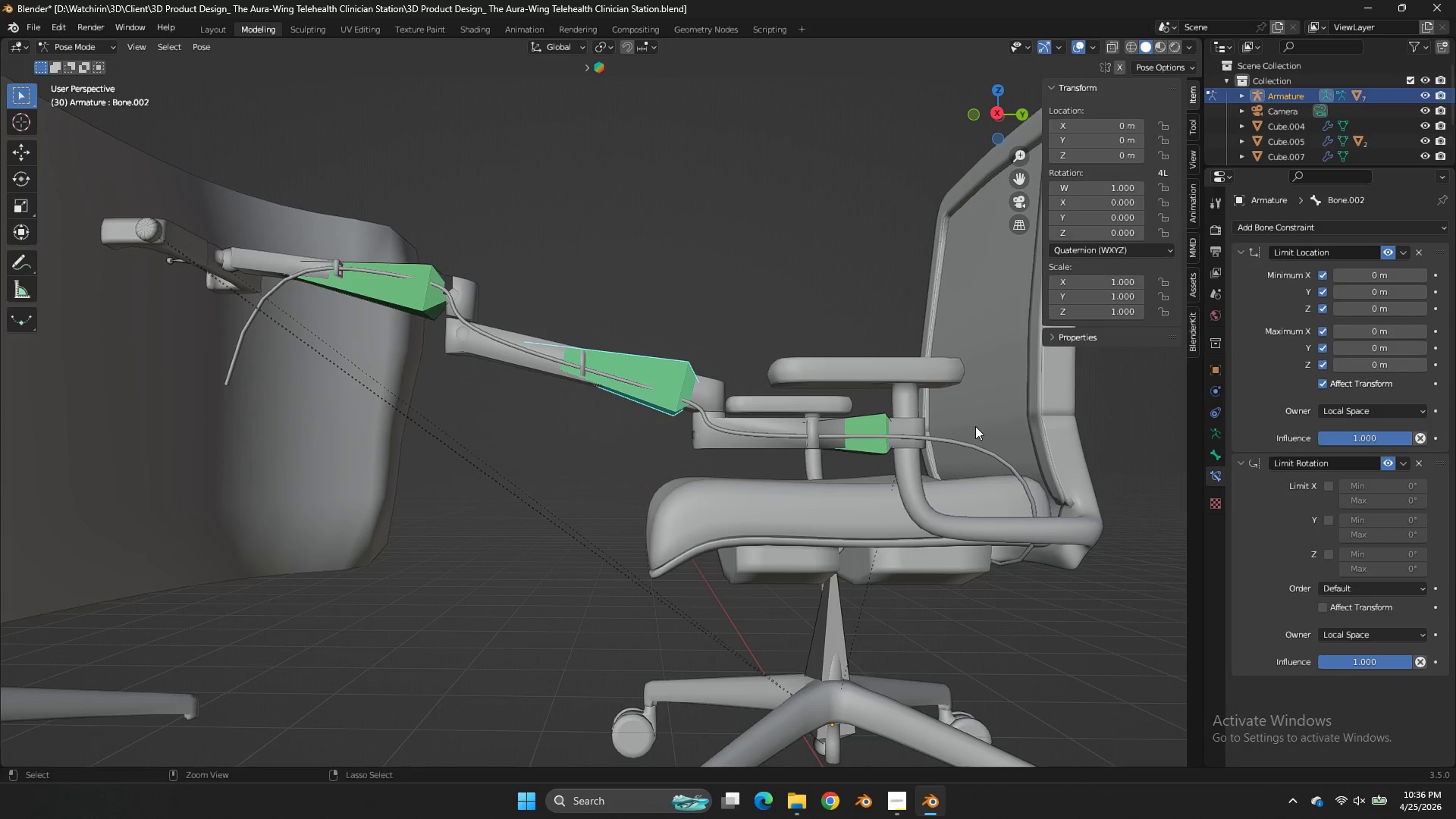 
key(Control+S)
 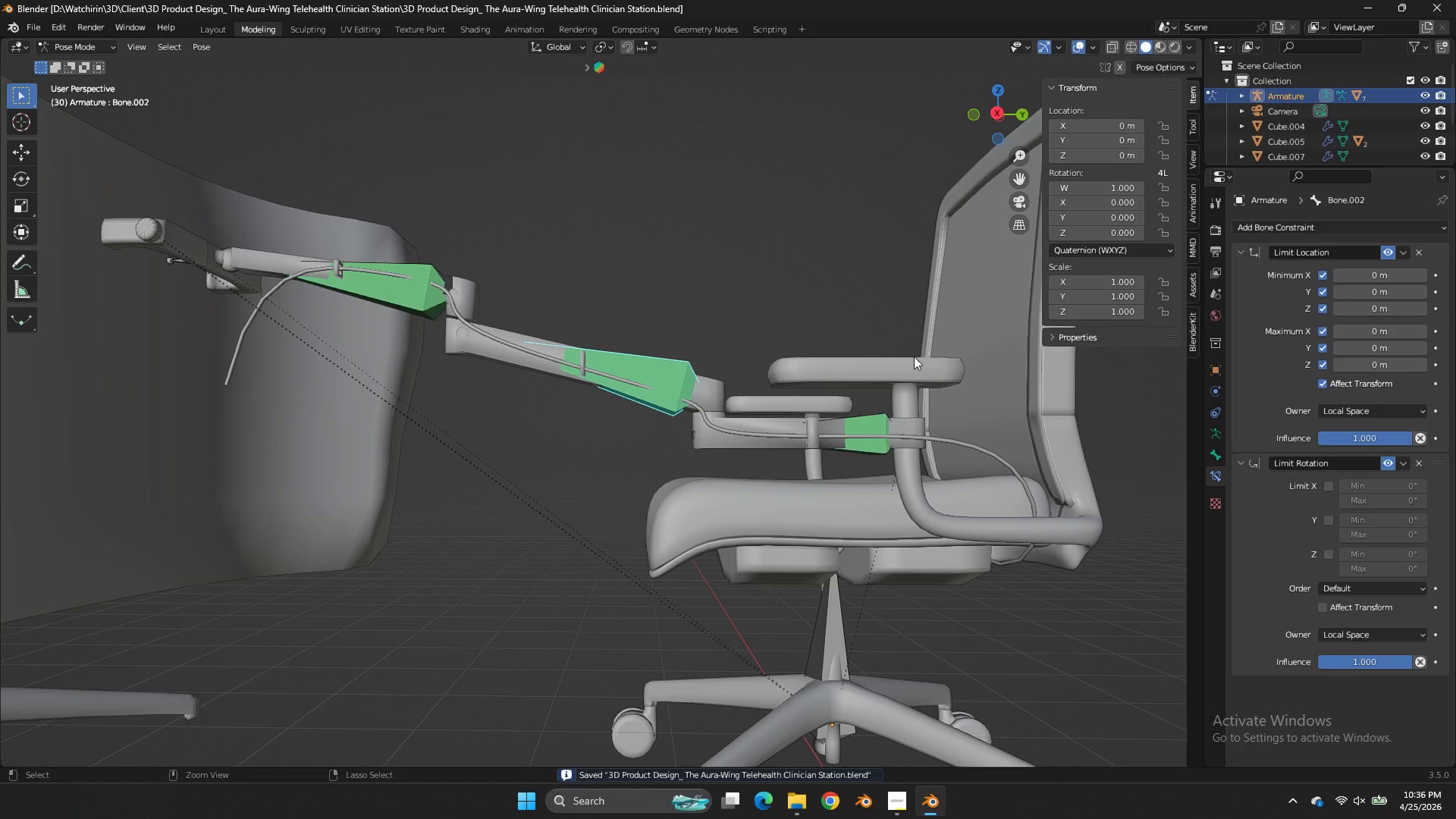 
key(Control+Tab)
 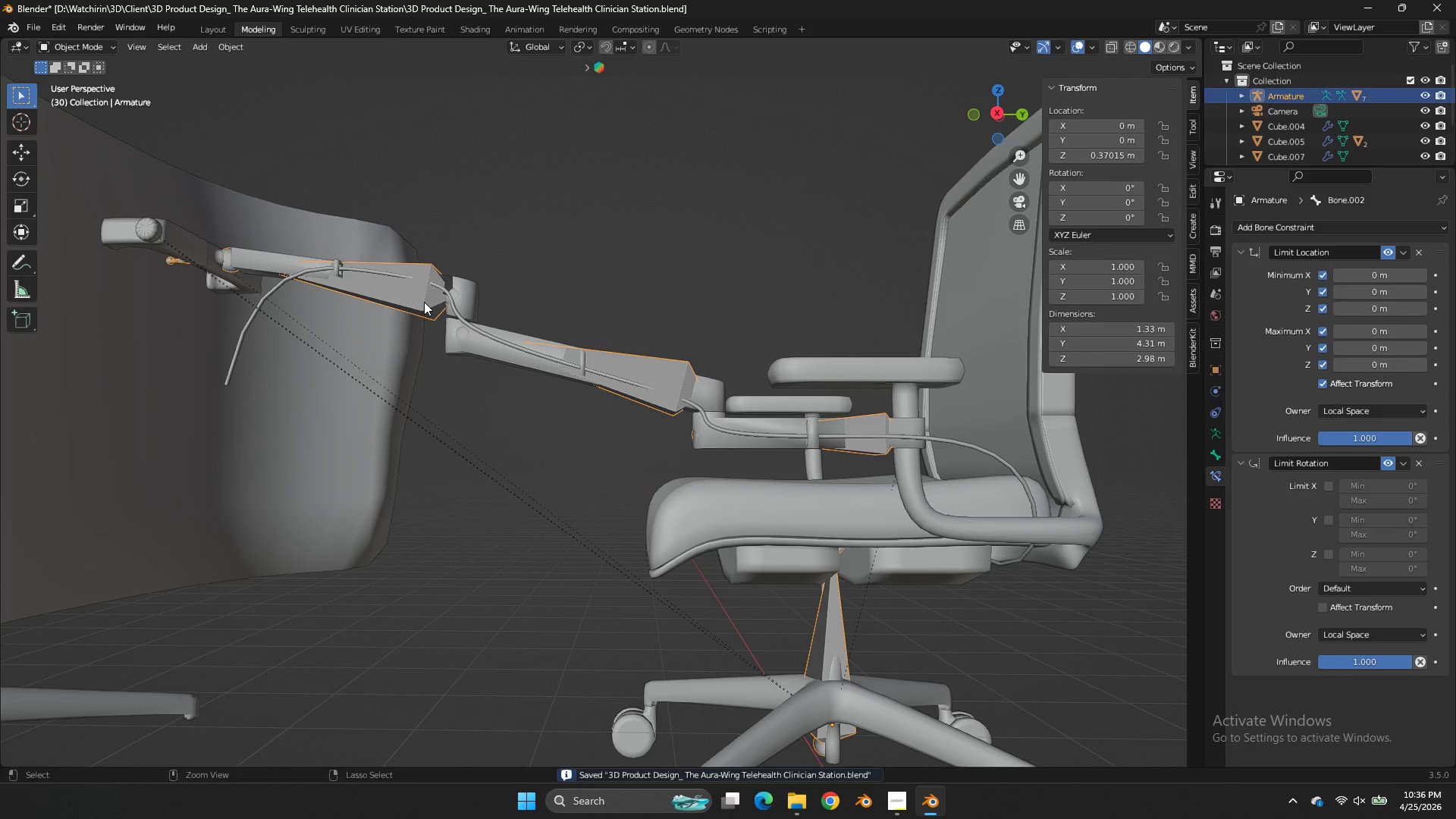 
key(Control+Tab)
 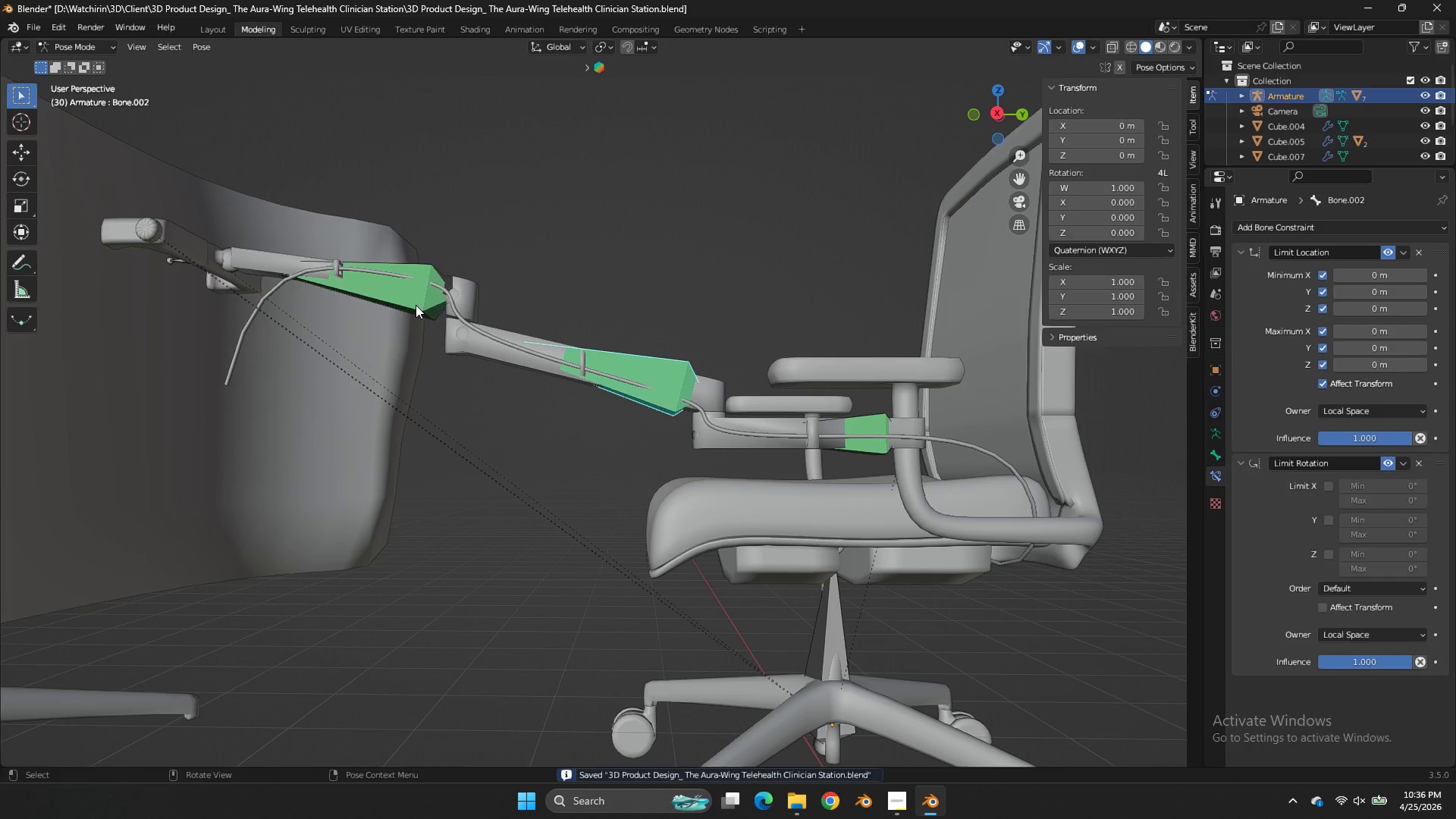 
left_click([416, 305])
 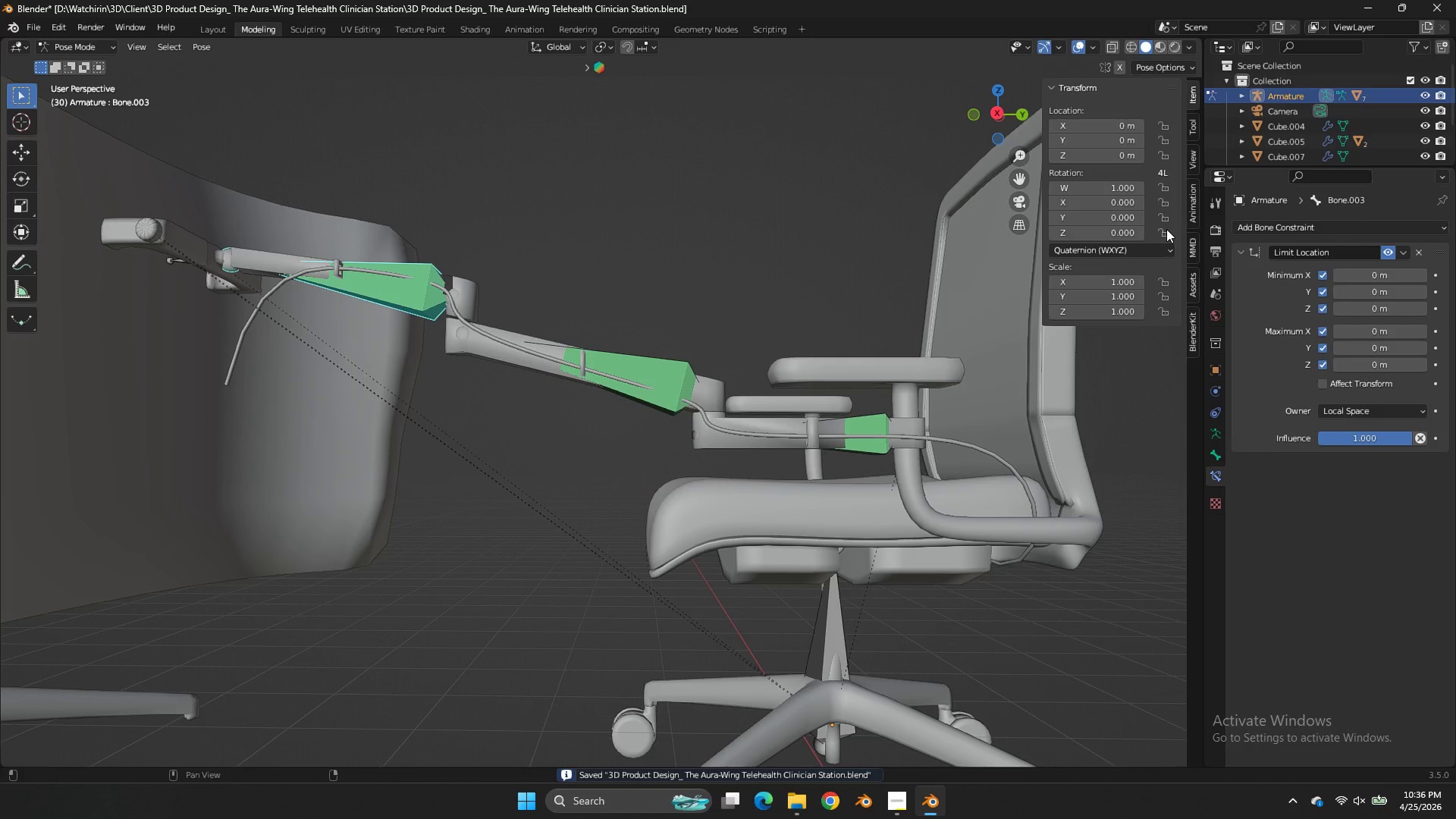 
key(Control+S)
 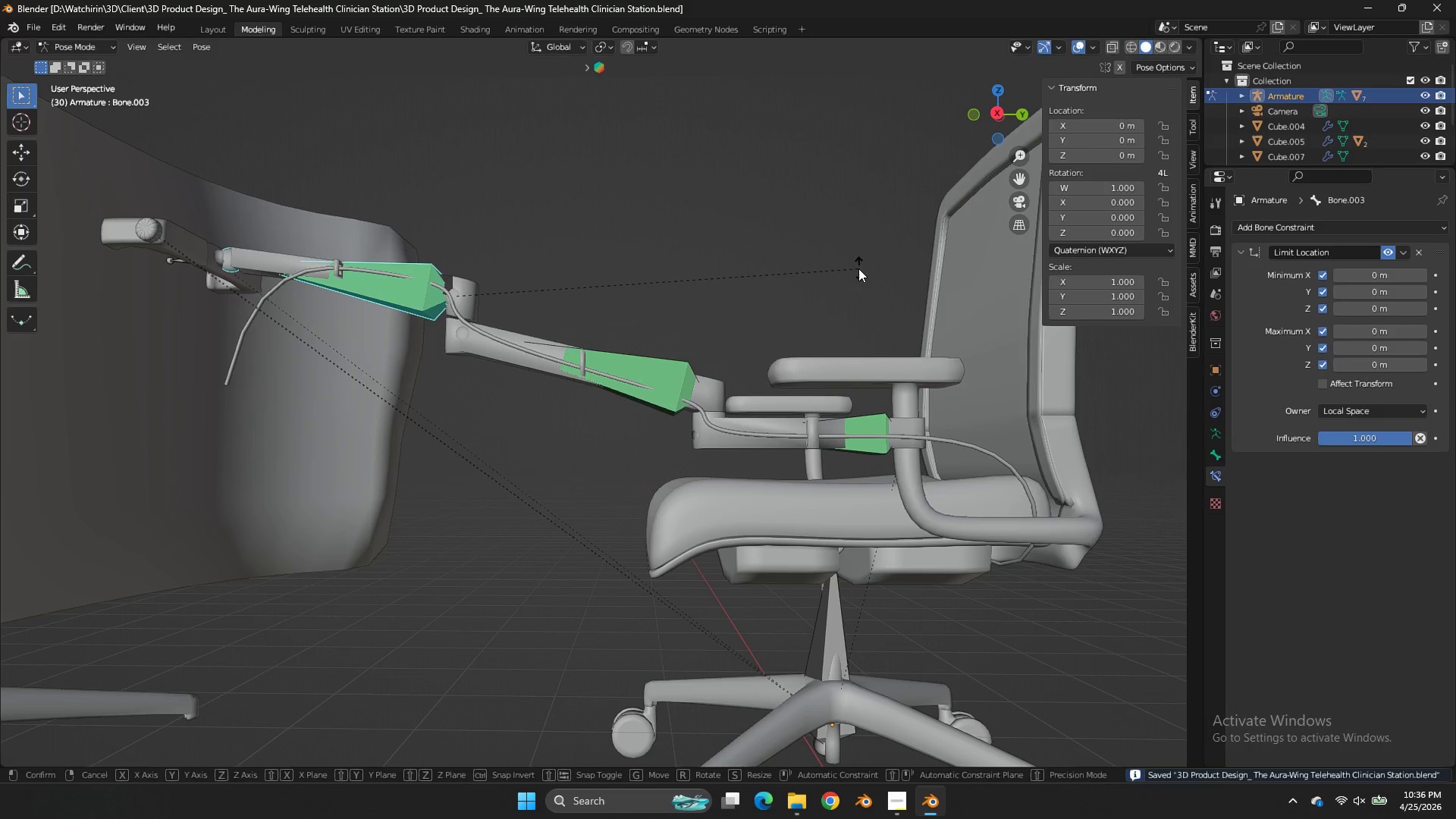 
type(rz)
key(Tab)
type(z)
 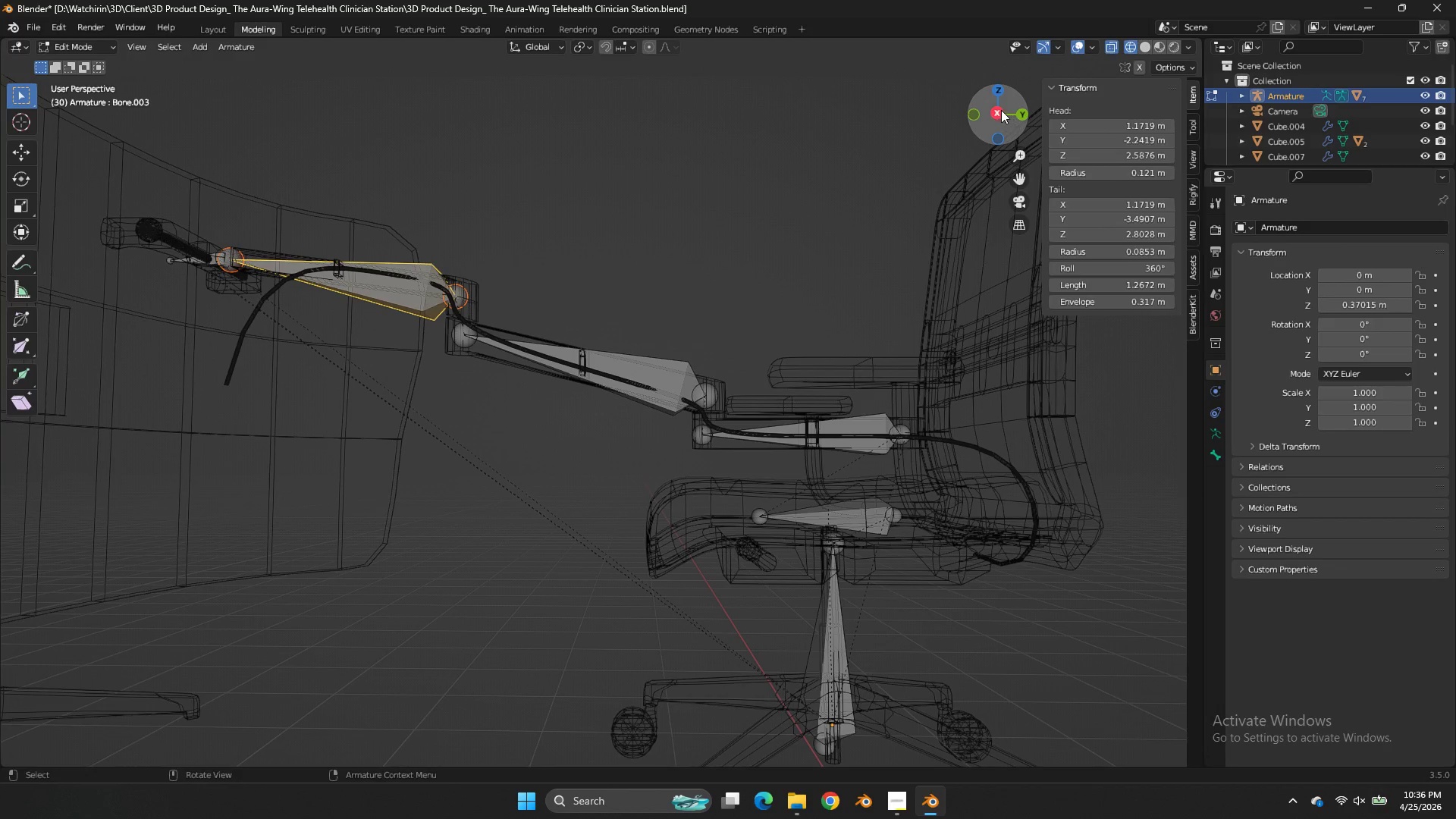 
left_click([1001, 110])
 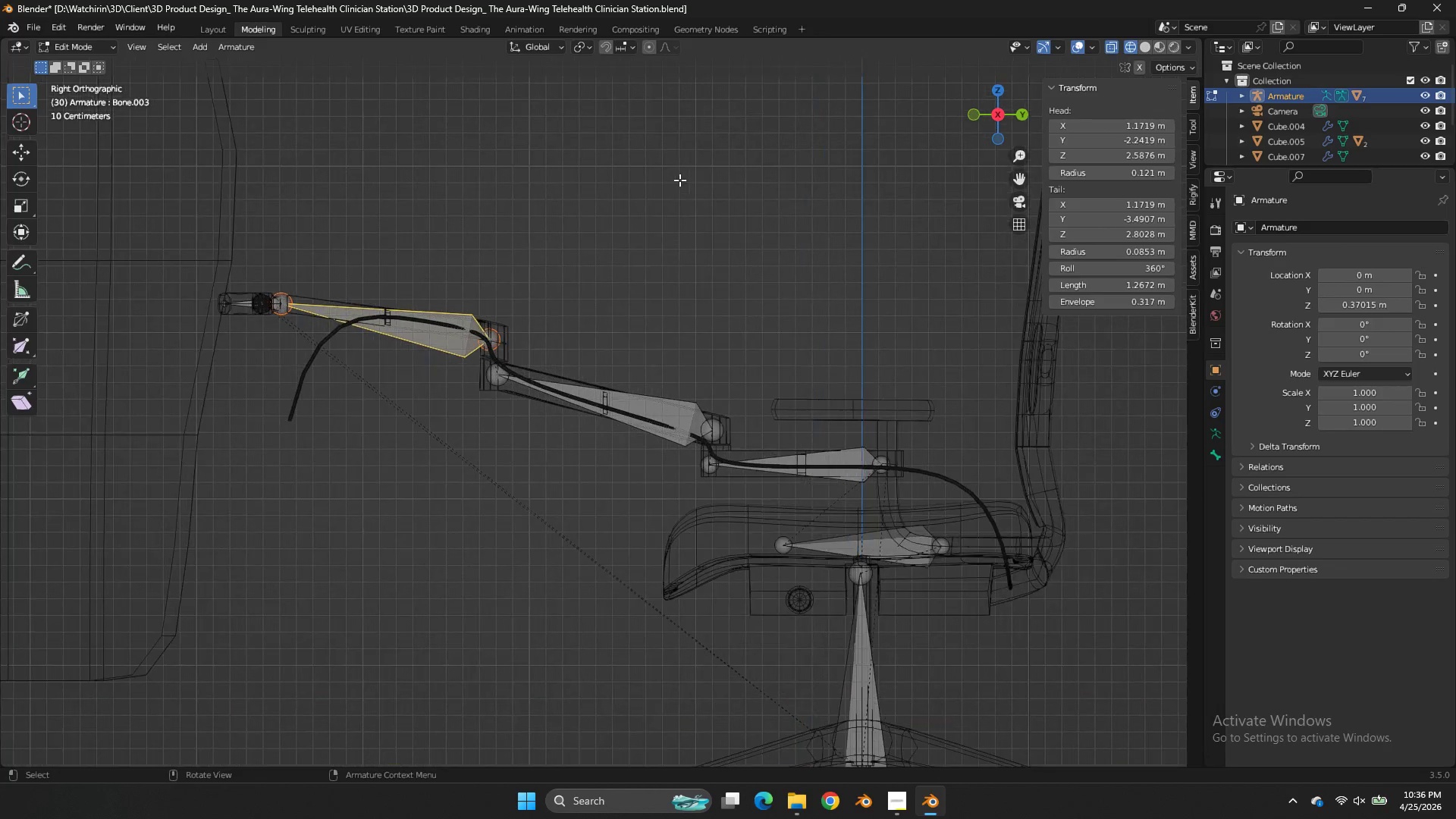 
scroll: coordinate [556, 300], scroll_direction: up, amount: 4.0
 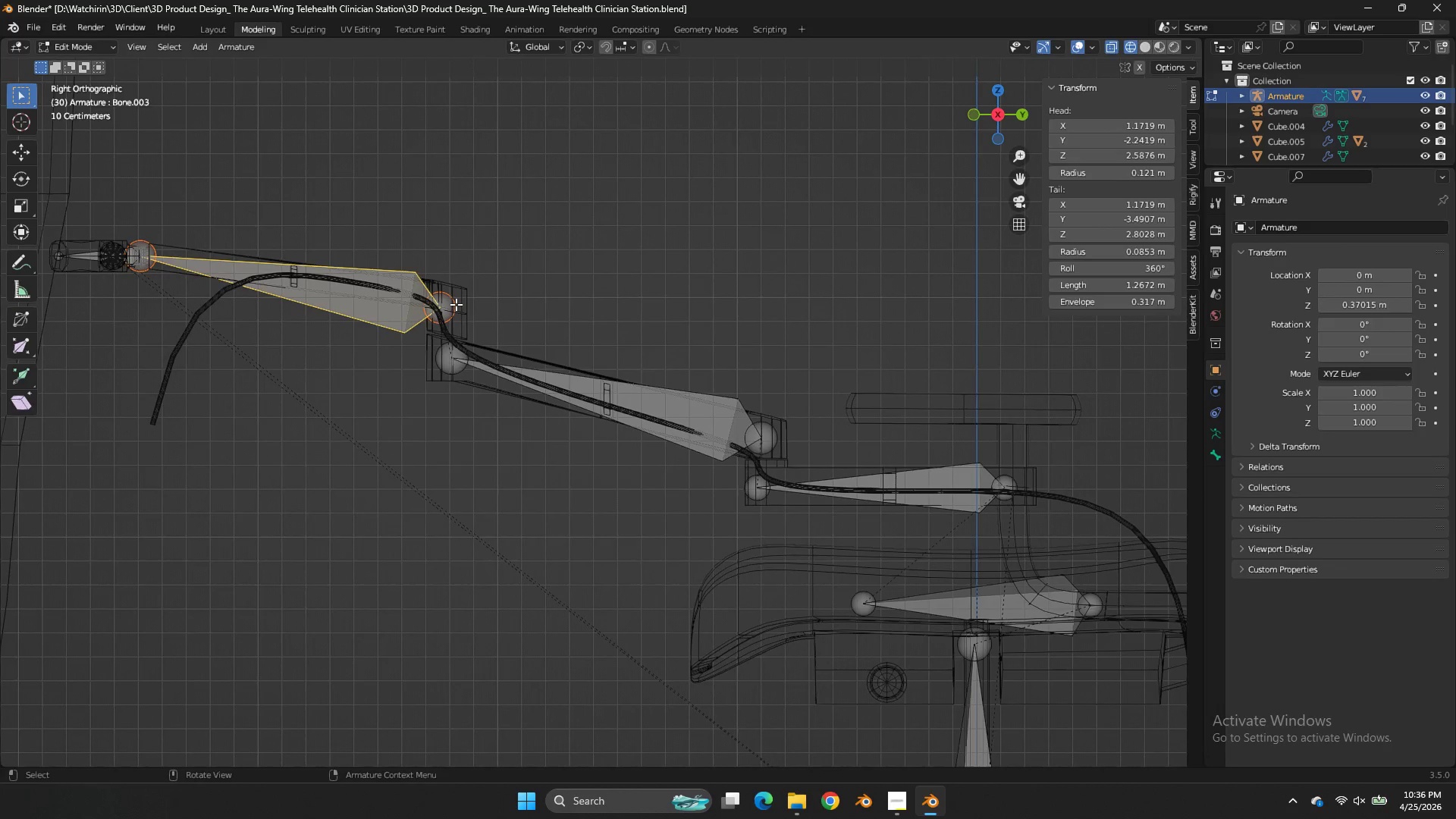 
left_click([456, 304])
 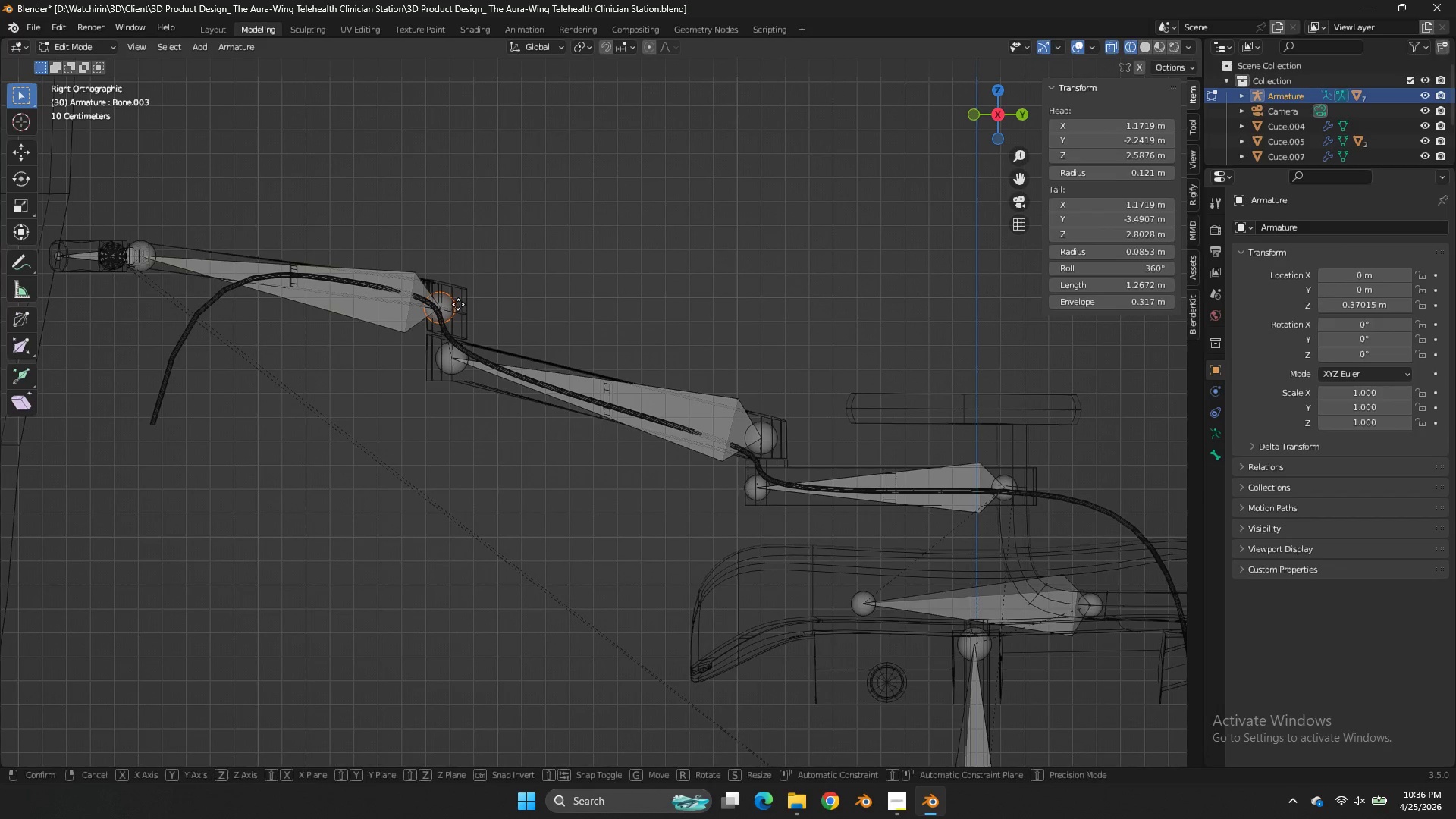 
type(gy)
 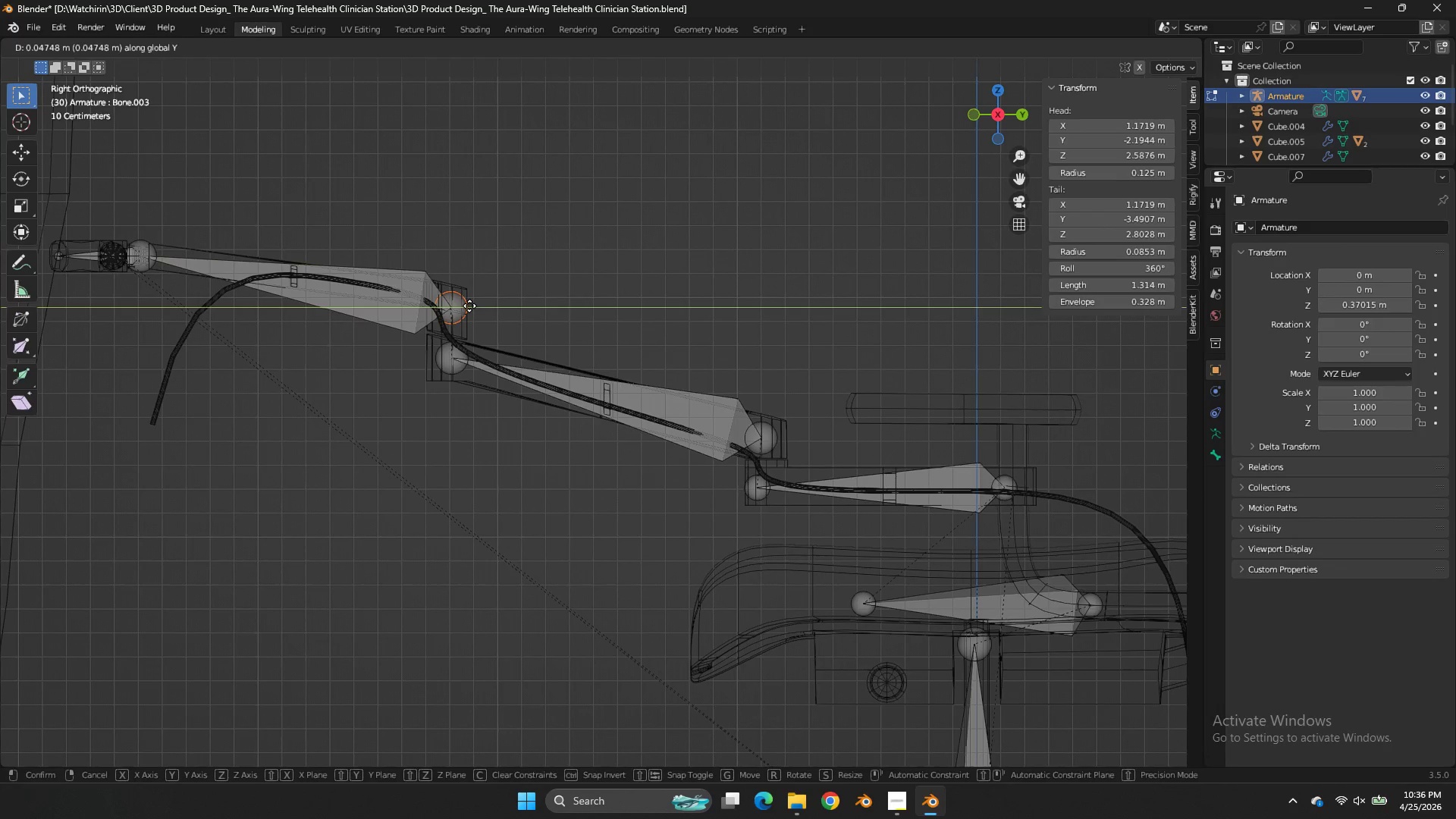 
left_click([469, 306])
 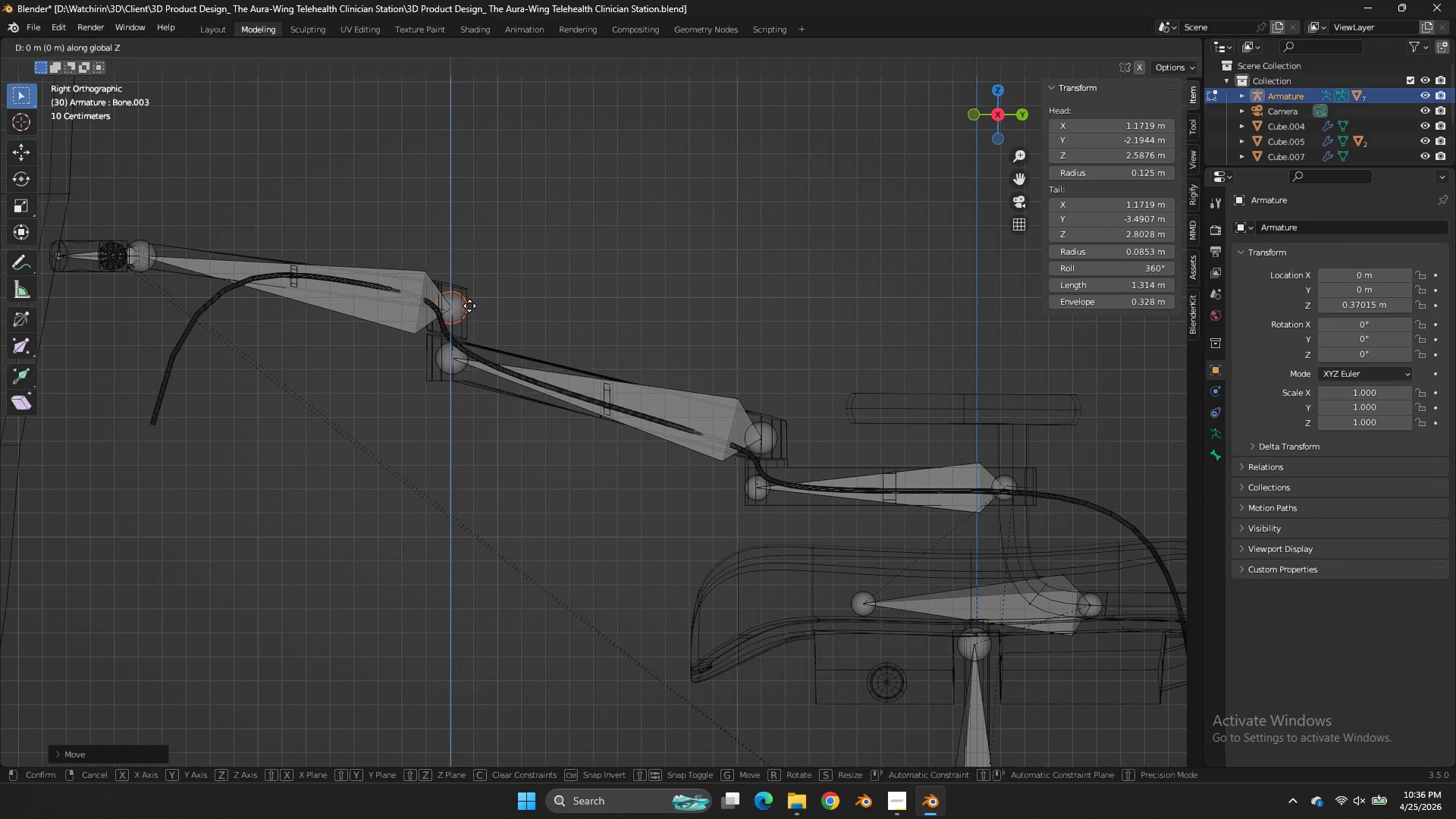 
type(gz)
 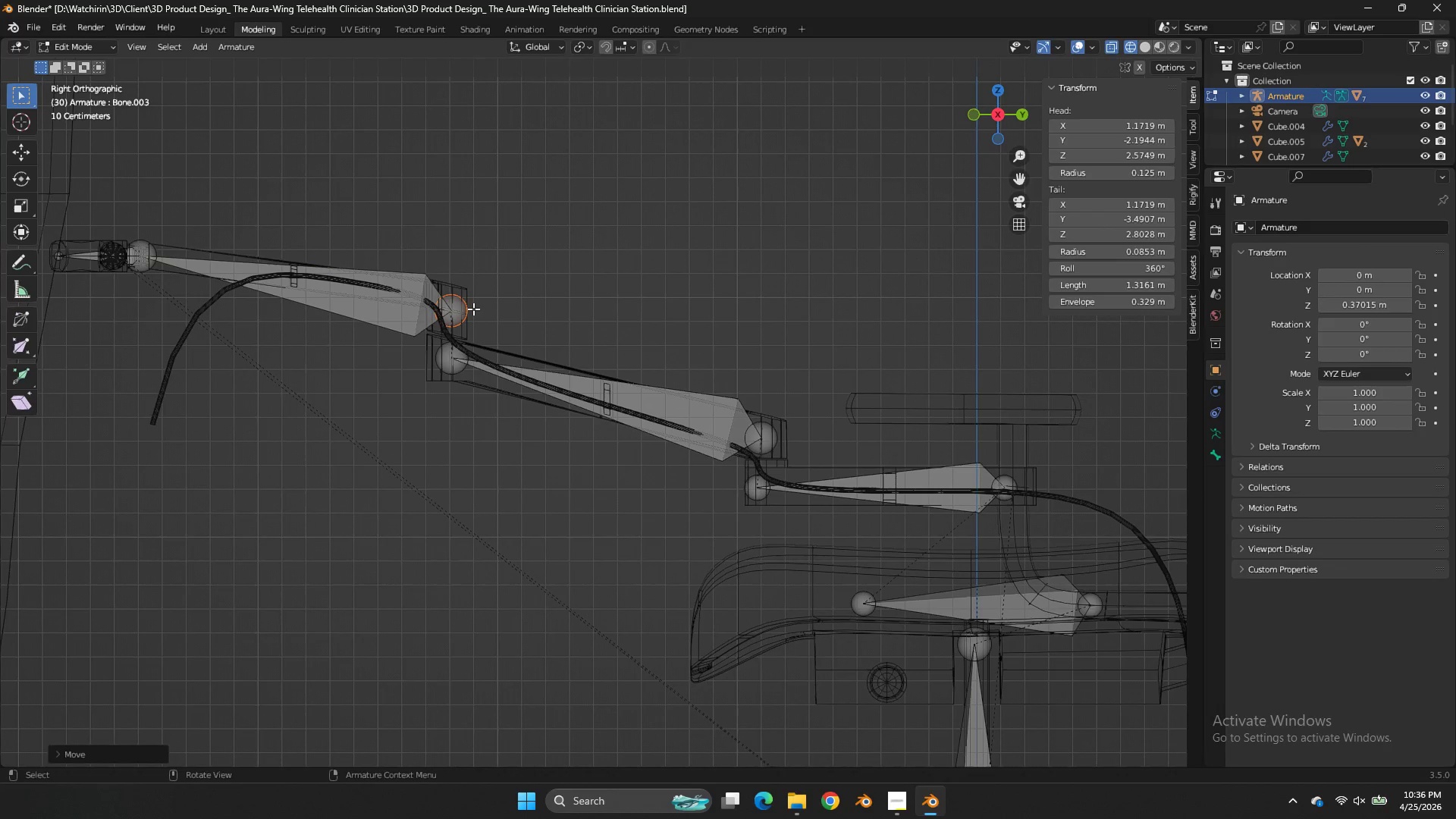 
left_click([473, 309])
 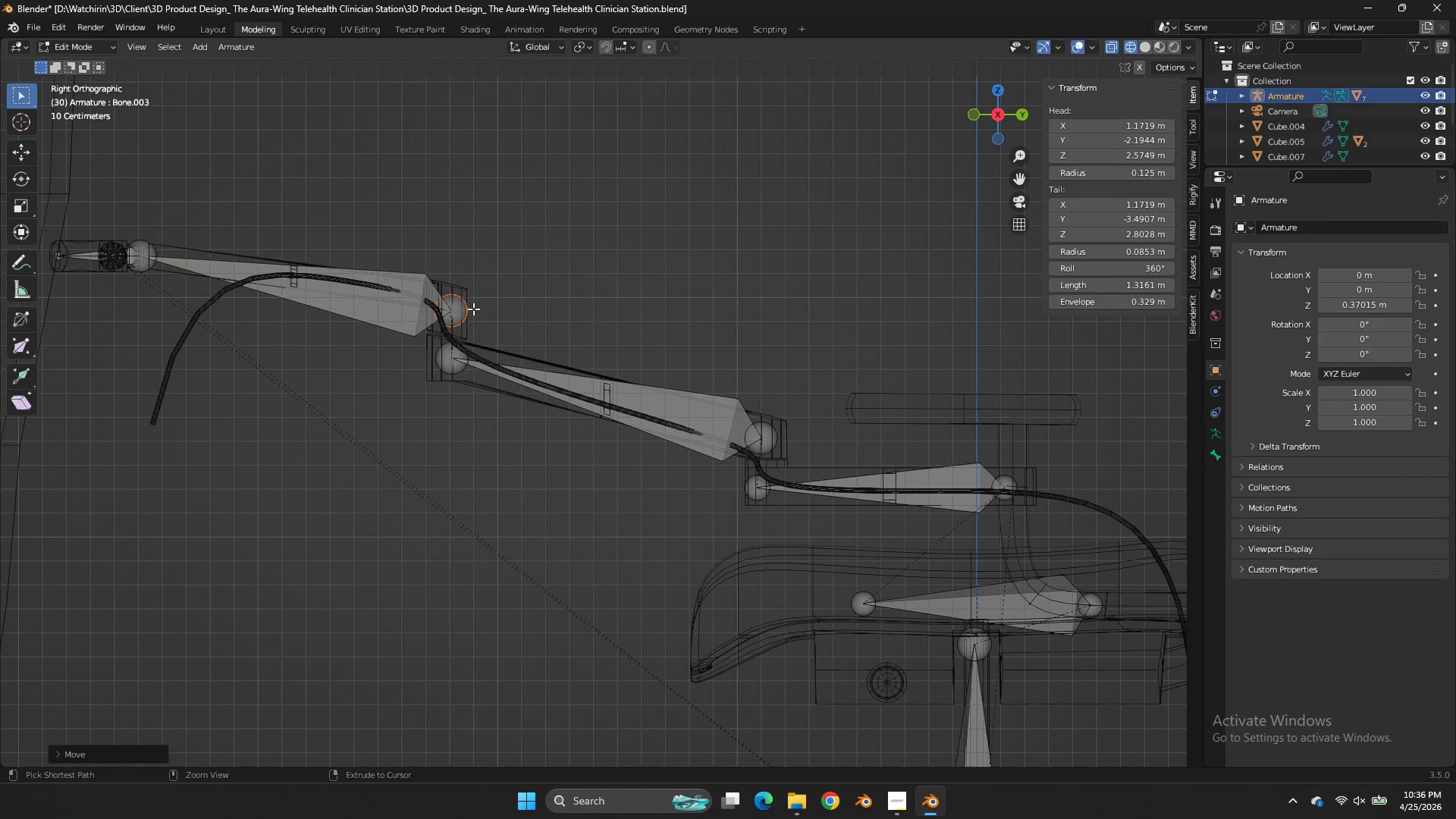 
key(Control+ControlLeft)
 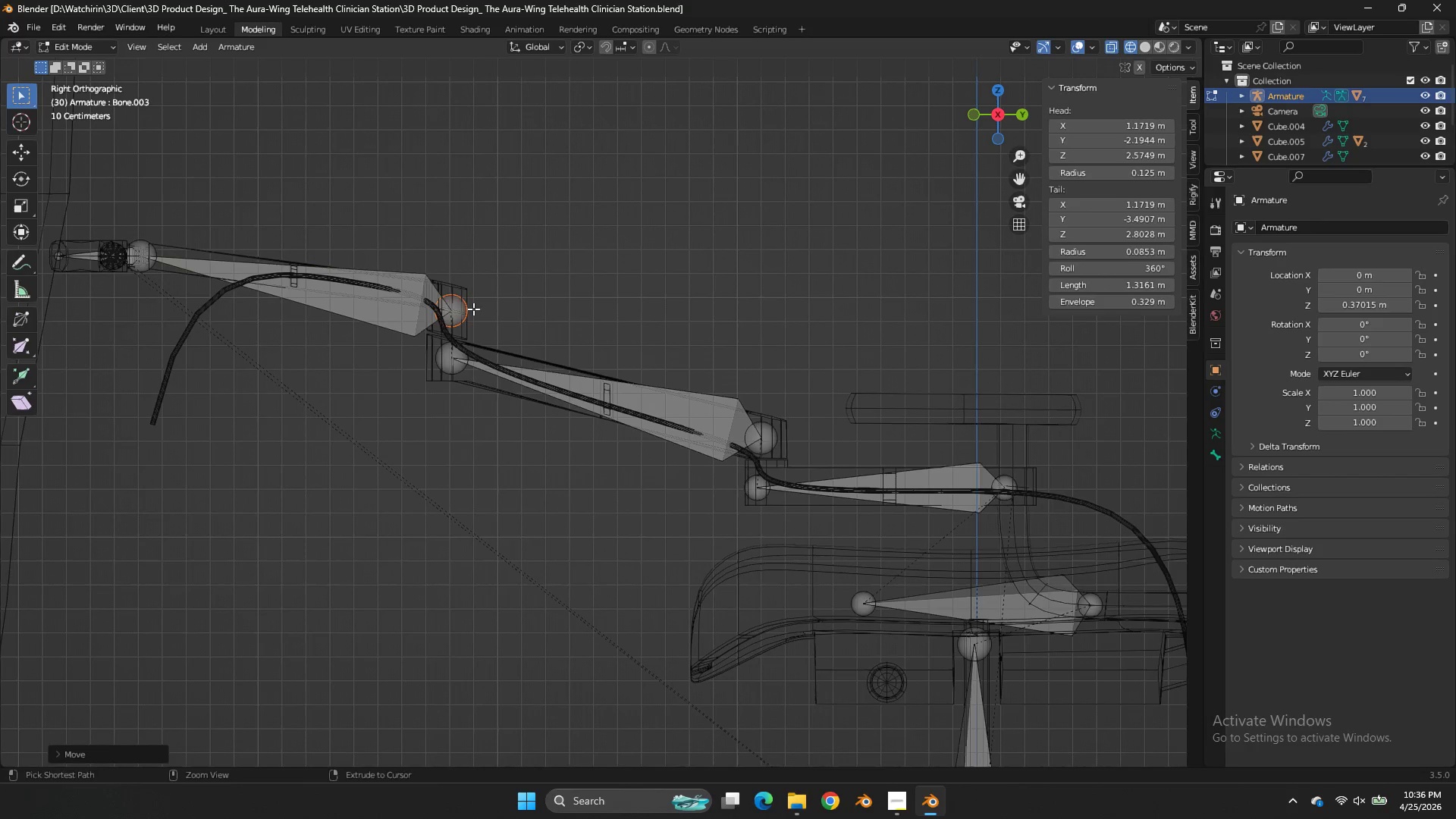 
key(Control+S)
 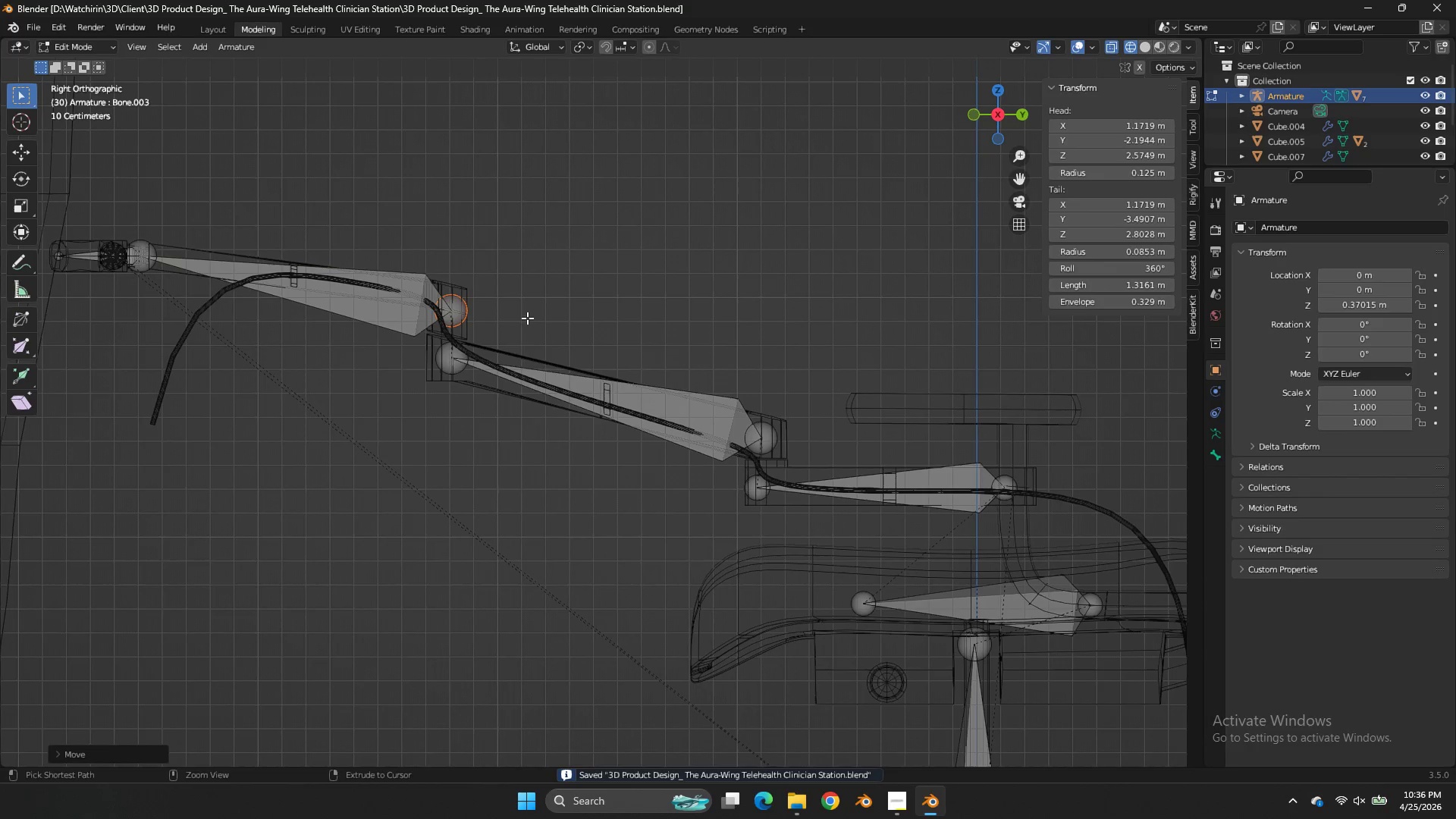 
key(Control+Tab)
 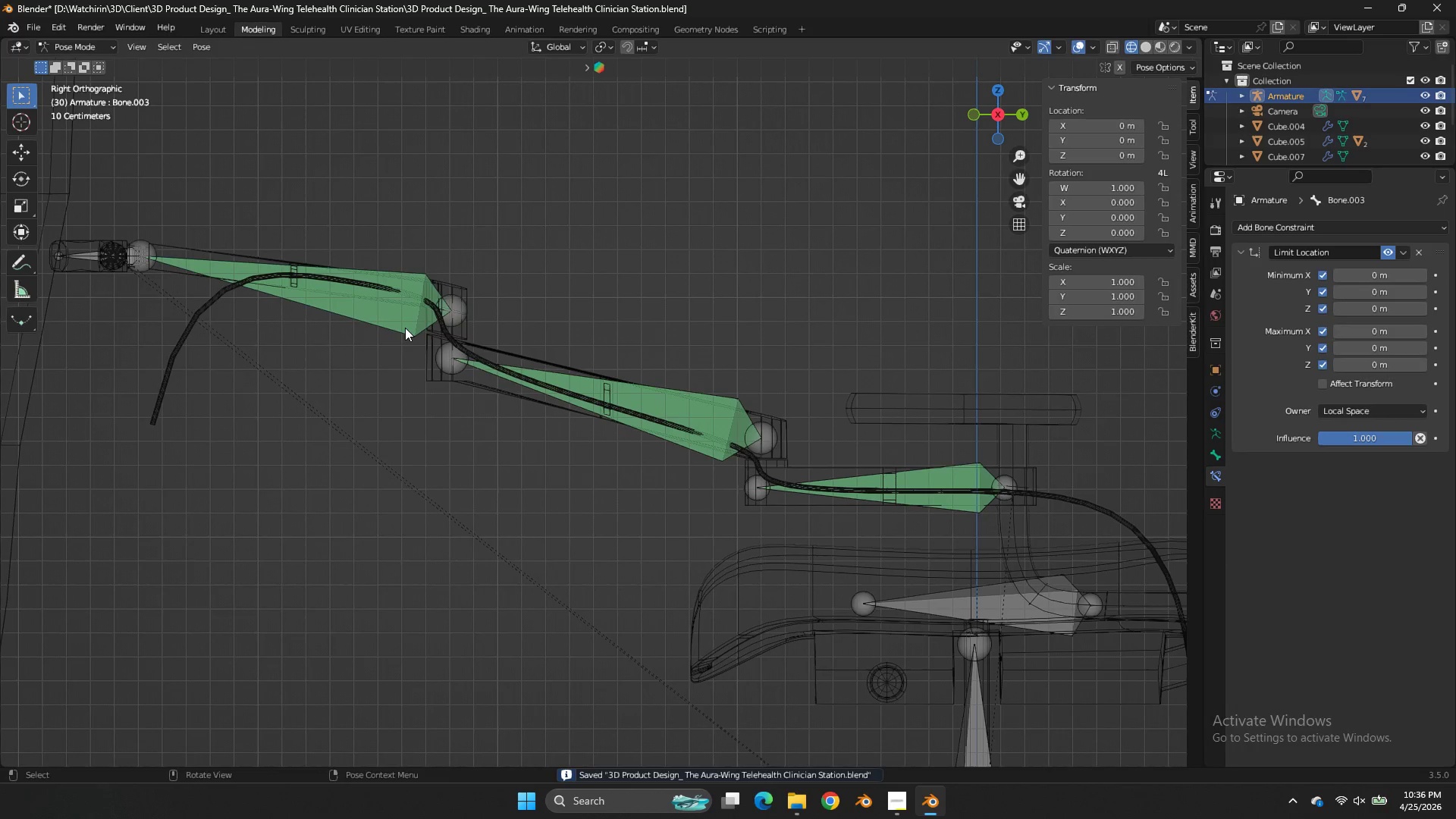 
left_click([405, 328])
 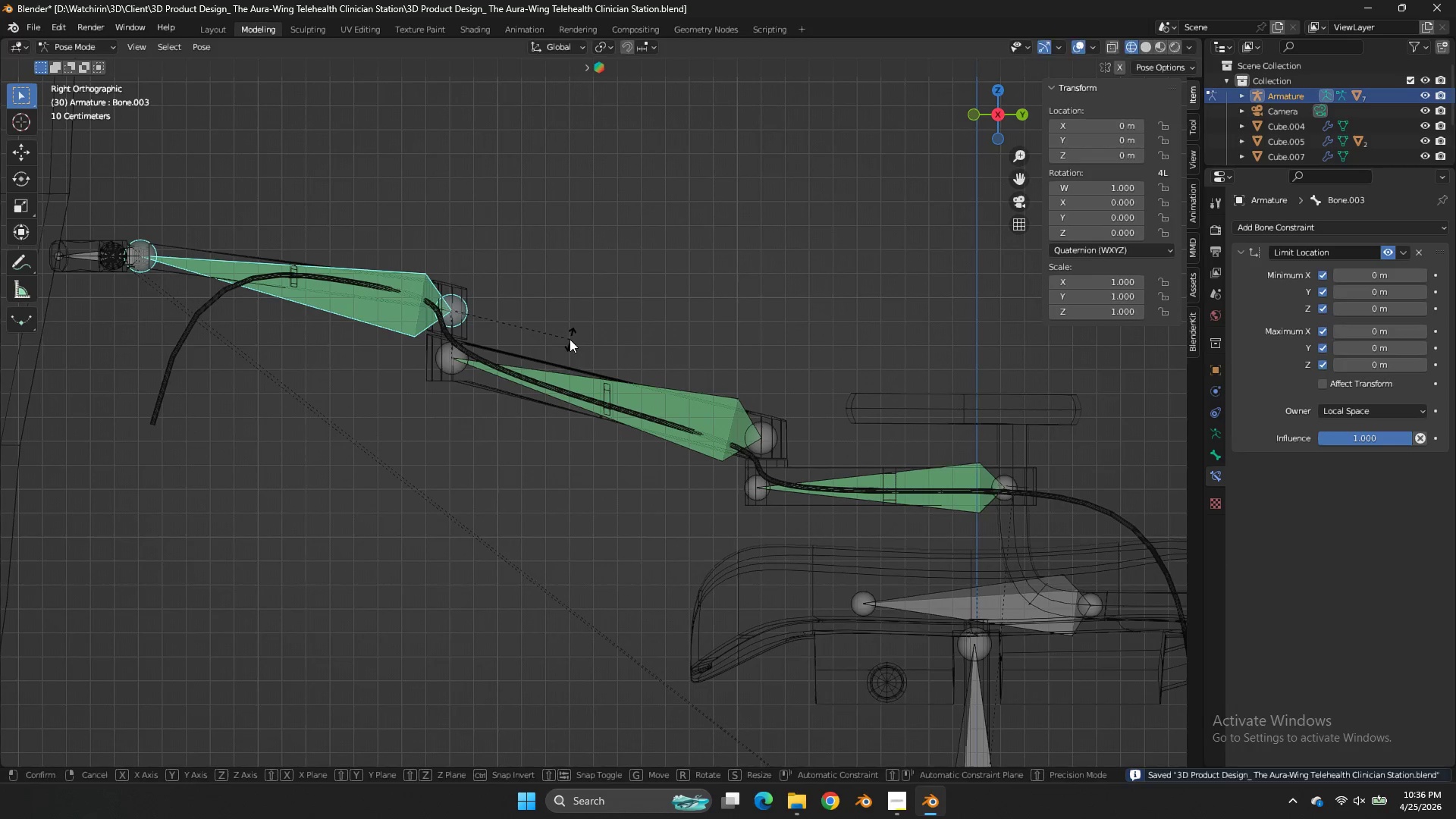 
type(rz)
 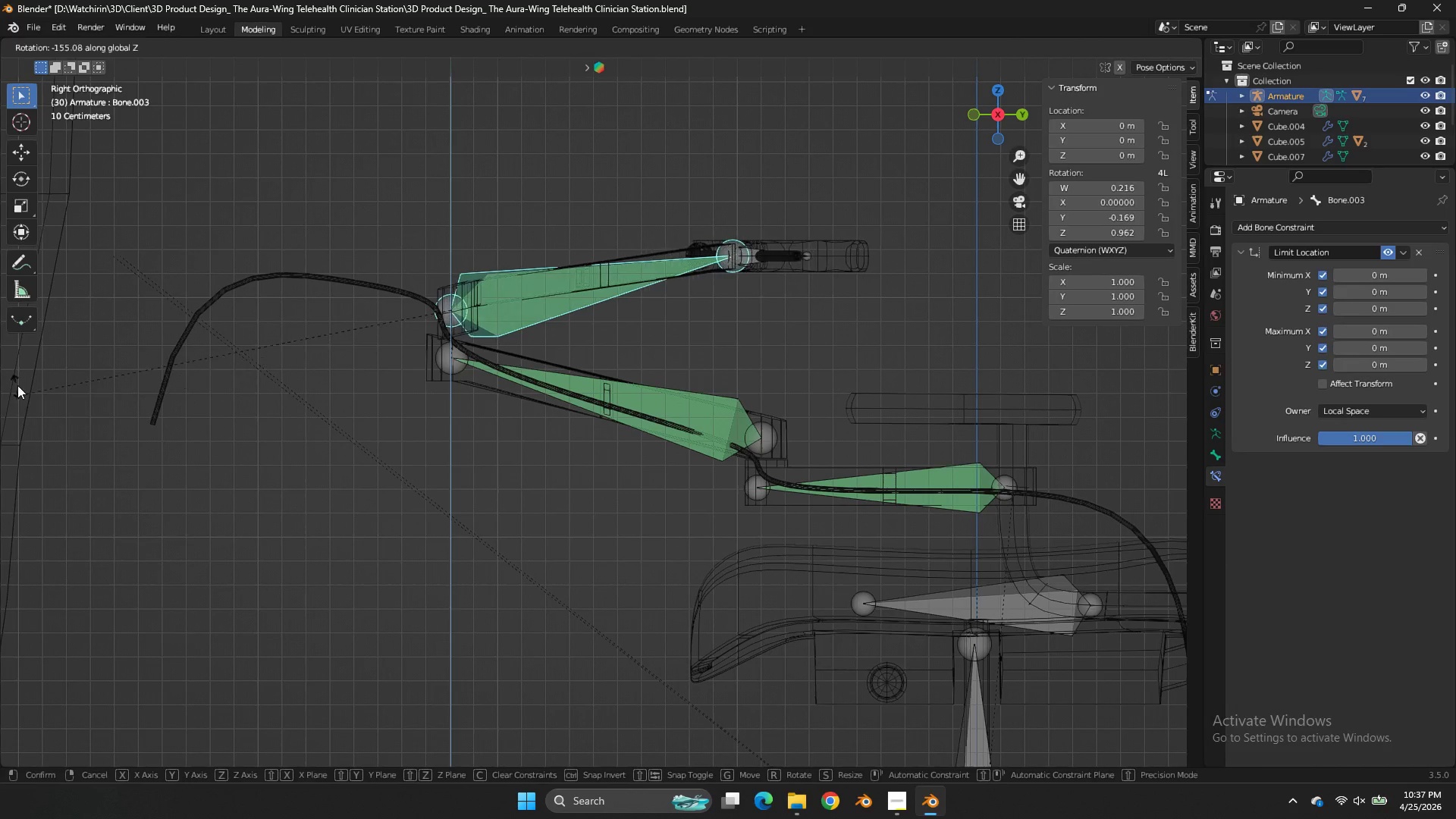 
key(Tab)
 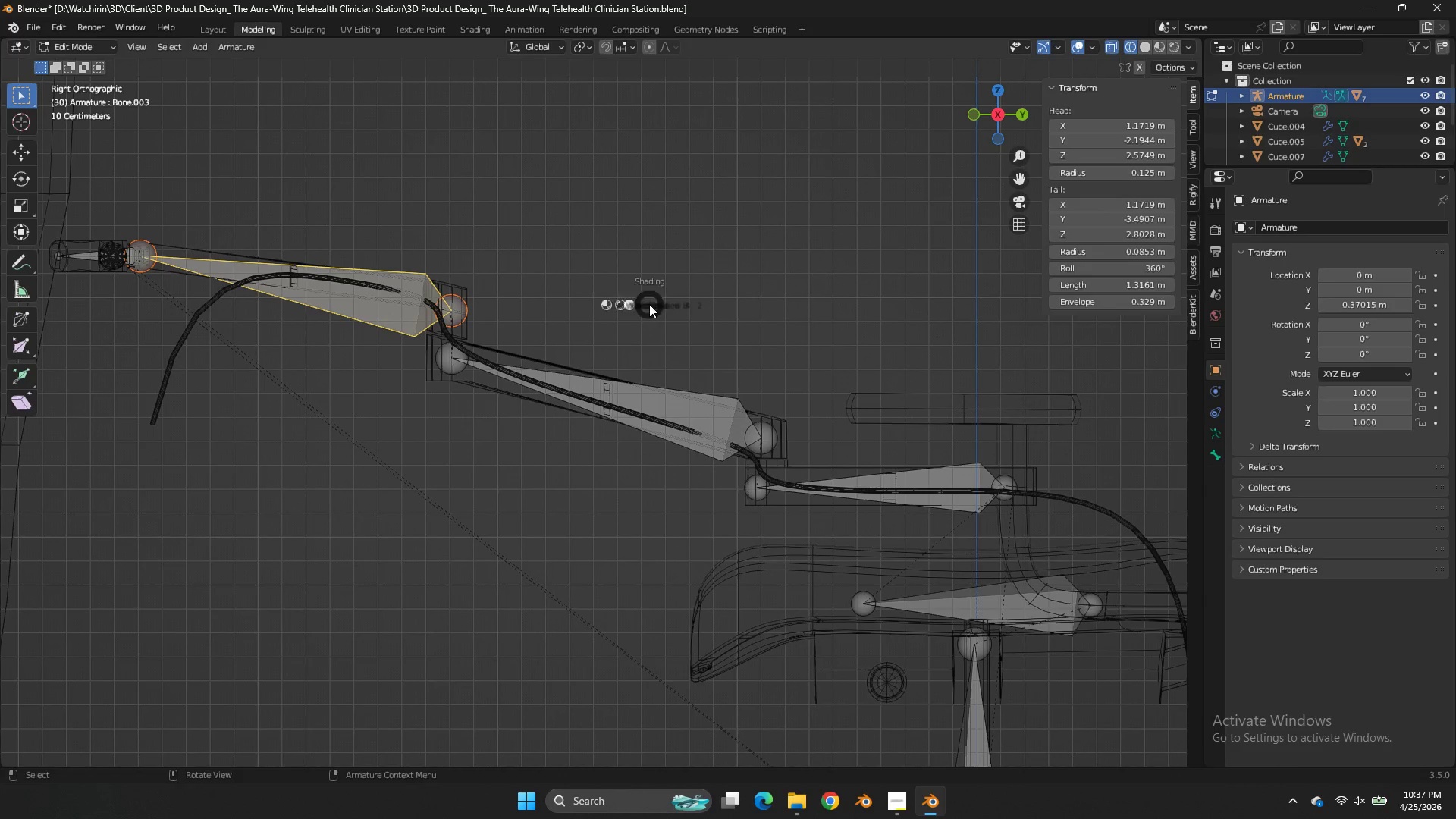 
key(Z)
 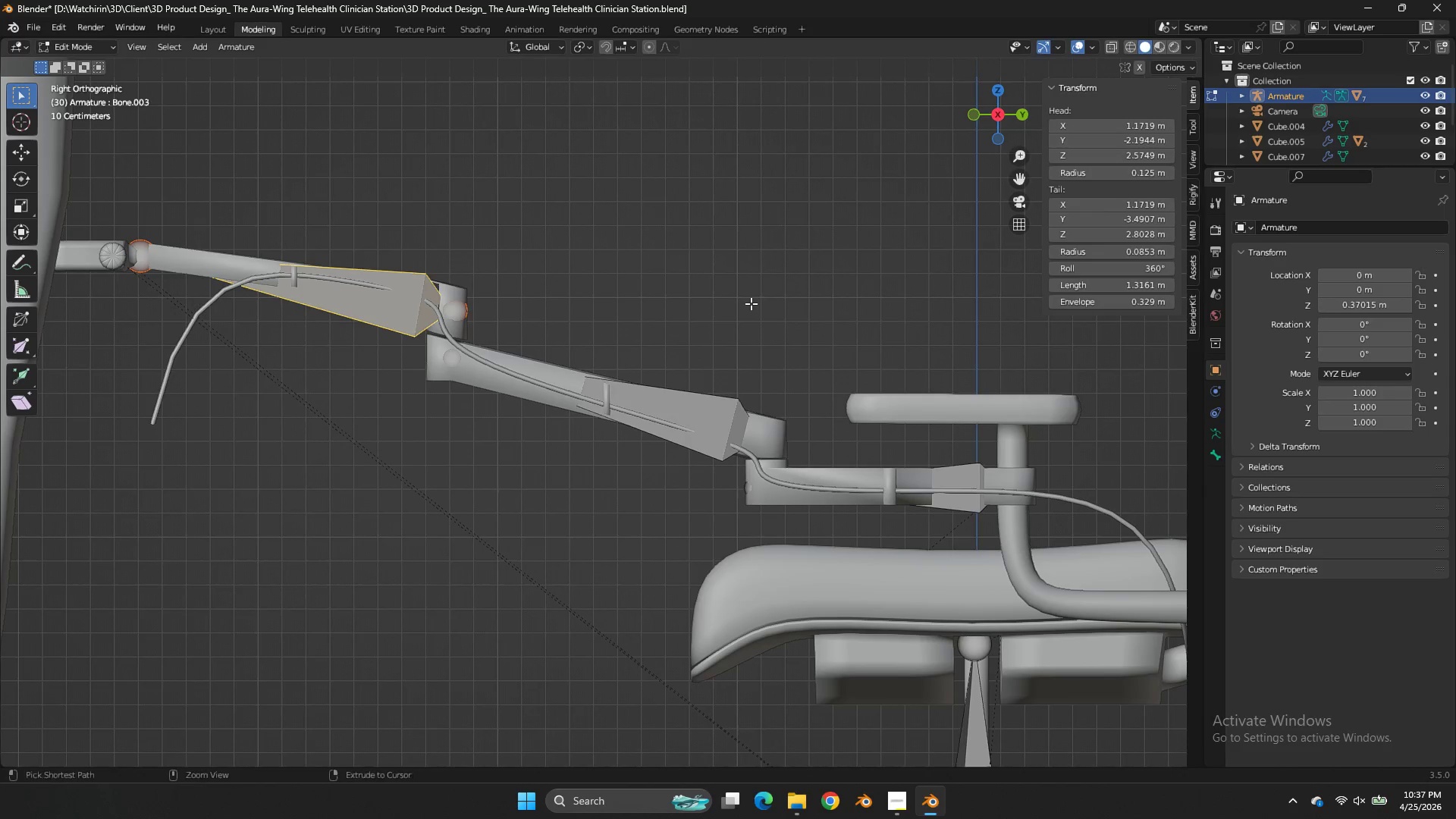 
key(Control+S)
 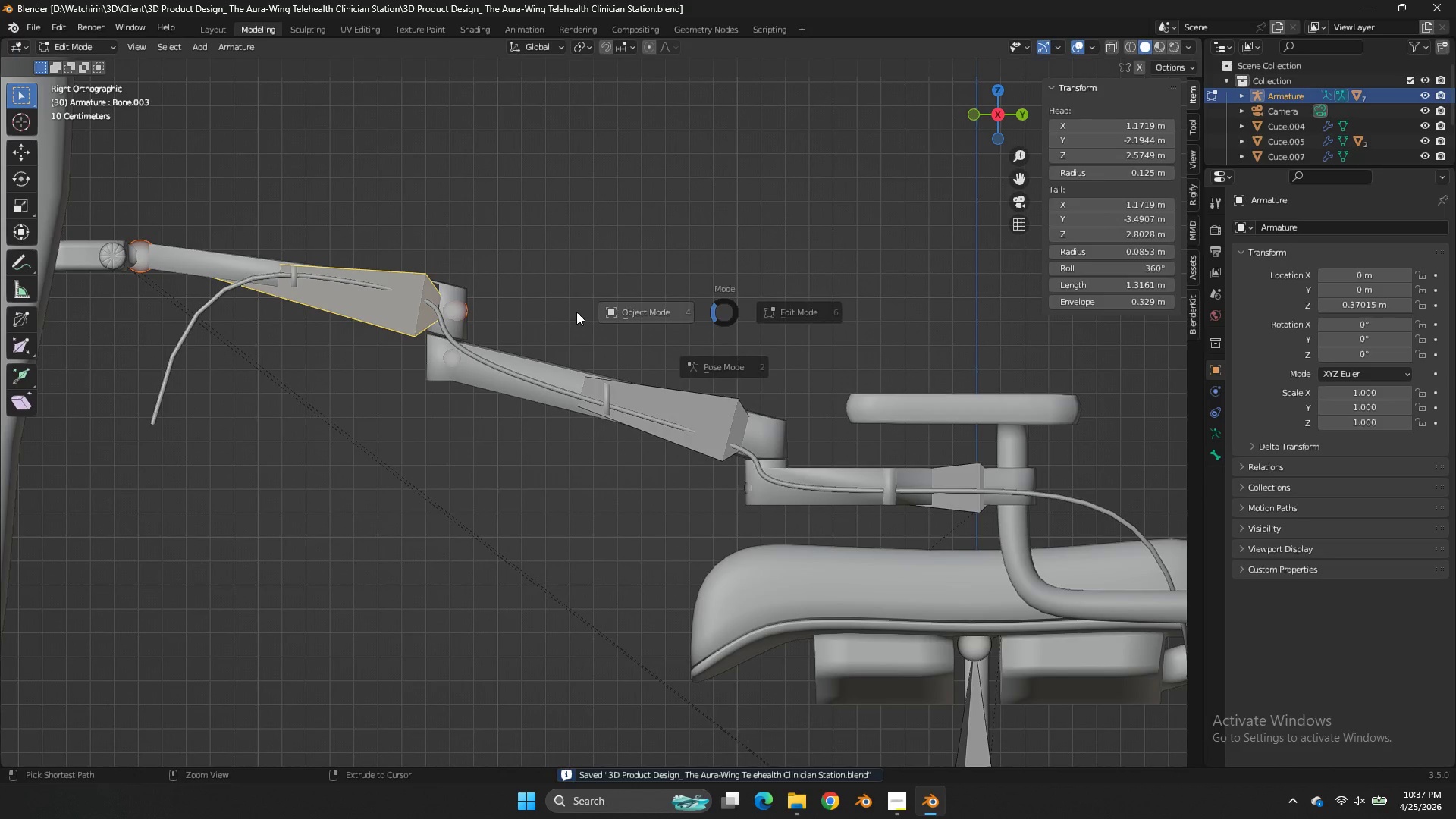 
key(Control+Tab)
 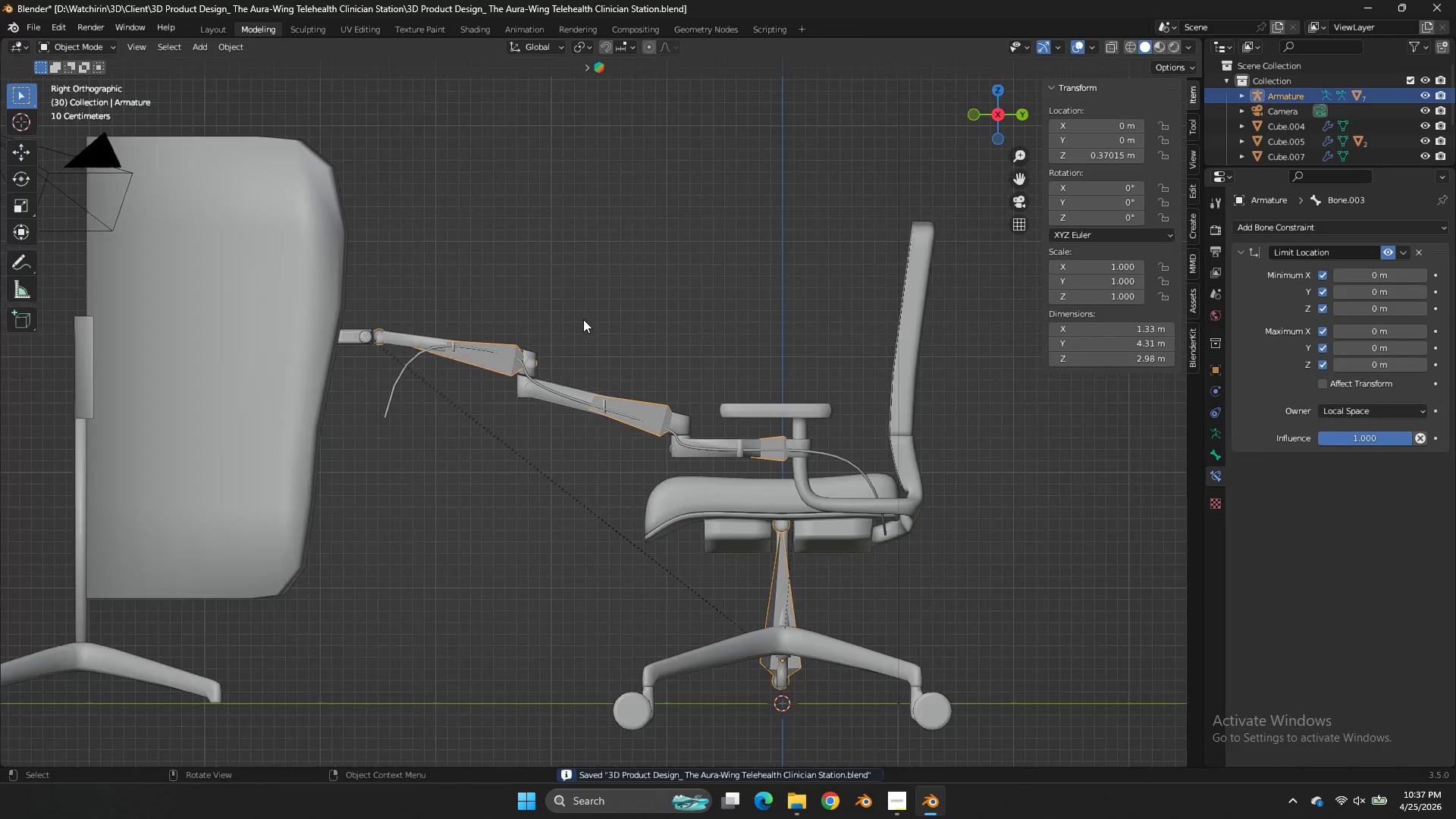 
key(Control+ControlLeft)
 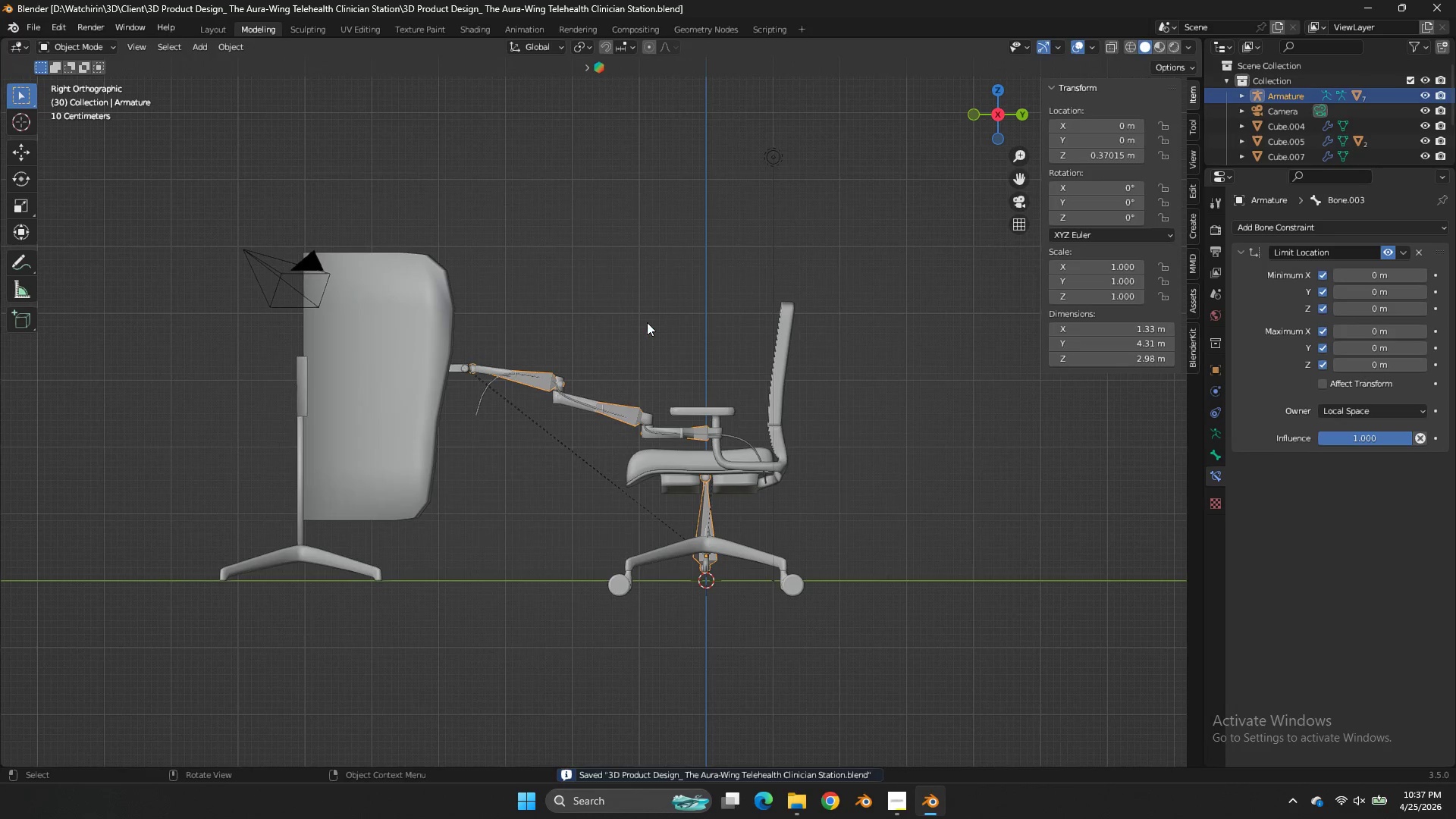 
key(Control+S)
 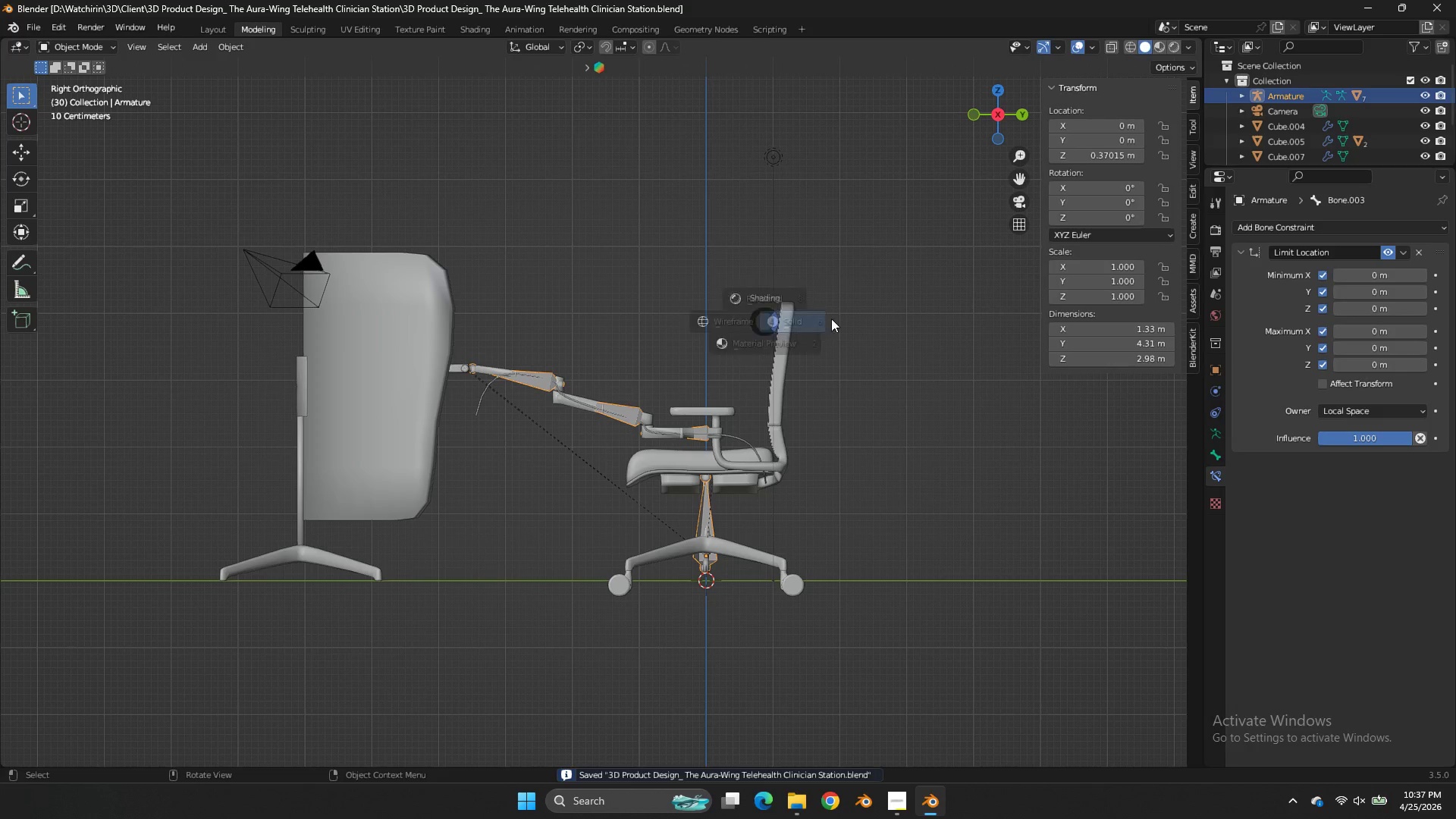 
scroll: coordinate [640, 326], scroll_direction: down, amount: 7.0
 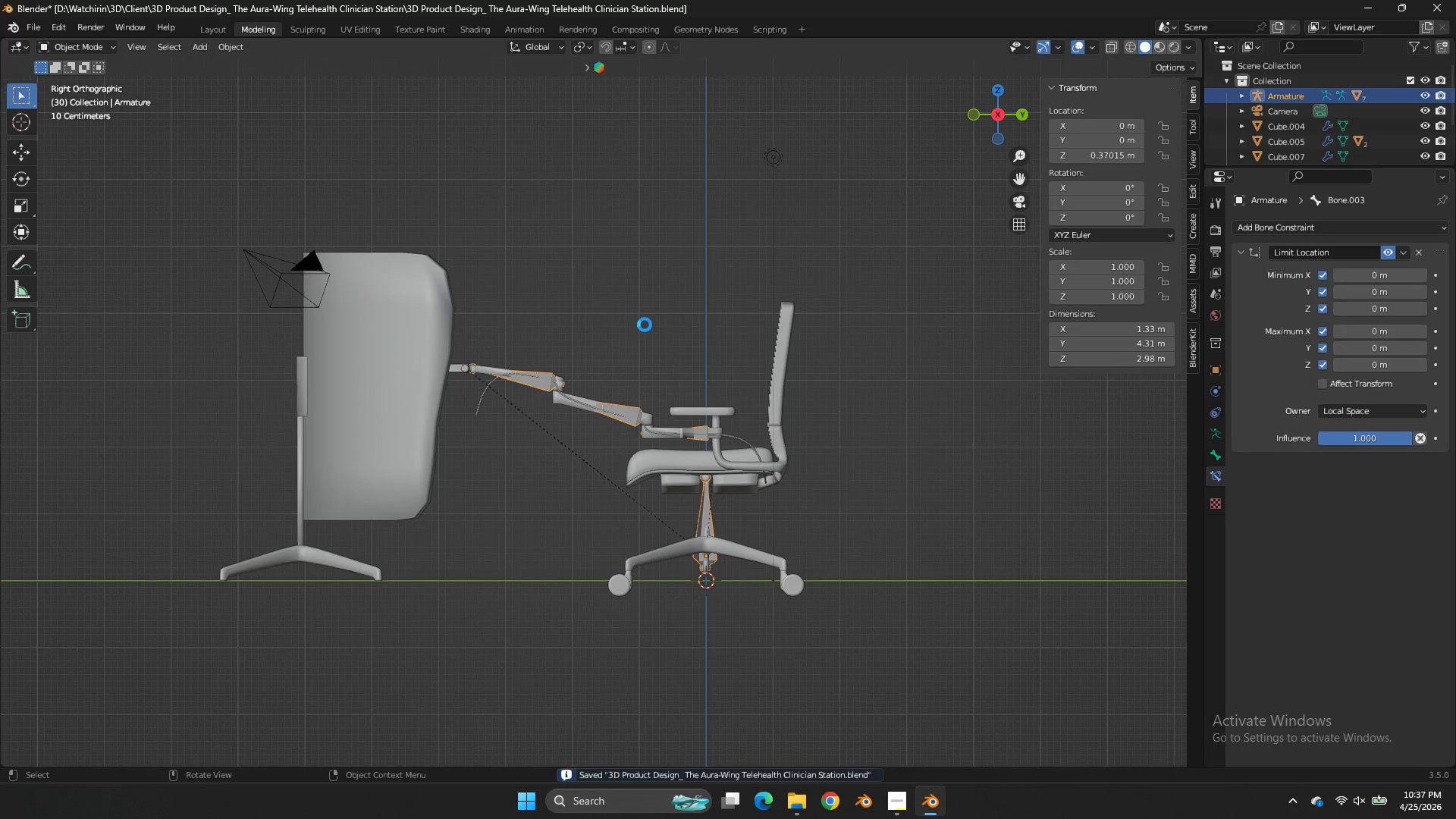 
key(Z)
 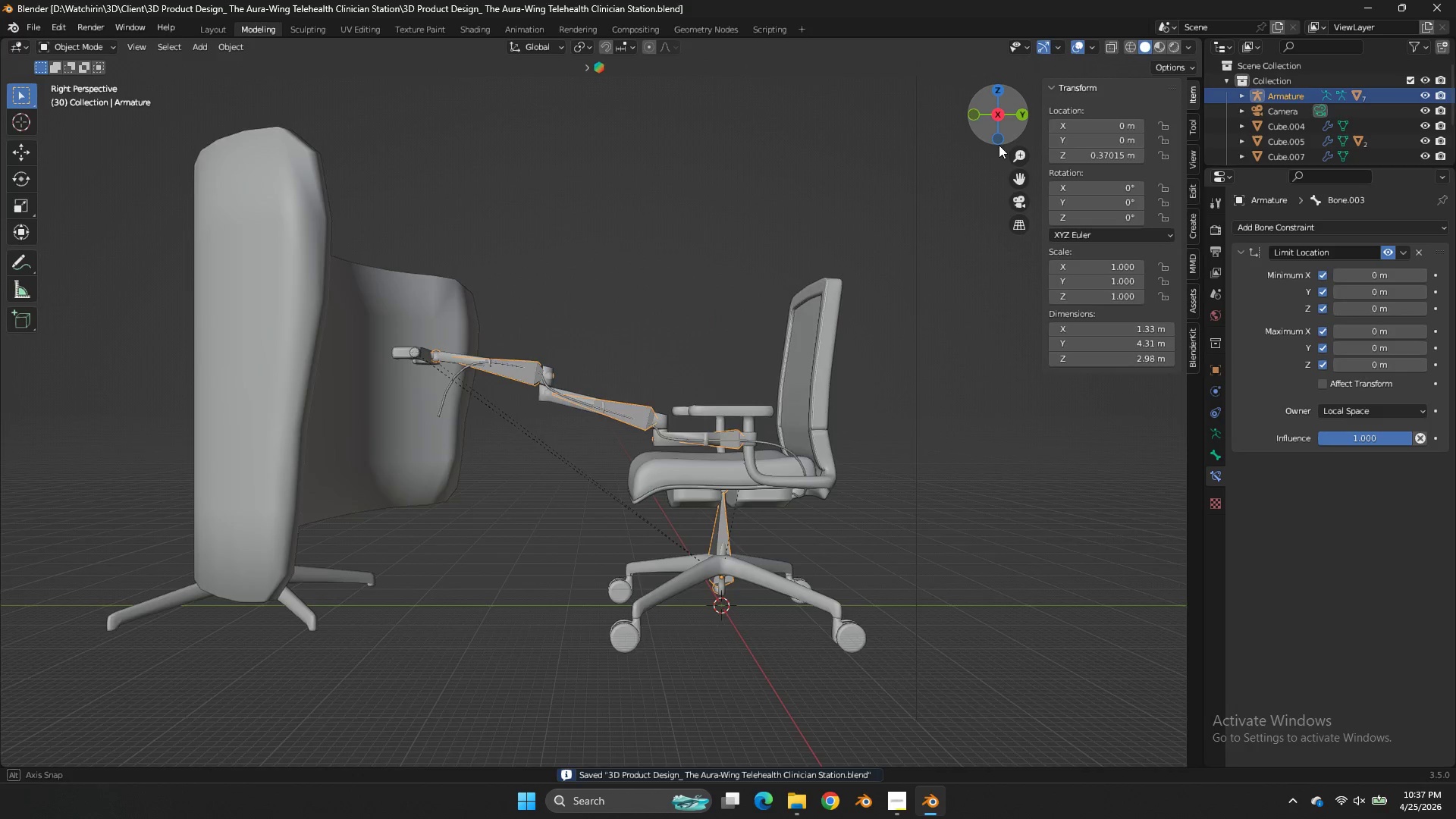 
left_click_drag(start_coordinate=[999, 131], to_coordinate=[966, 190])
 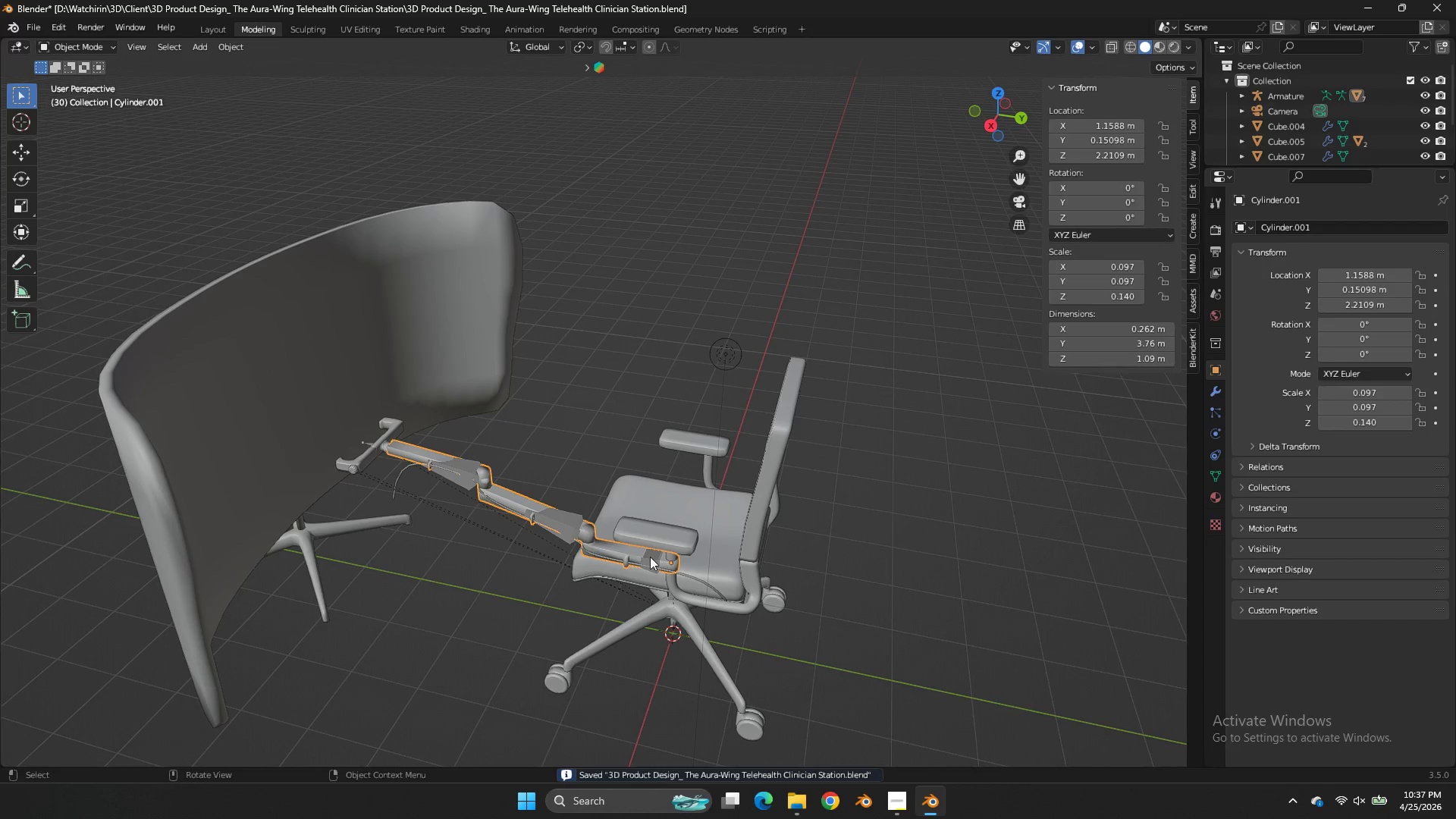 
double_click([656, 557])
 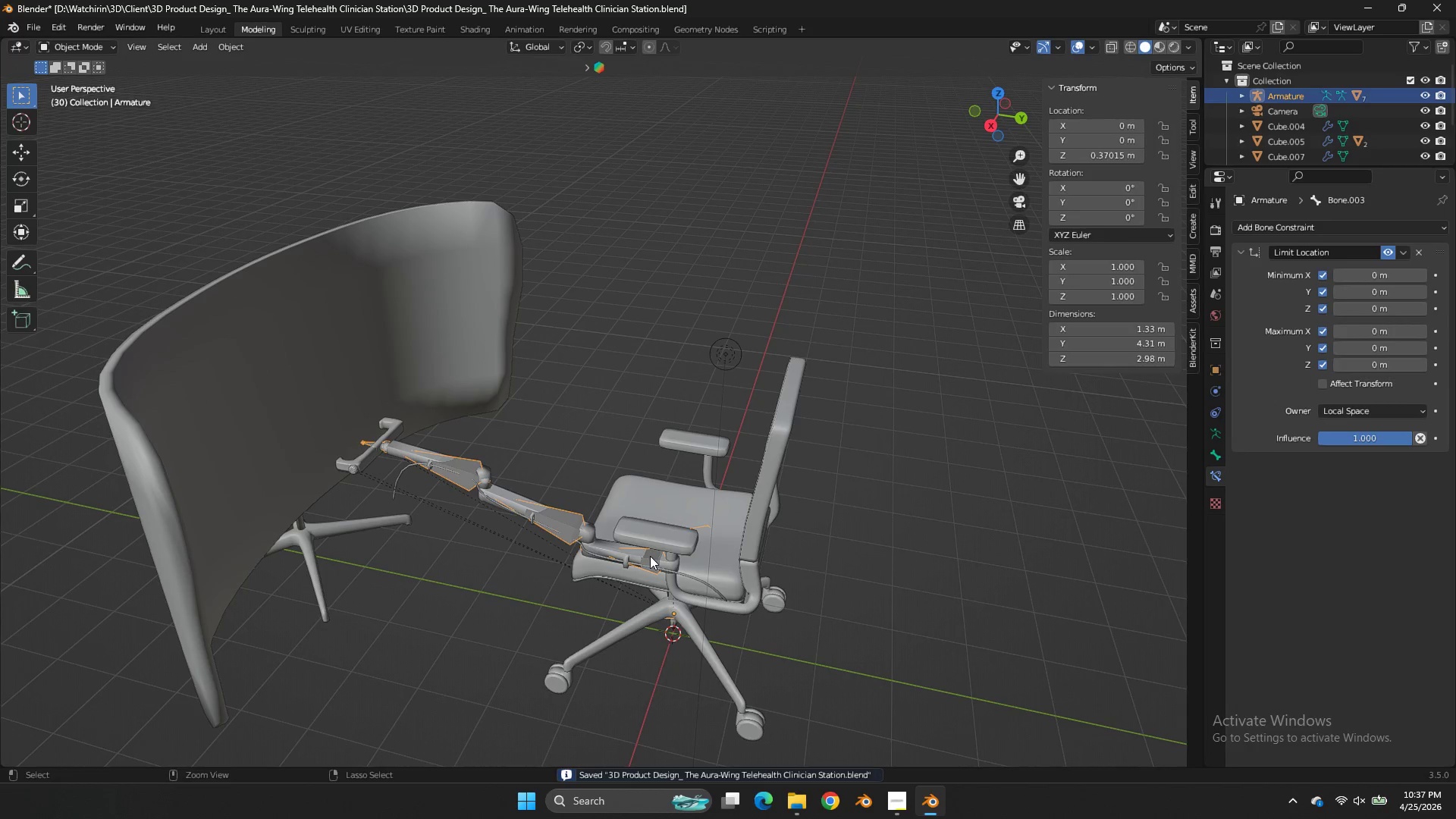 
key(Control+Tab)
 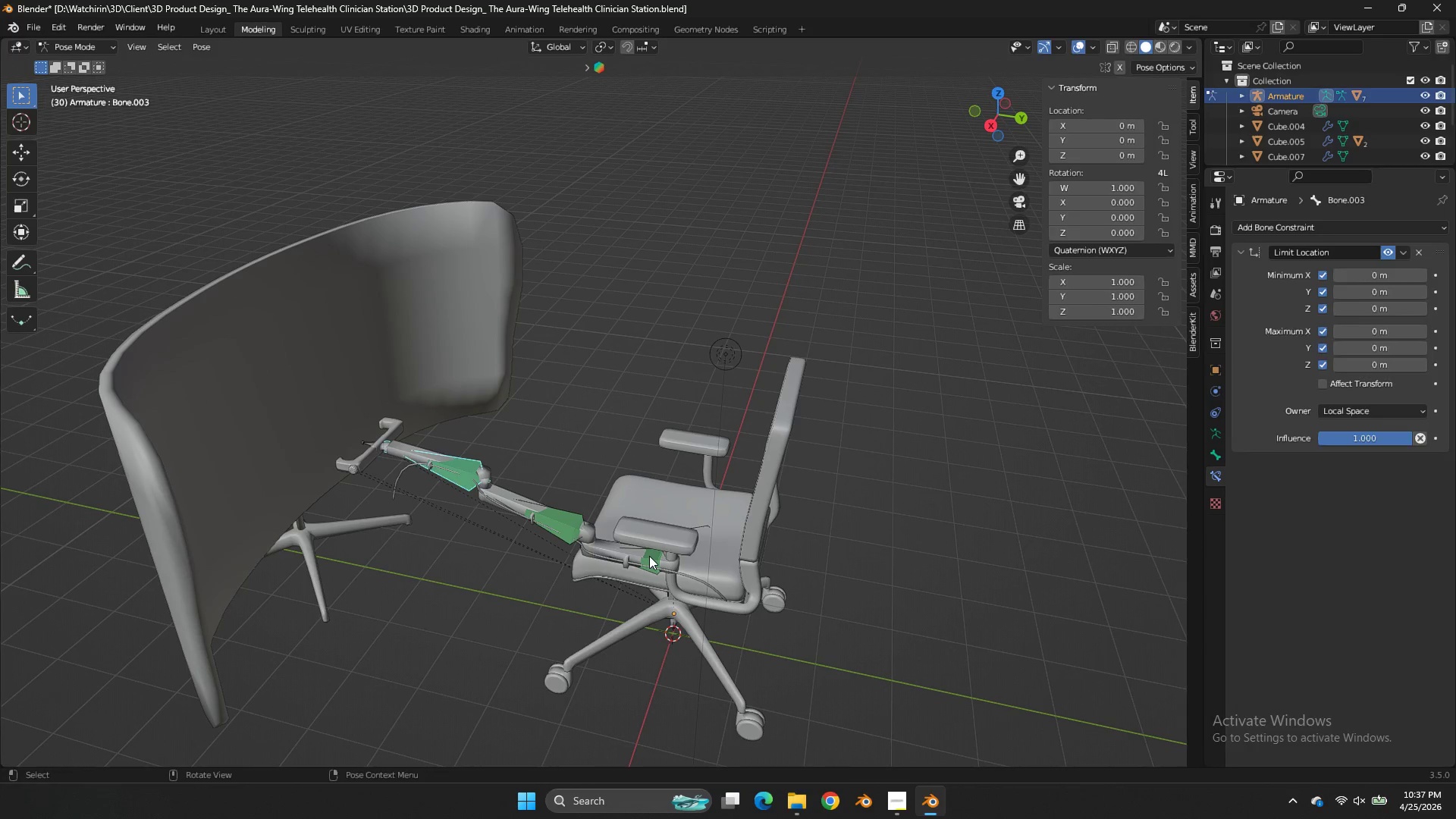 
left_click([649, 556])
 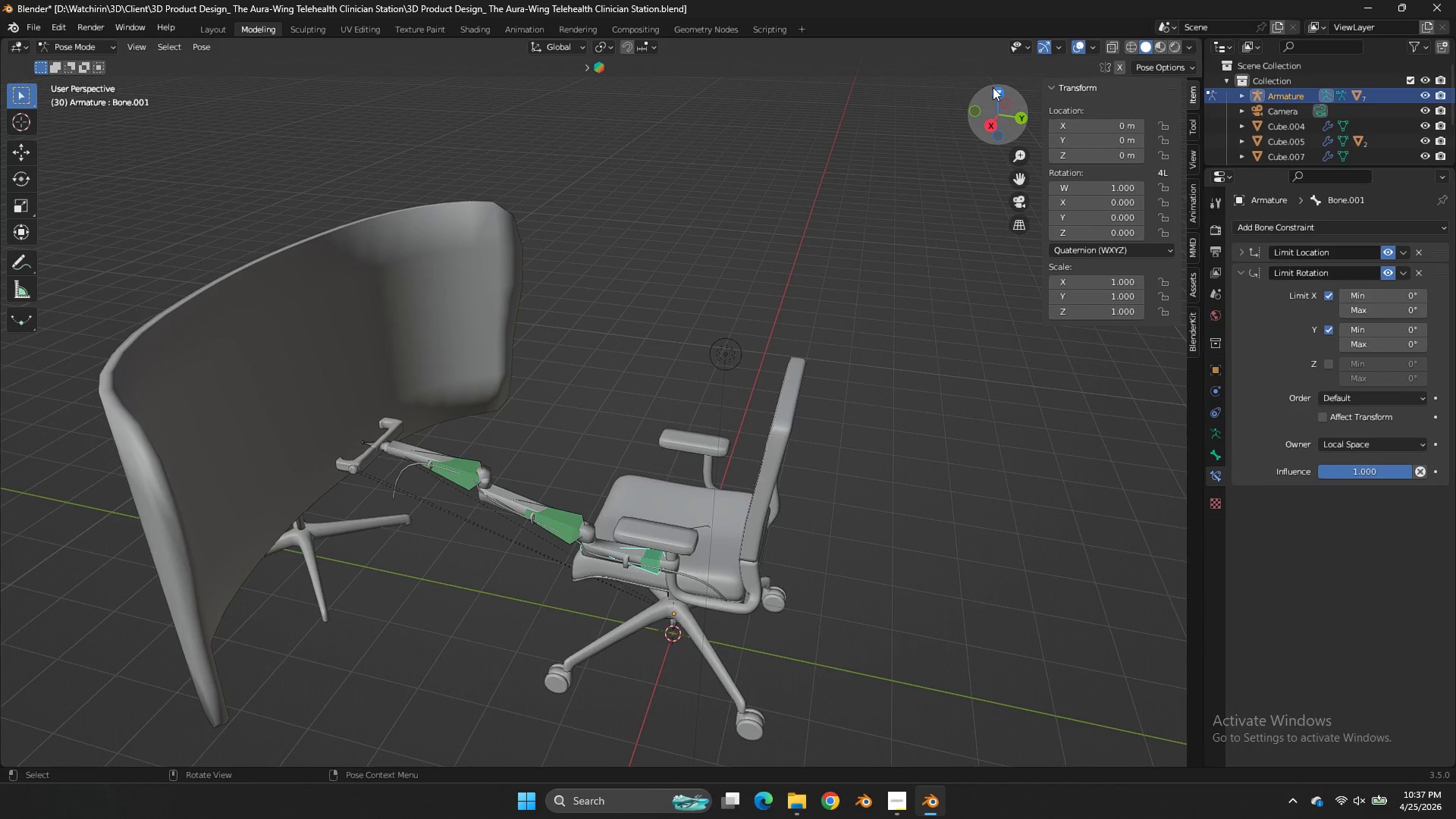 
left_click([993, 87])
 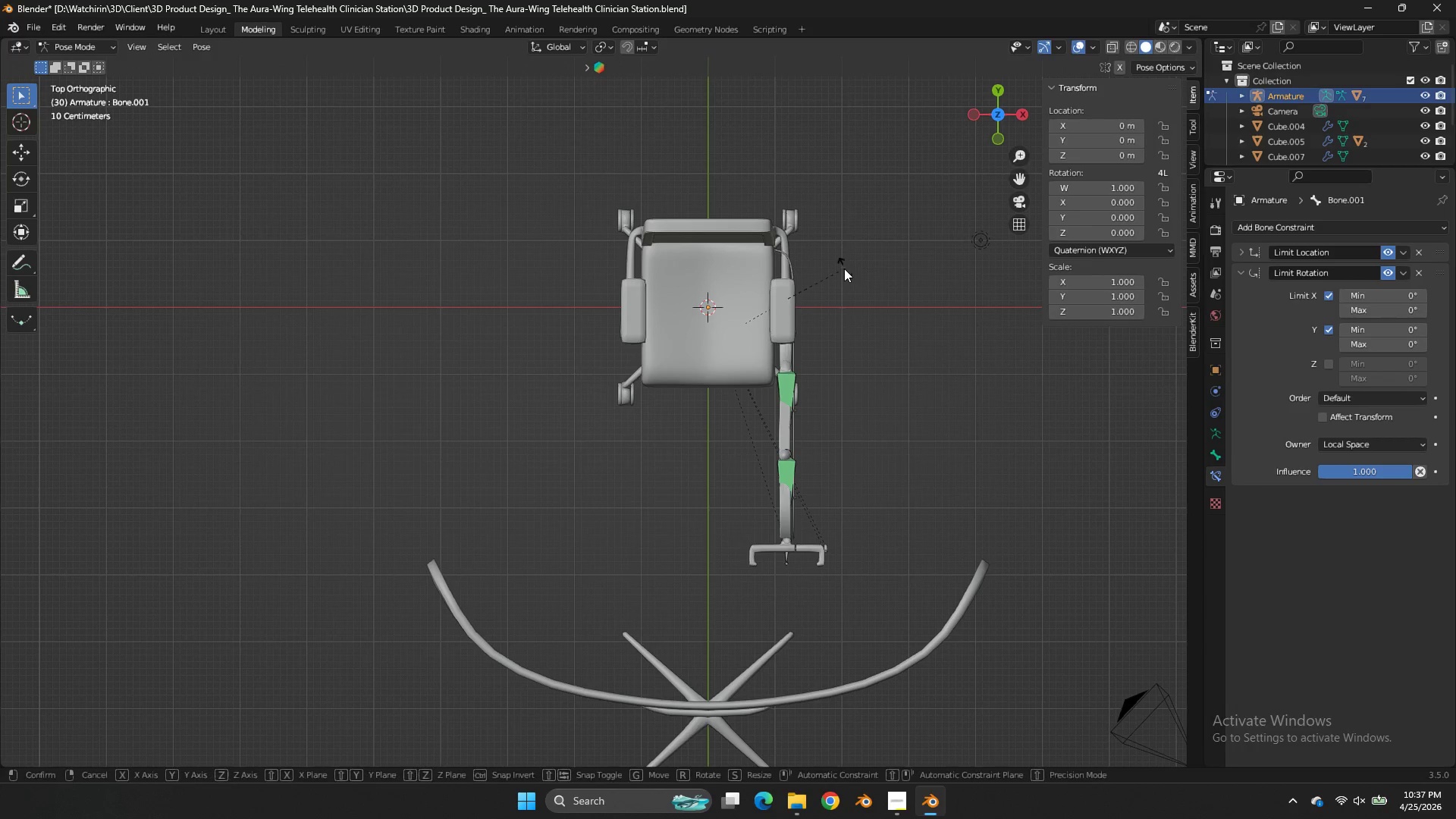 
type(rz)
 